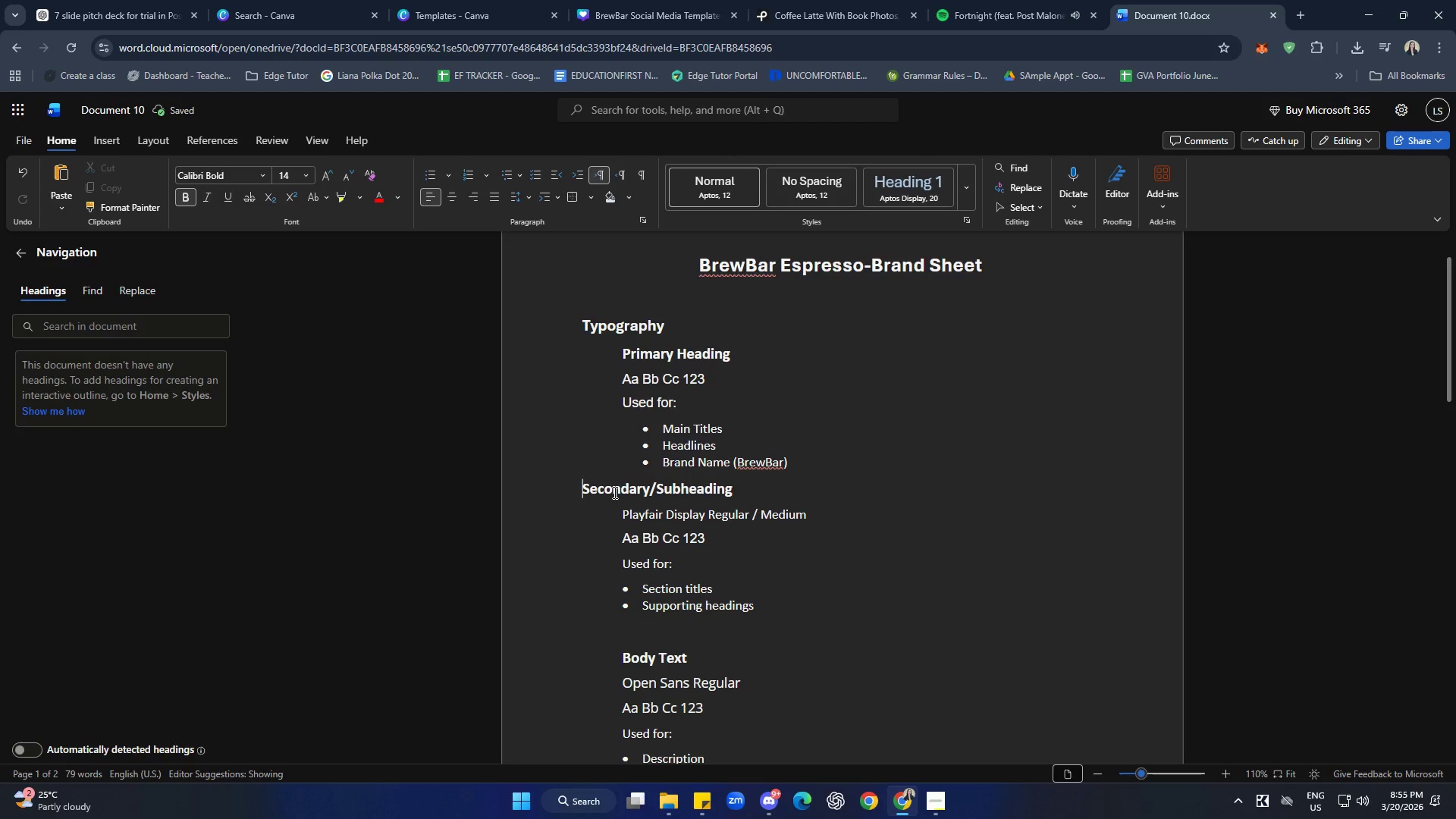 
scroll: coordinate [627, 523], scroll_direction: down, amount: 1.0
 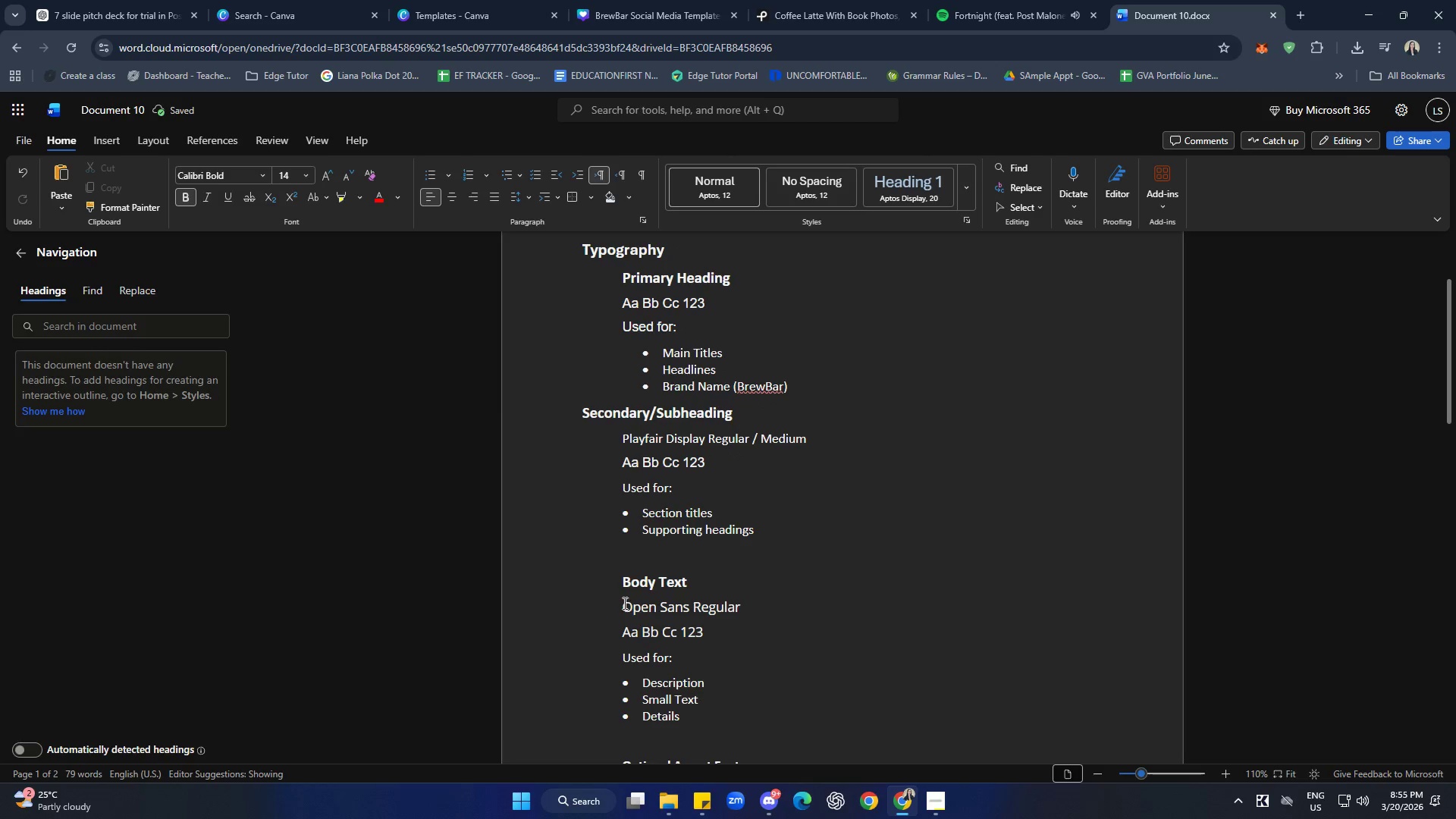 
left_click([622, 588])
 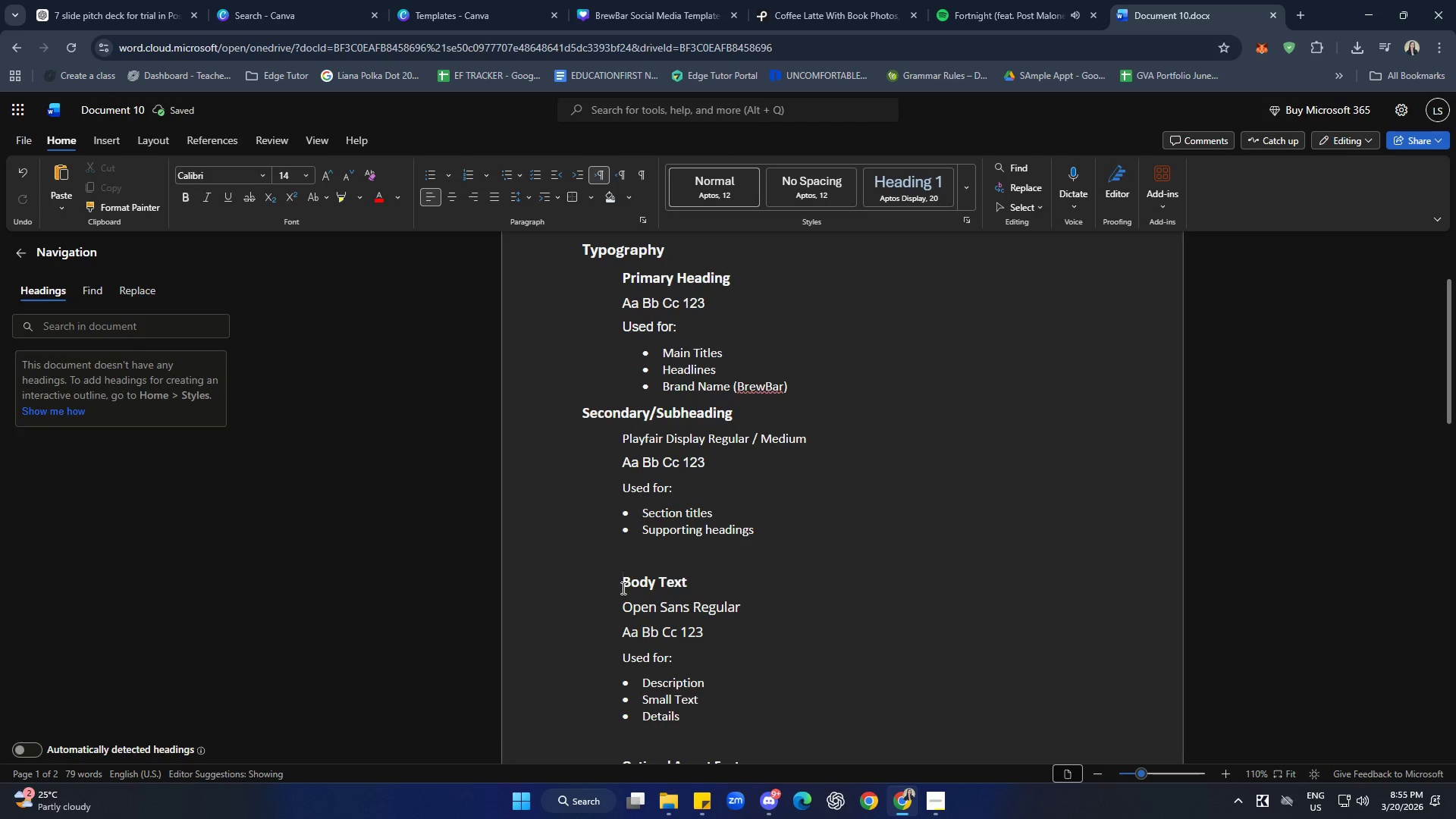 
key(Backspace)
 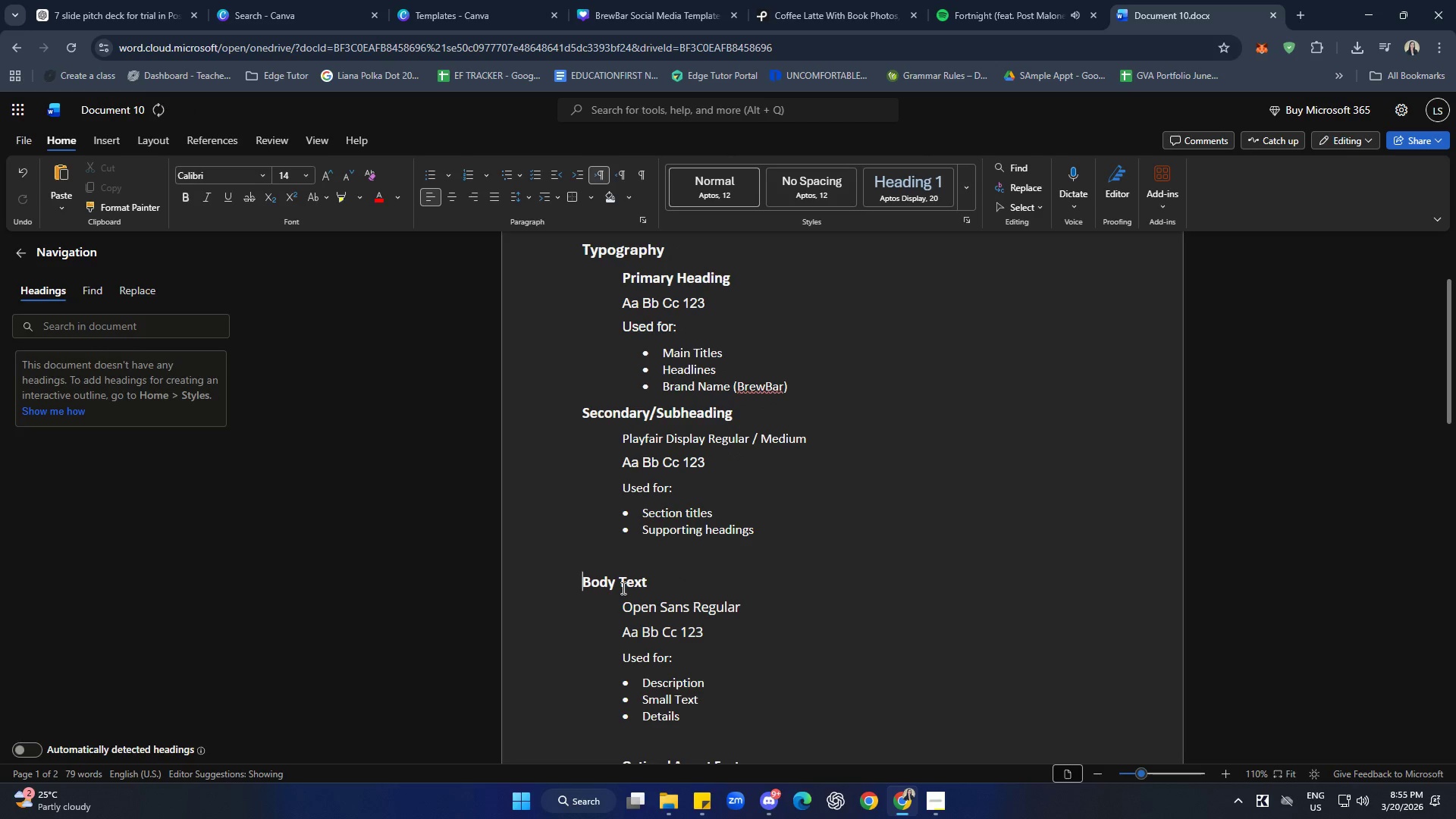 
key(Backspace)
 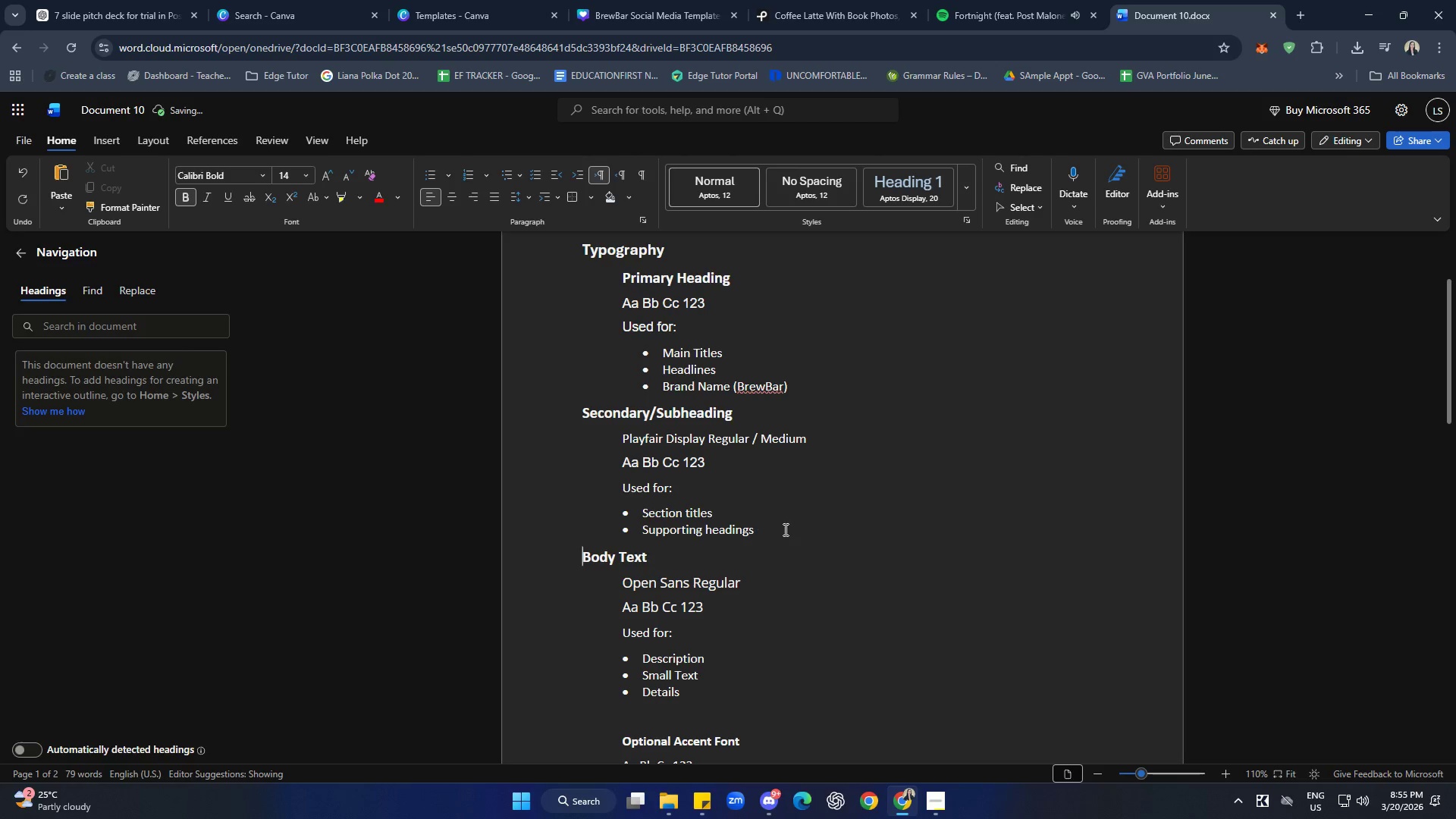 
scroll: coordinate [858, 566], scroll_direction: down, amount: 2.0
 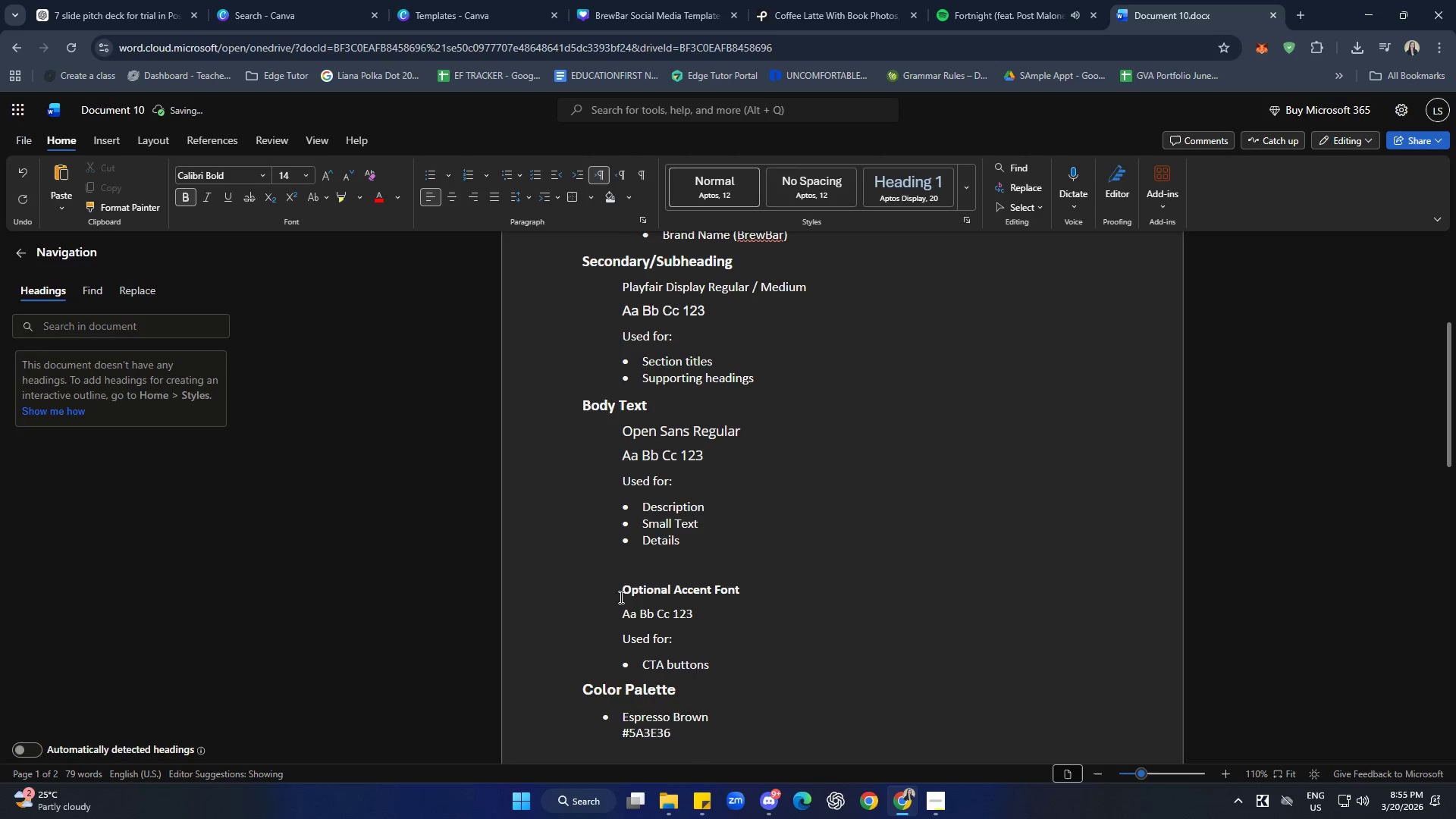 
left_click([620, 594])
 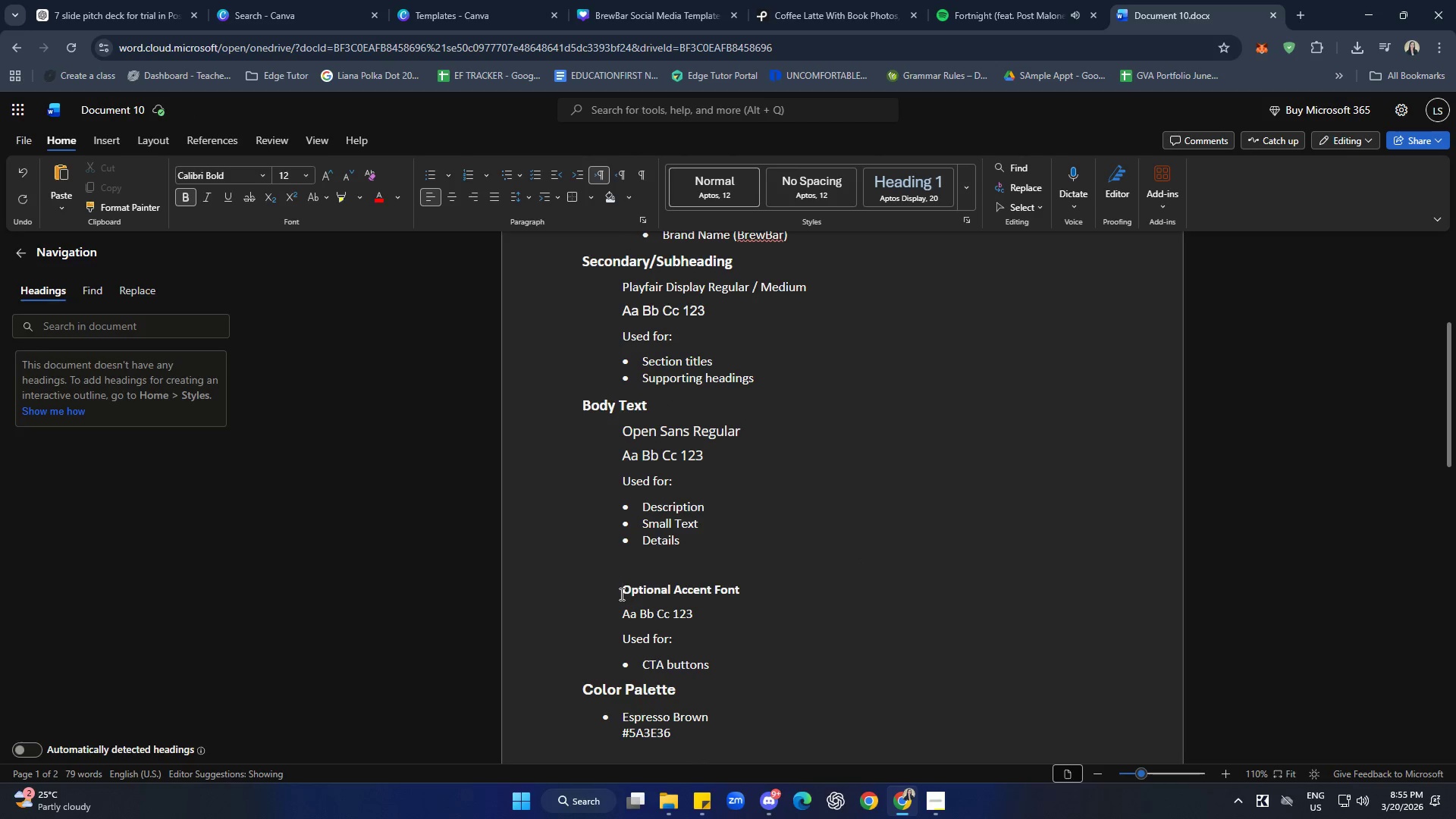 
key(Backspace)
 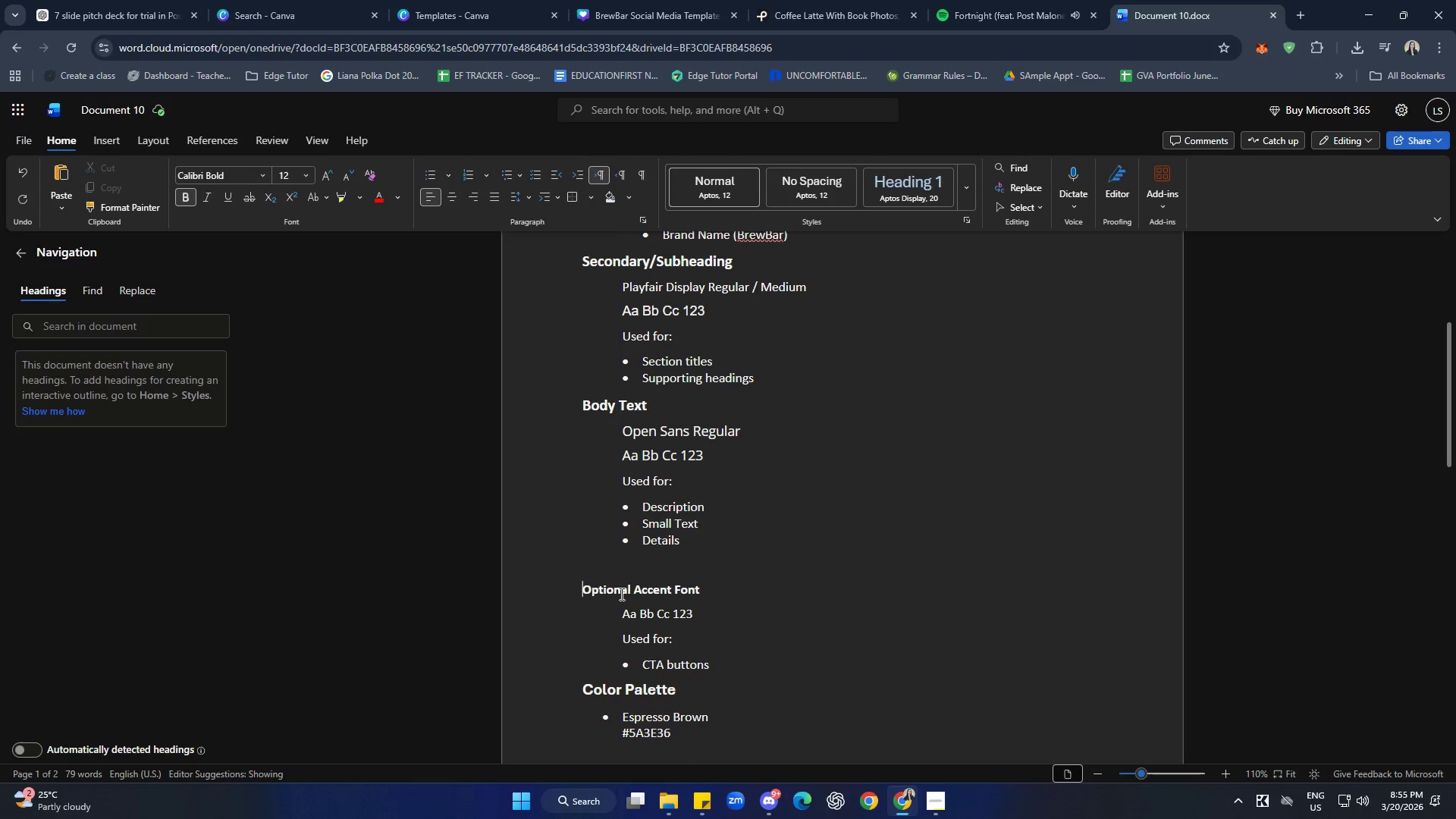 
key(Backspace)
 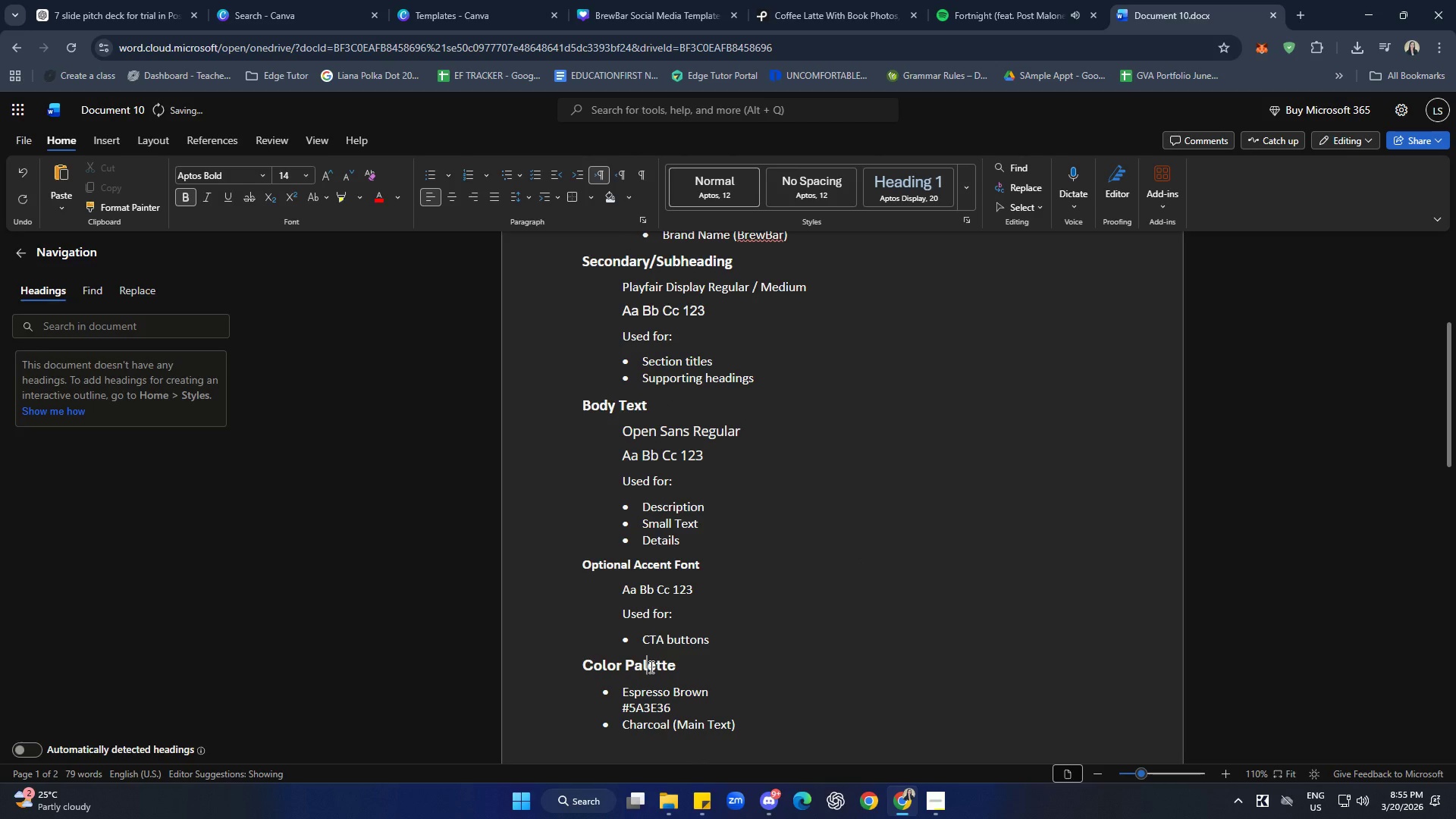 
left_click([654, 573])
 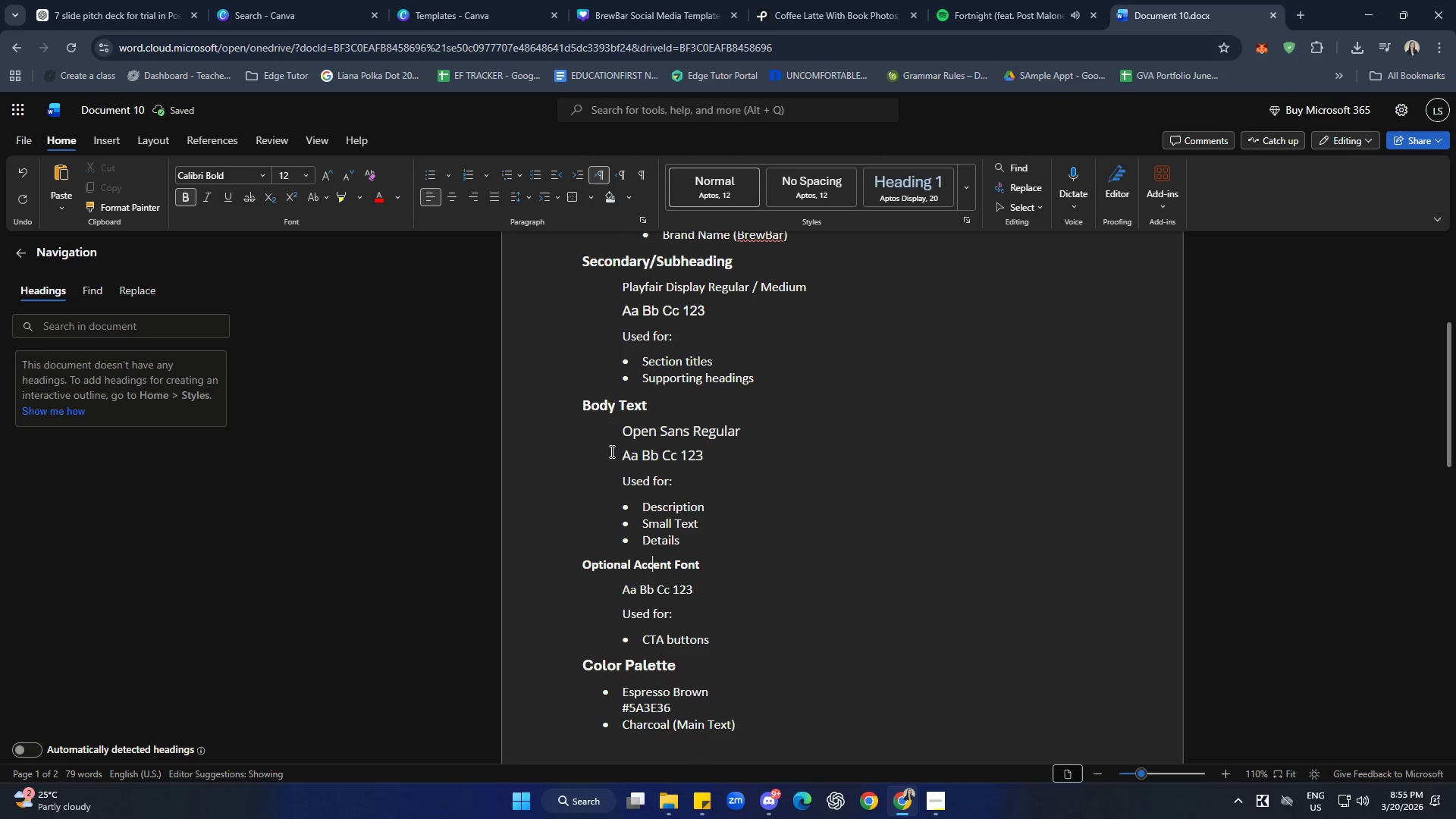 
left_click([625, 405])
 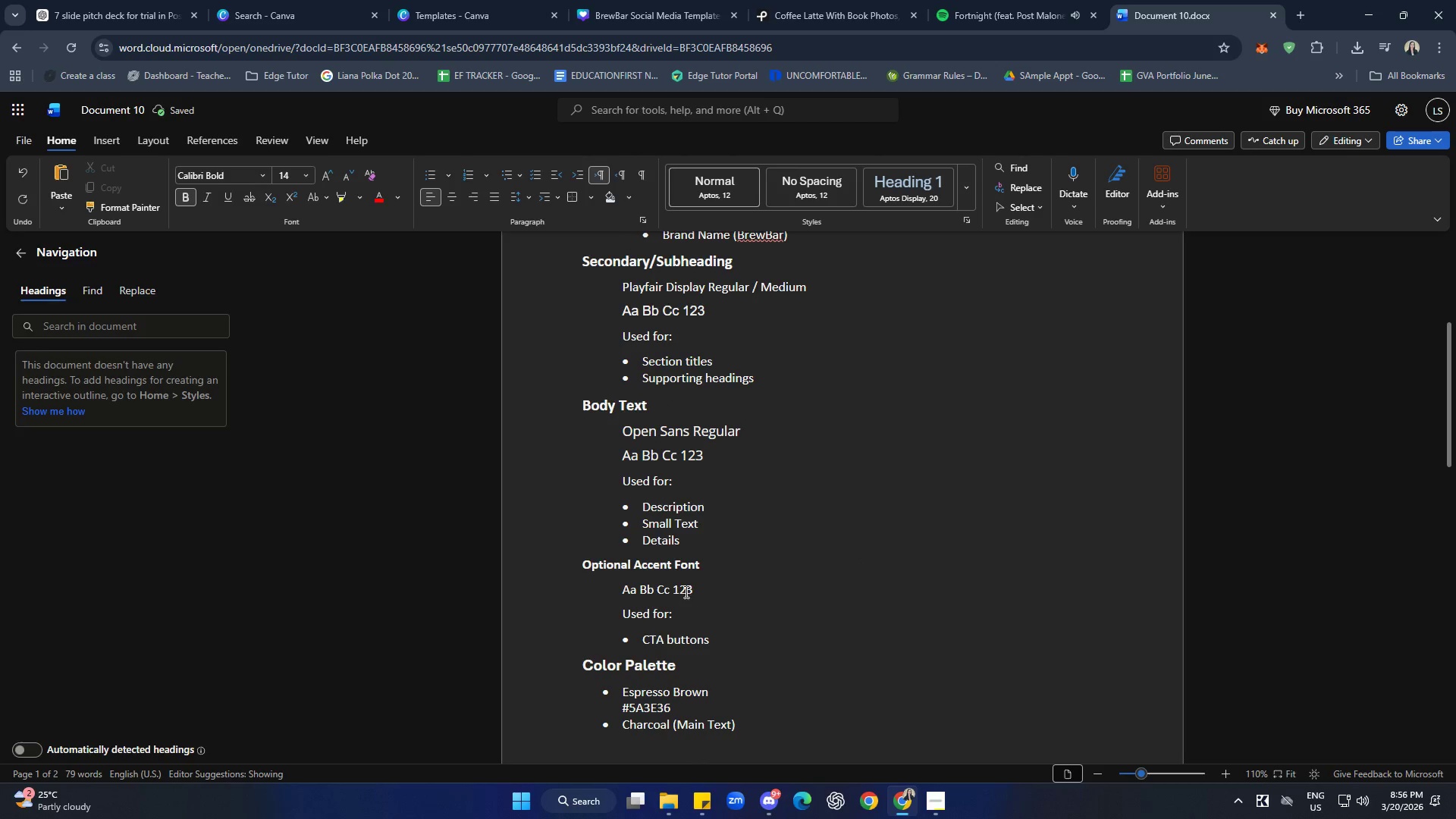 
left_click_drag(start_coordinate=[705, 565], to_coordinate=[572, 556])
 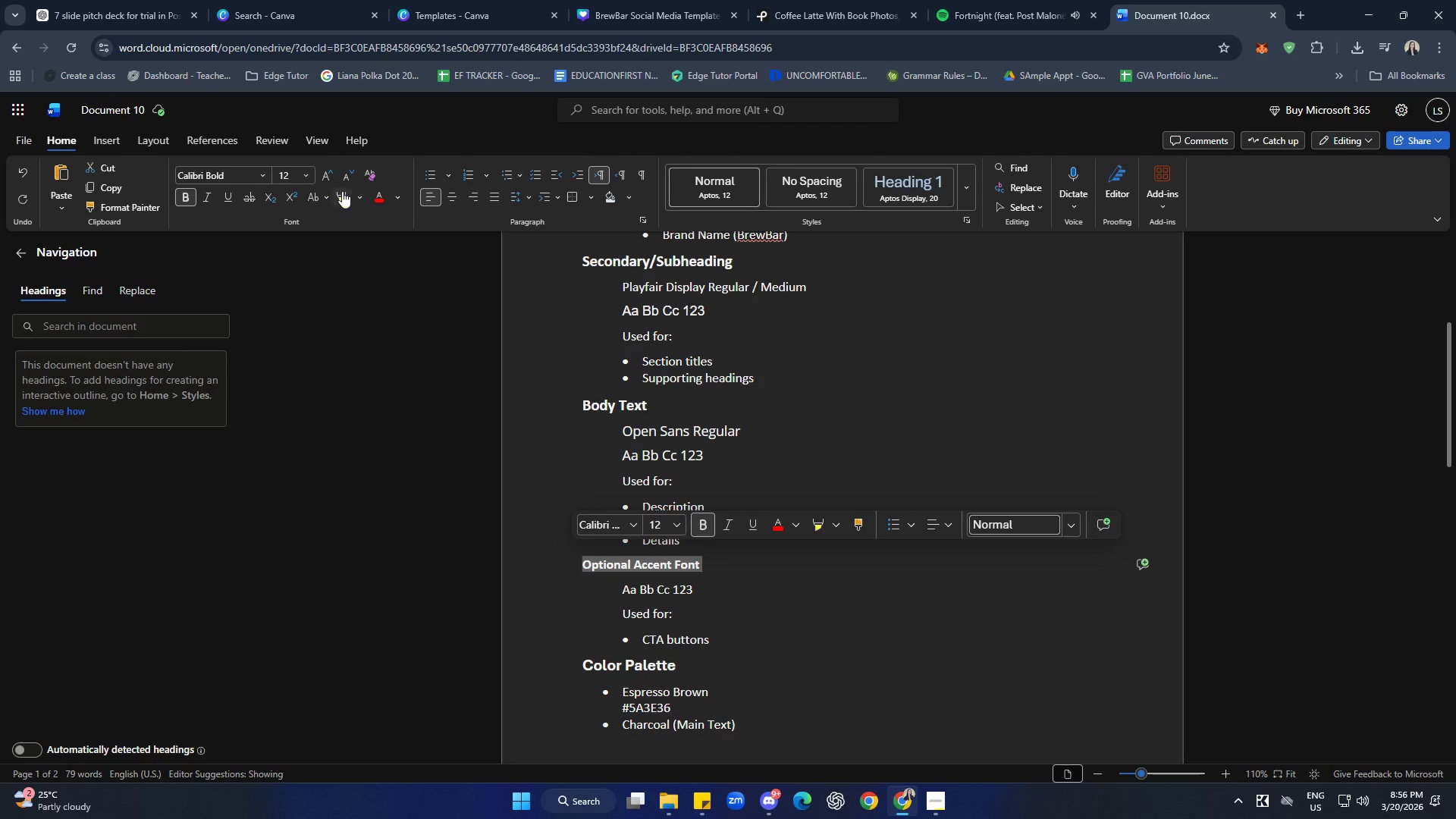 
left_click([332, 176])
 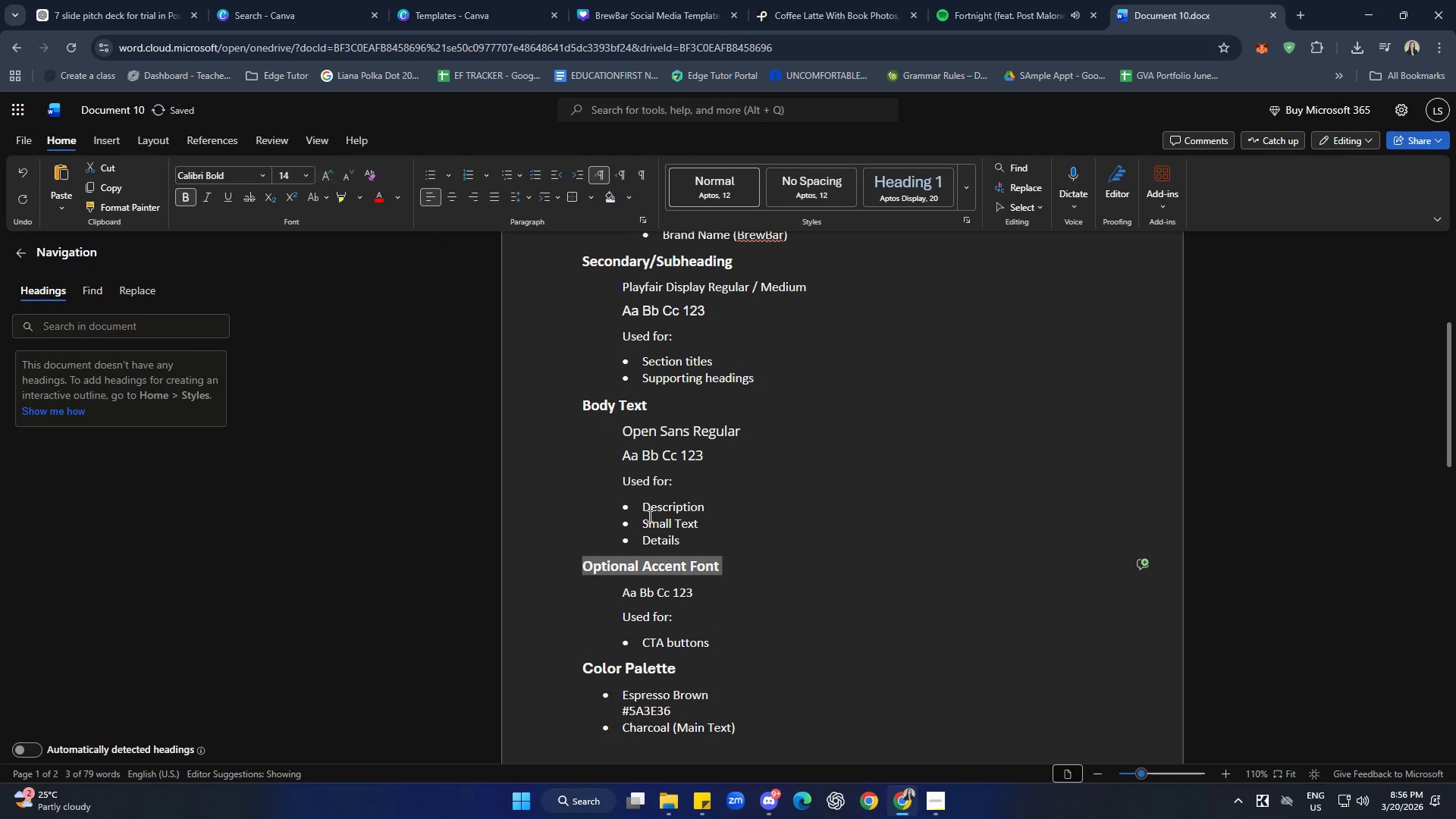 
left_click([794, 541])
 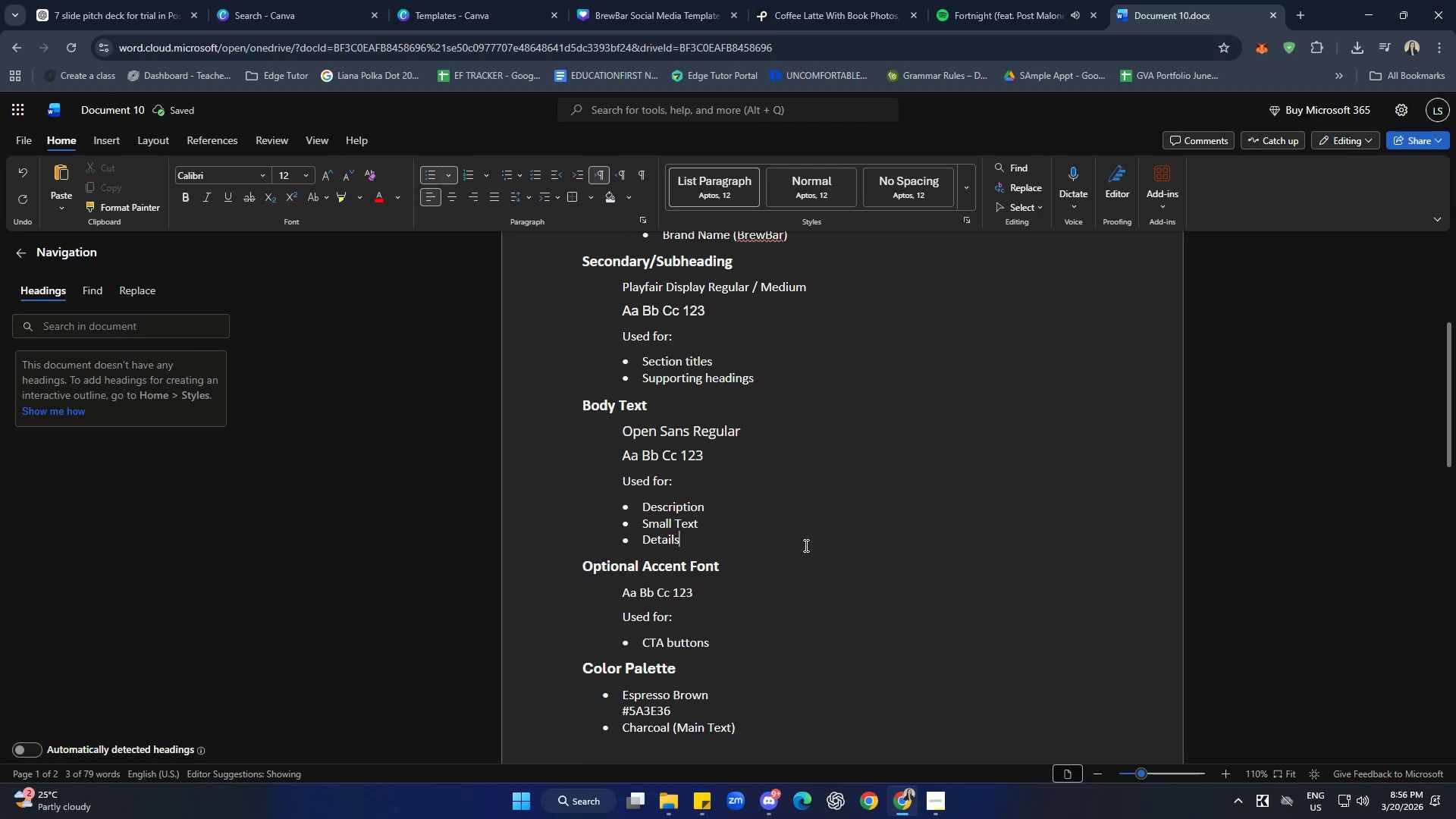 
scroll: coordinate [805, 546], scroll_direction: up, amount: 1.0
 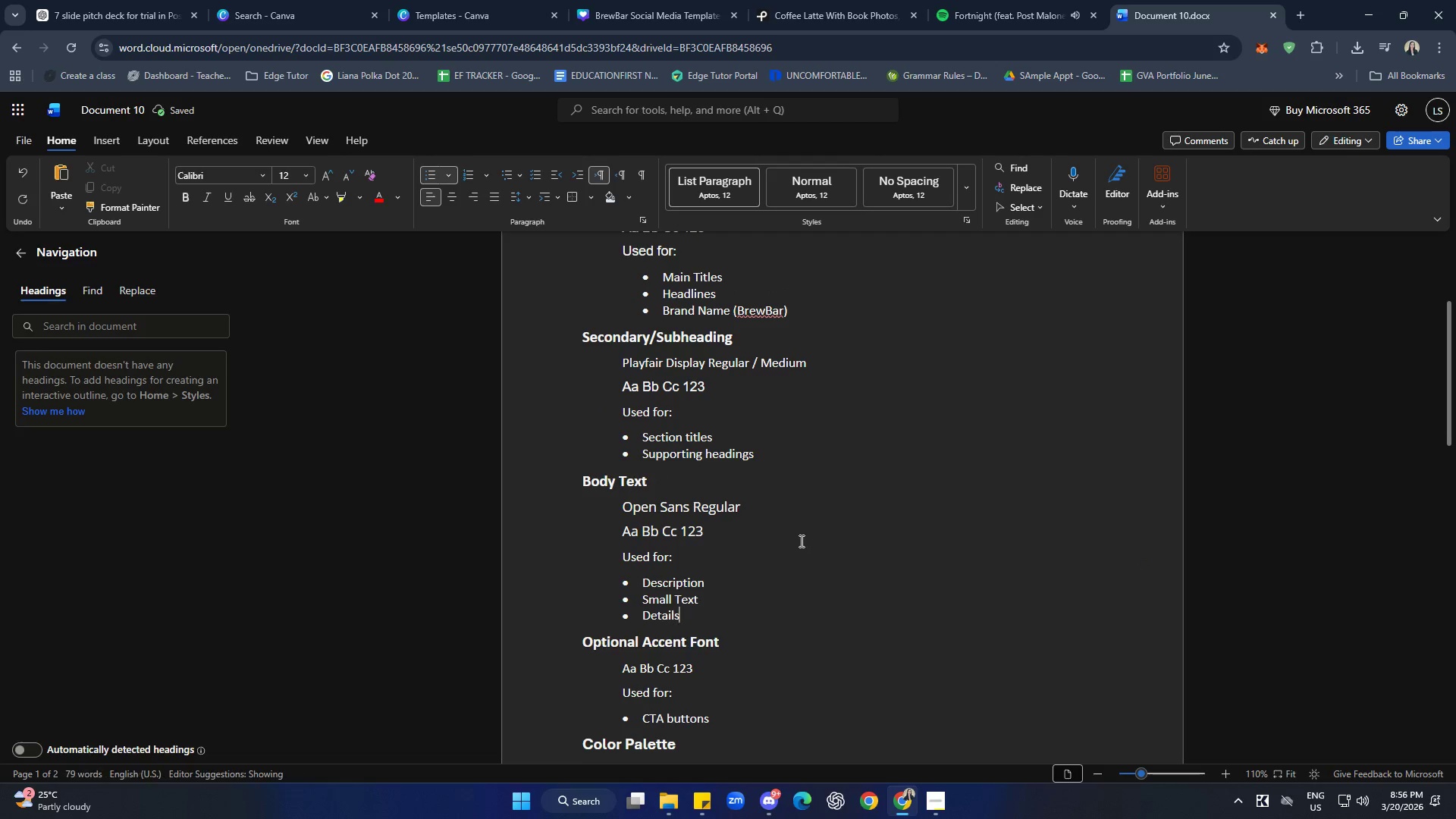 
scroll: coordinate [798, 536], scroll_direction: down, amount: 6.0
 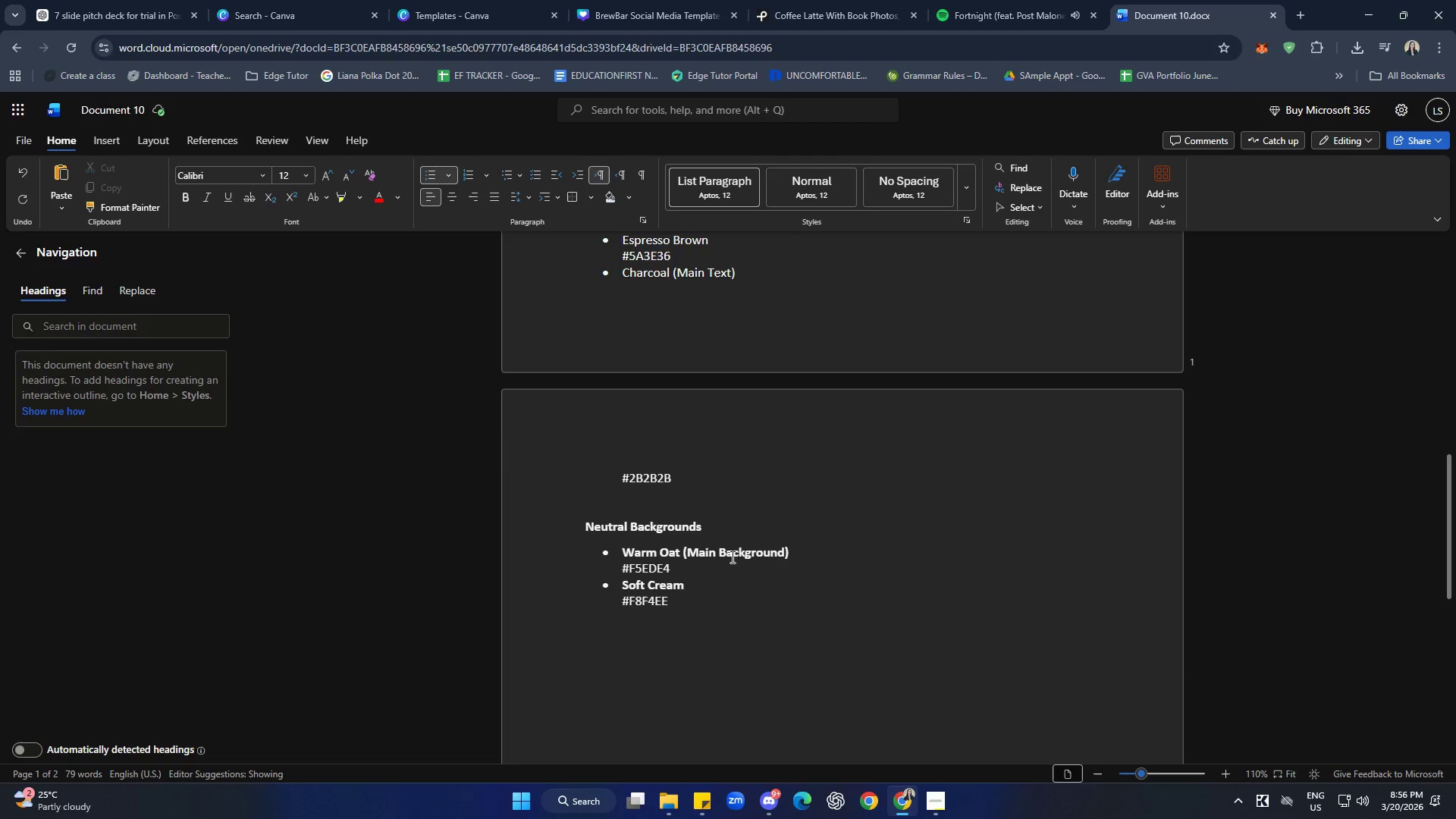 
left_click([644, 503])
 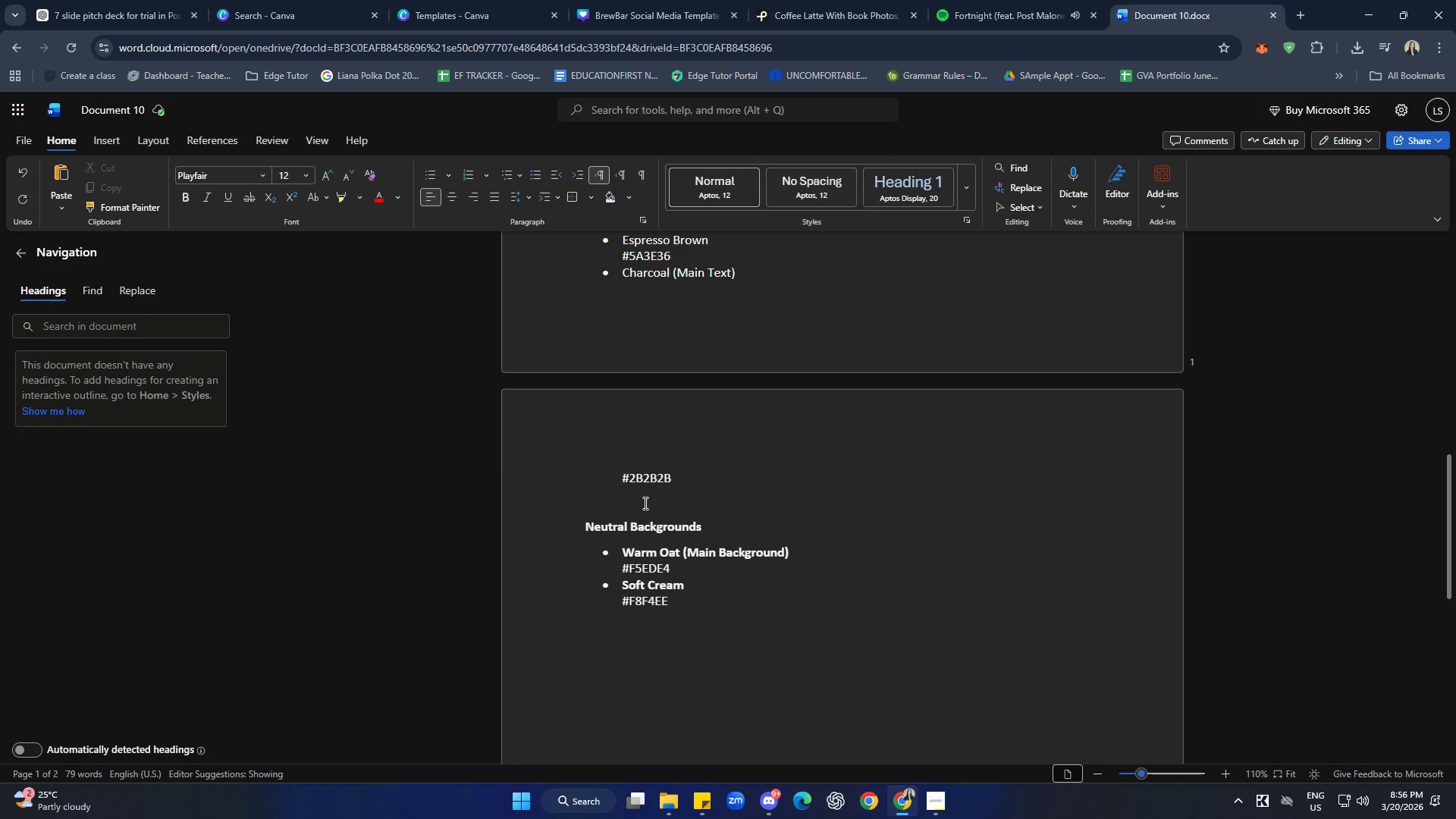 
key(Backspace)
 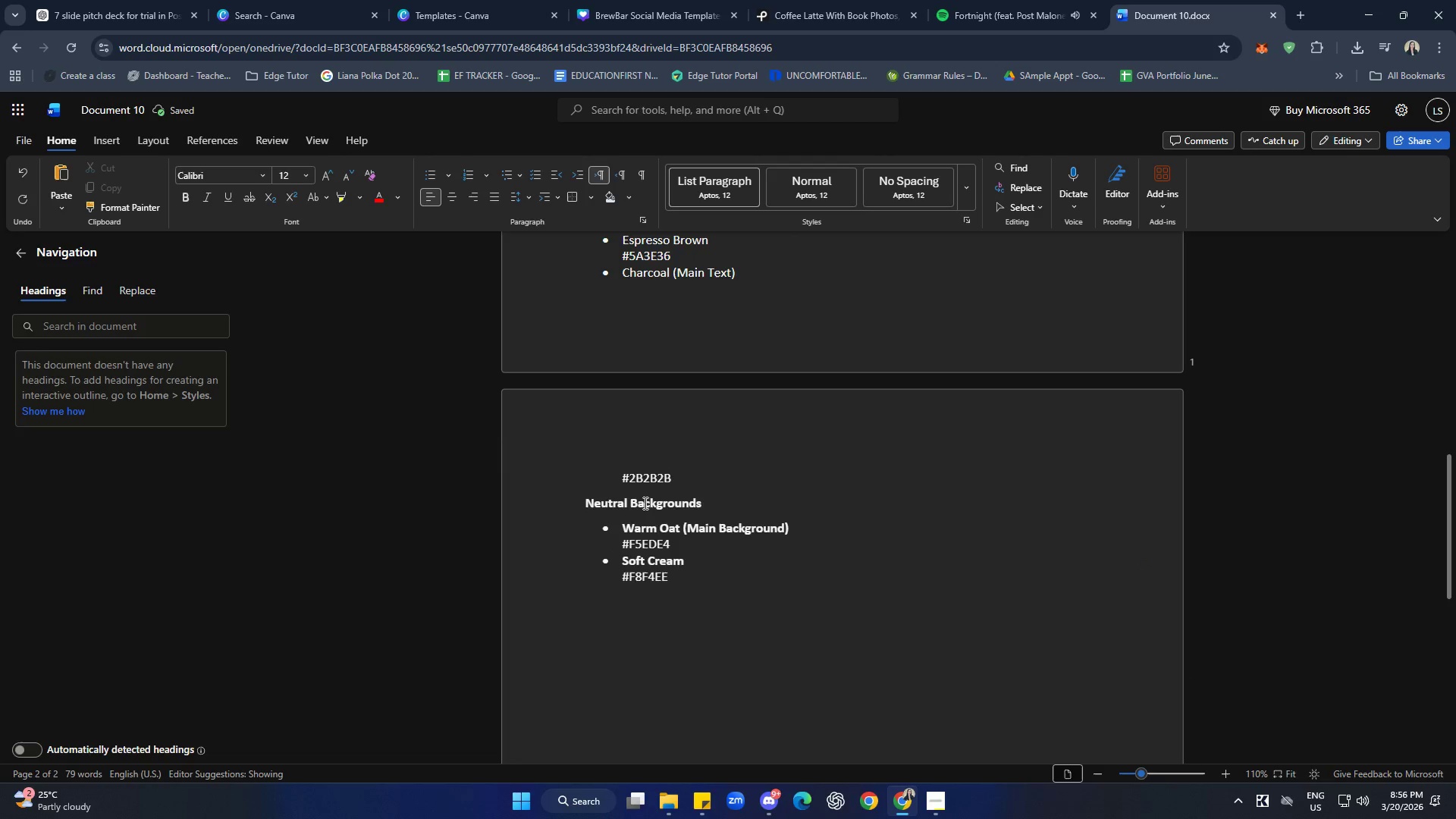 
scroll: coordinate [824, 513], scroll_direction: up, amount: 7.0
 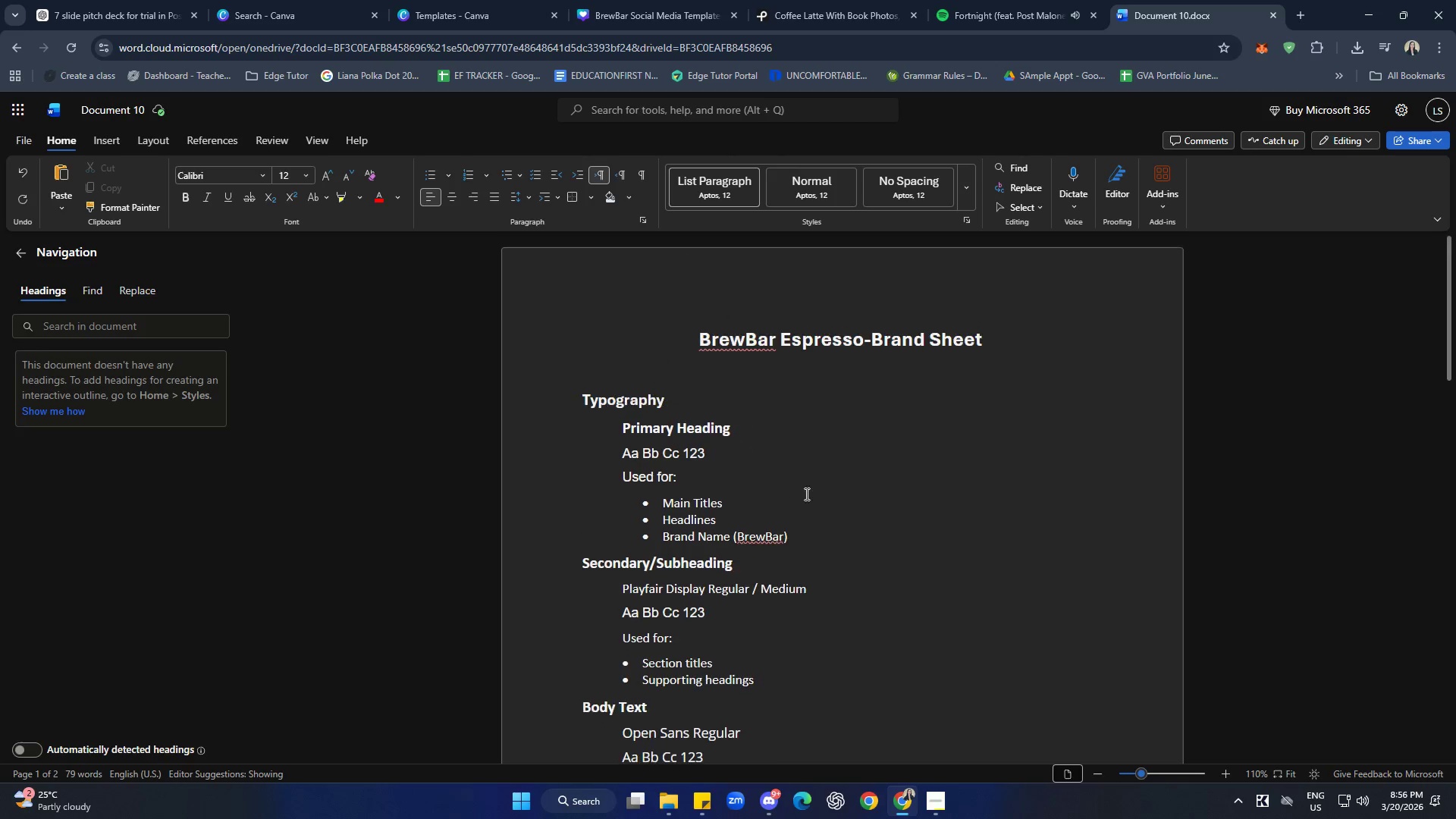 
left_click([645, 362])
 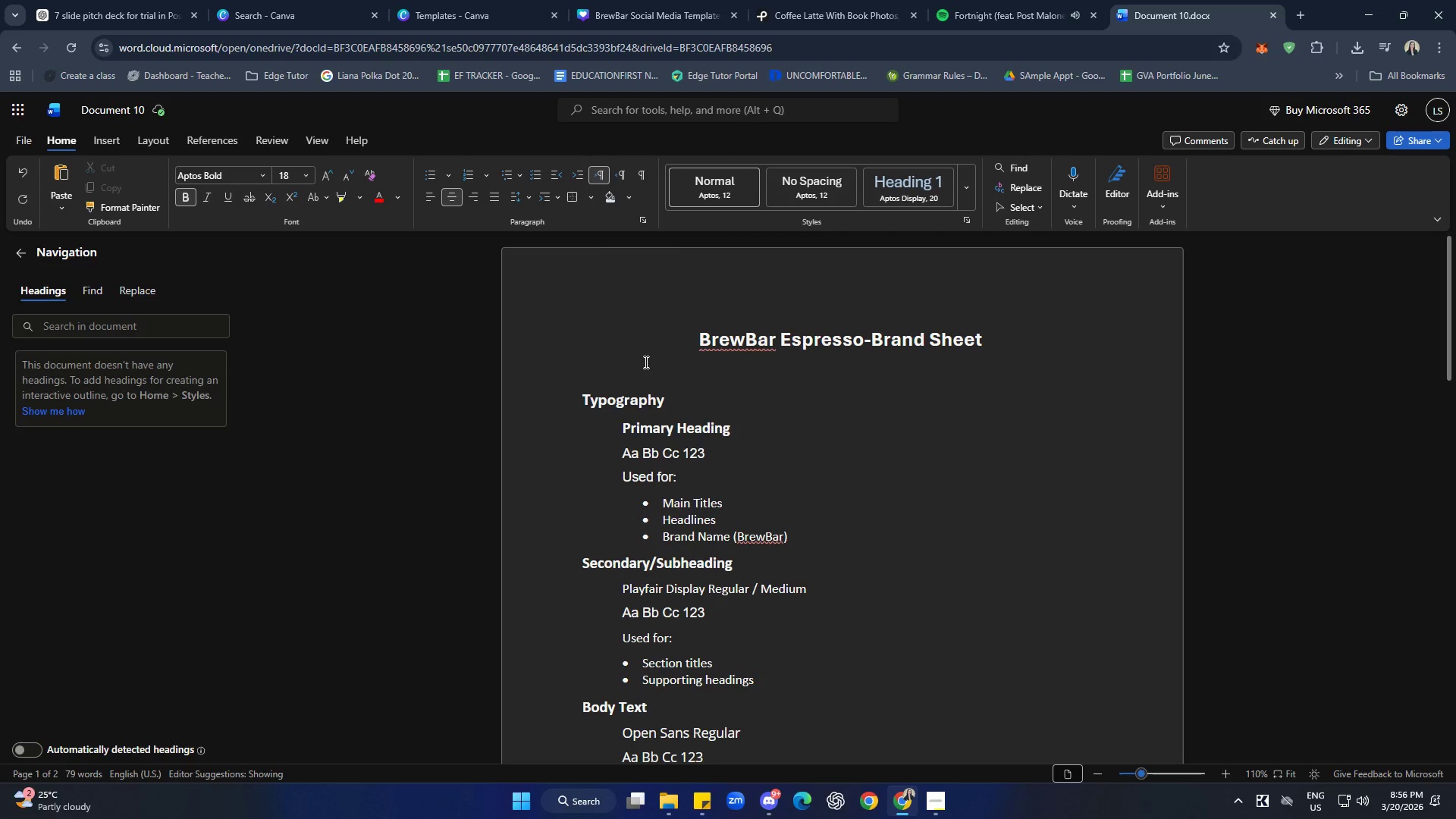 
key(Backspace)
 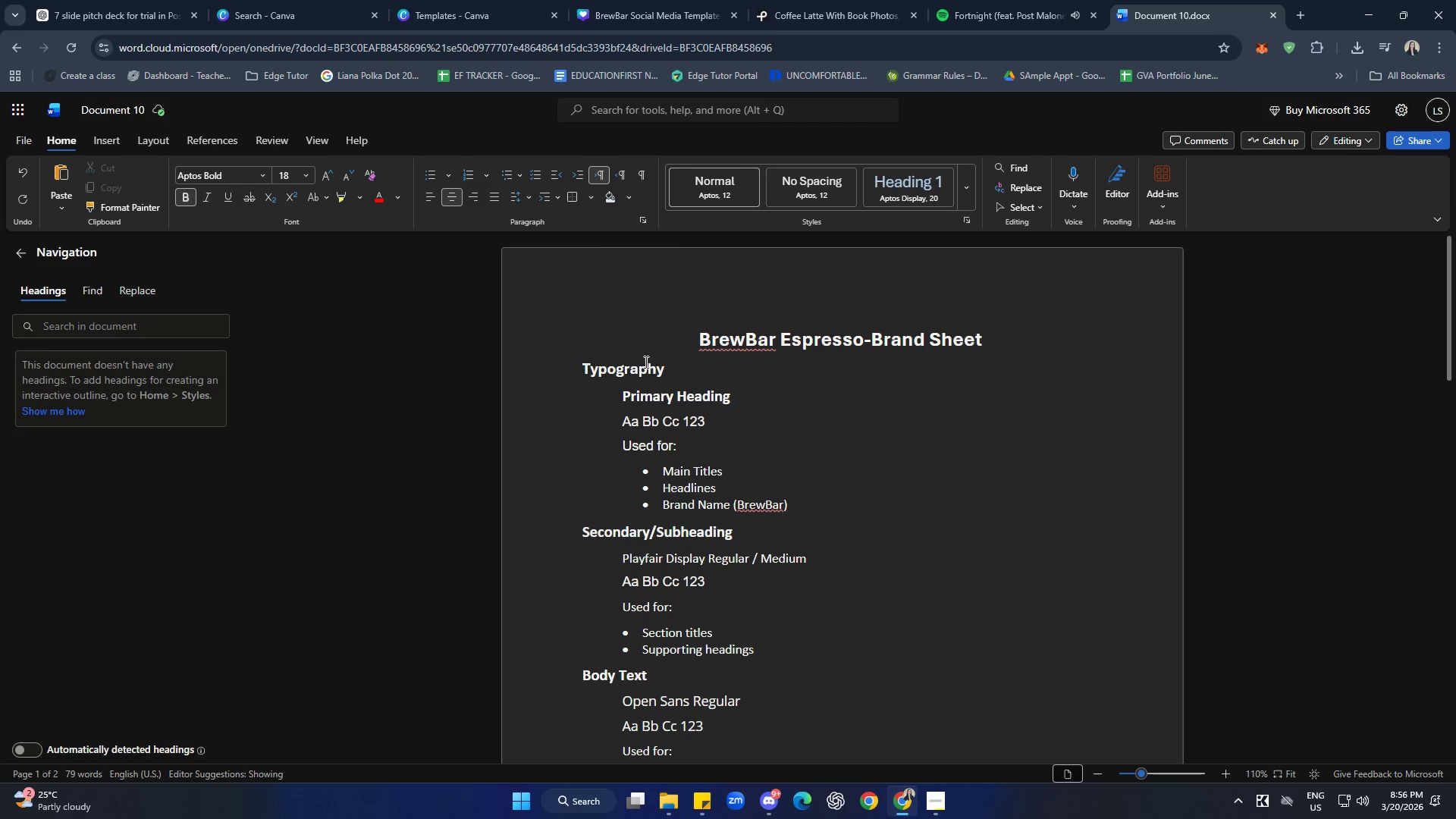 
scroll: coordinate [838, 541], scroll_direction: down, amount: 8.0
 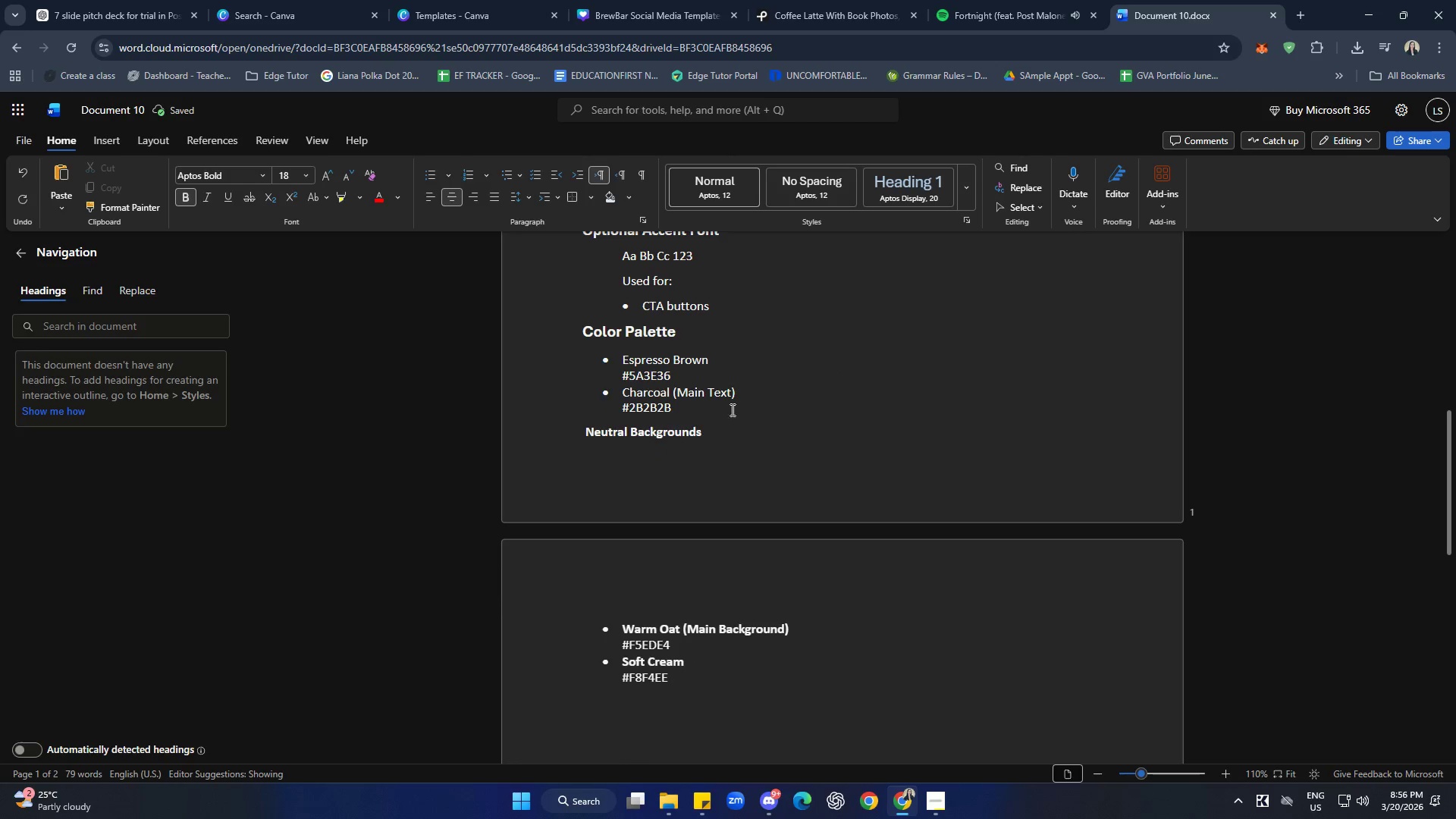 
left_click([717, 416])
 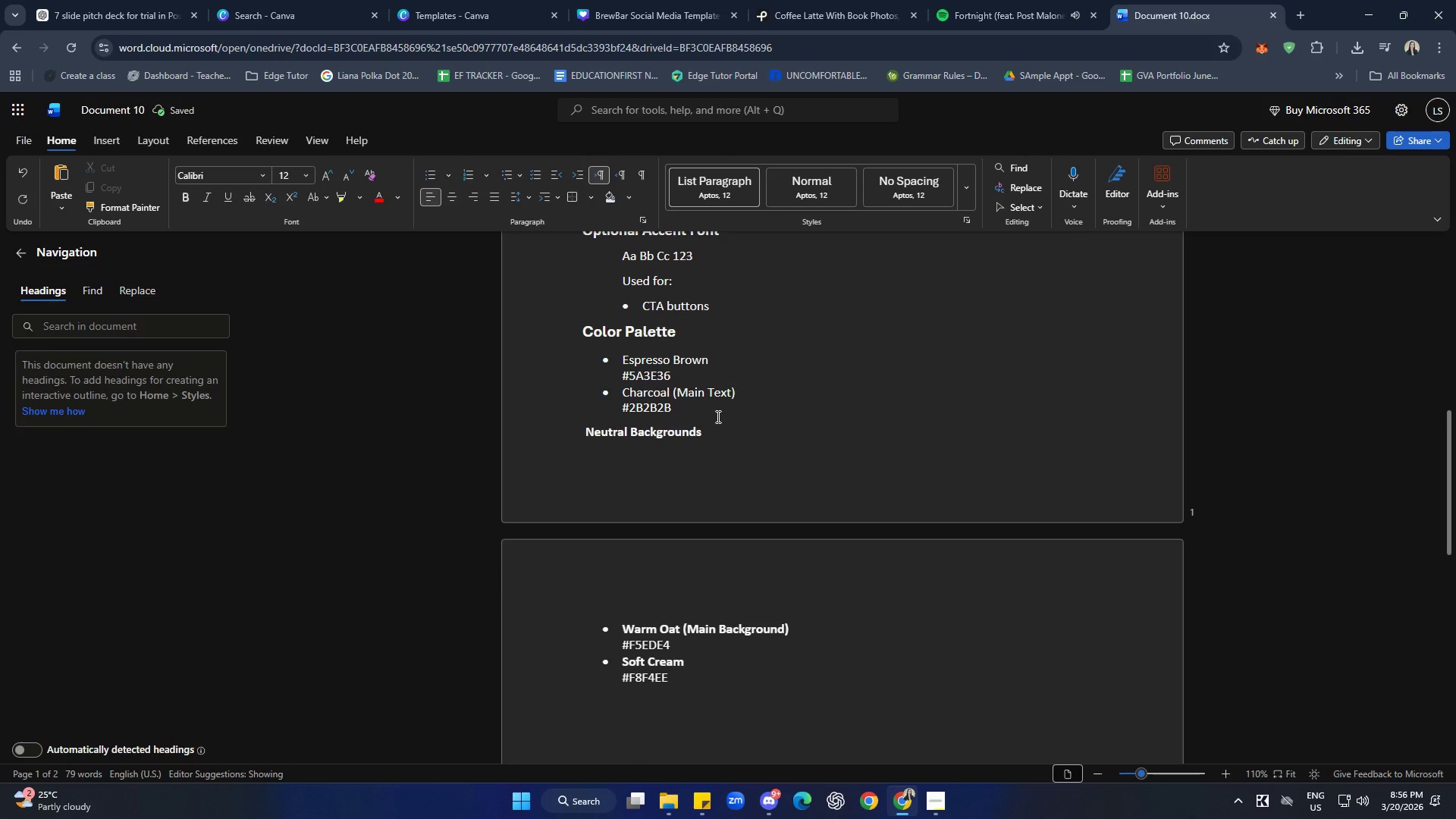 
key(Enter)
 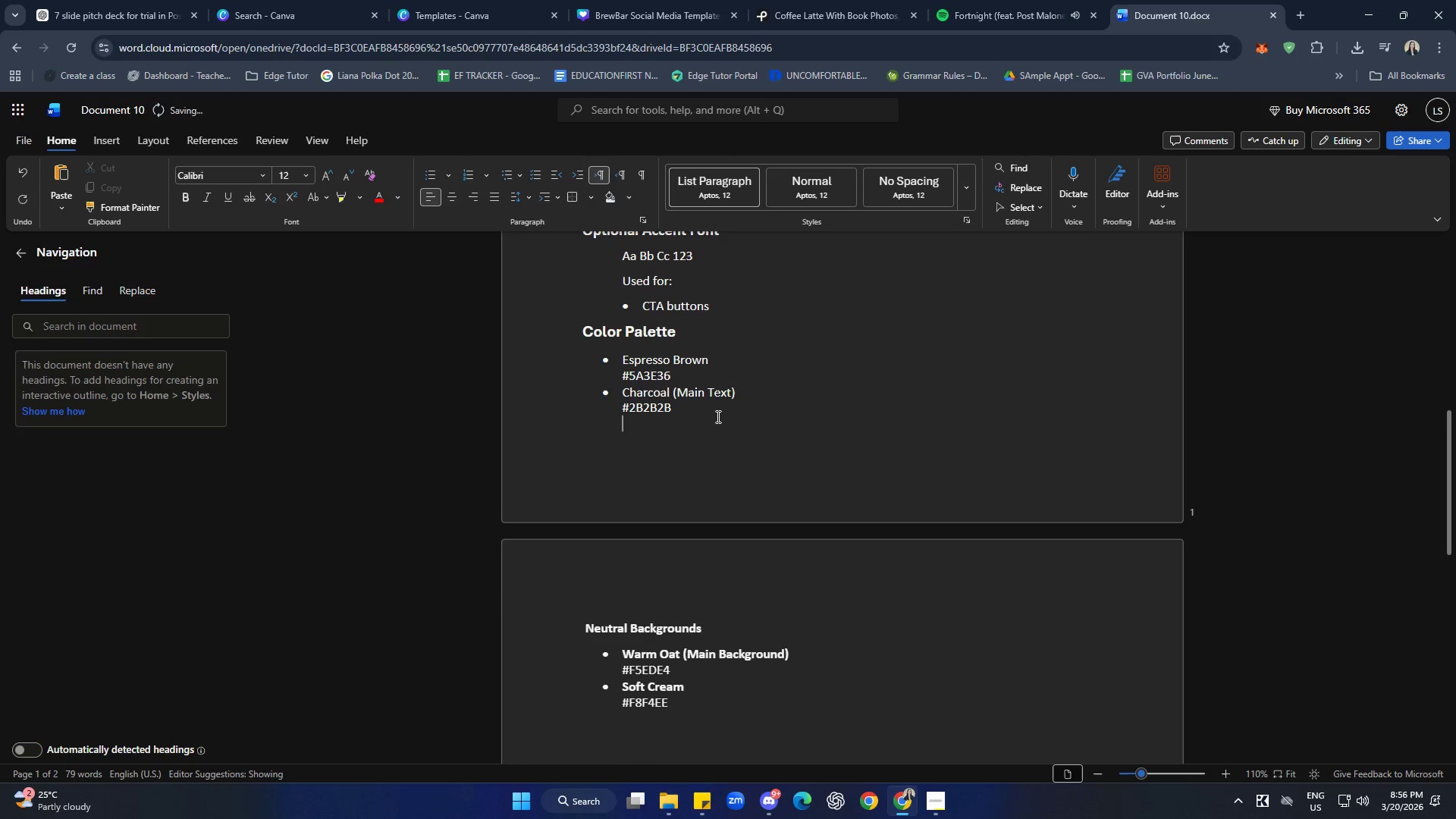 
key(Enter)
 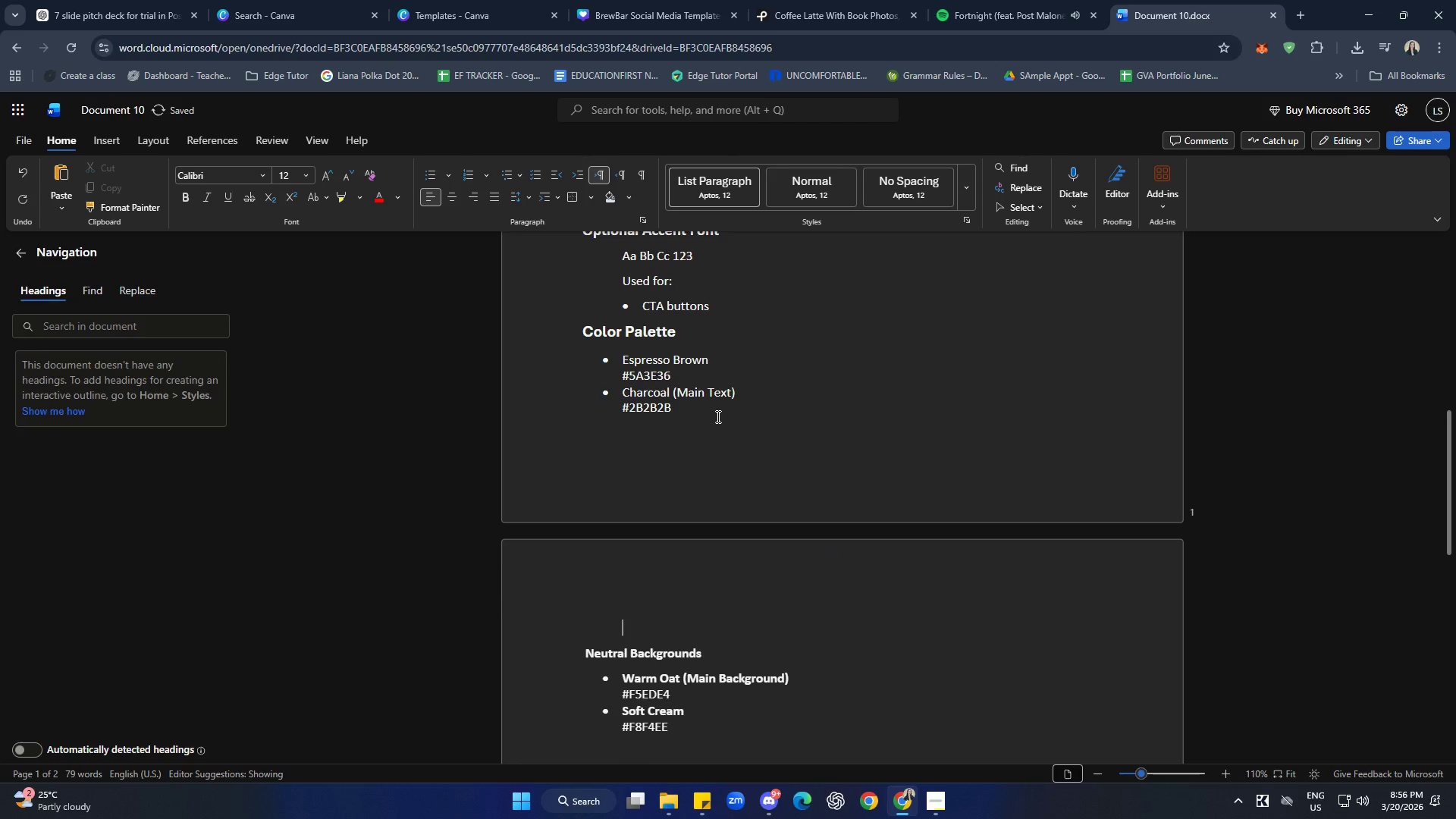 
key(Backspace)
 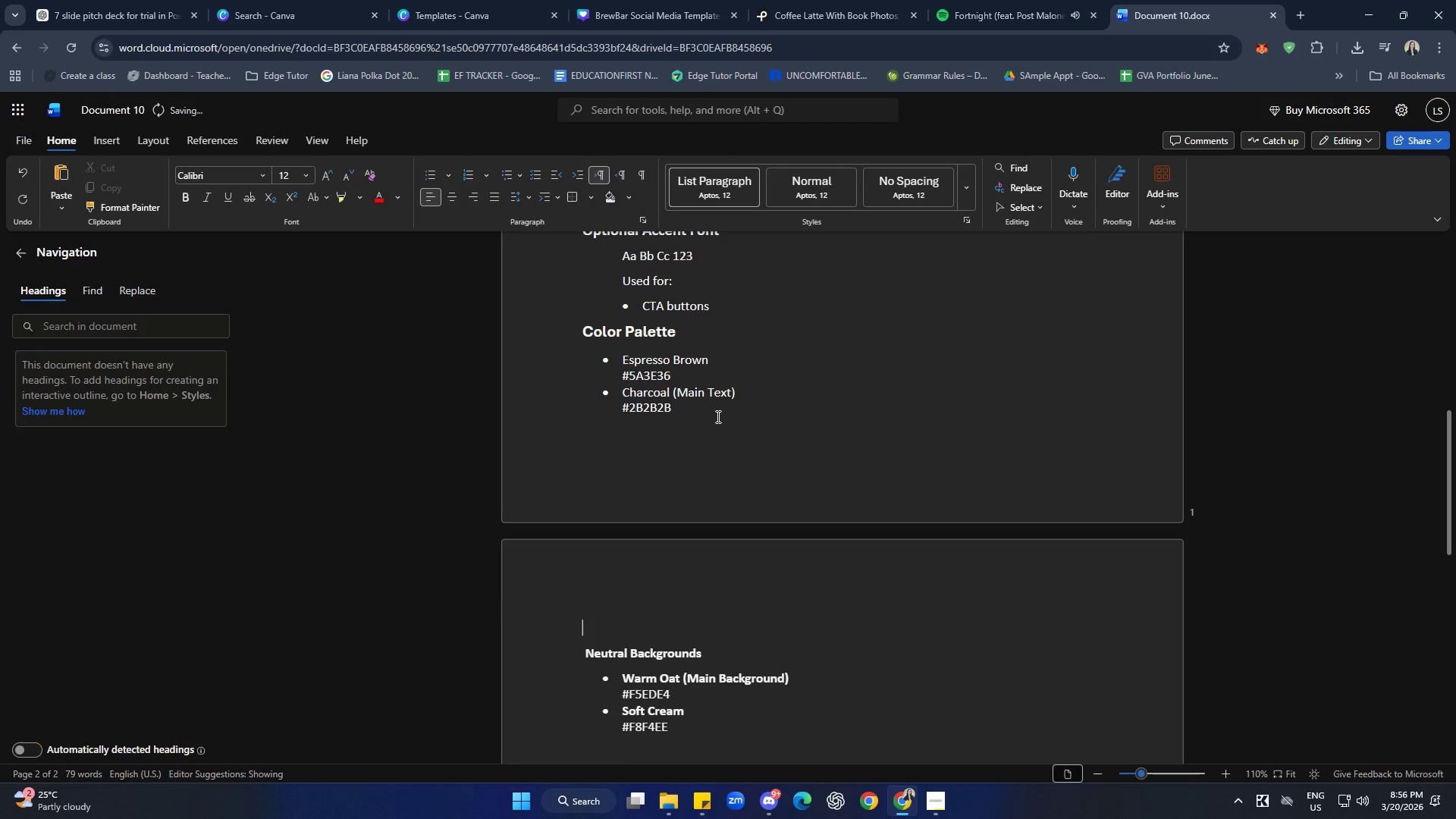 
key(Backspace)
 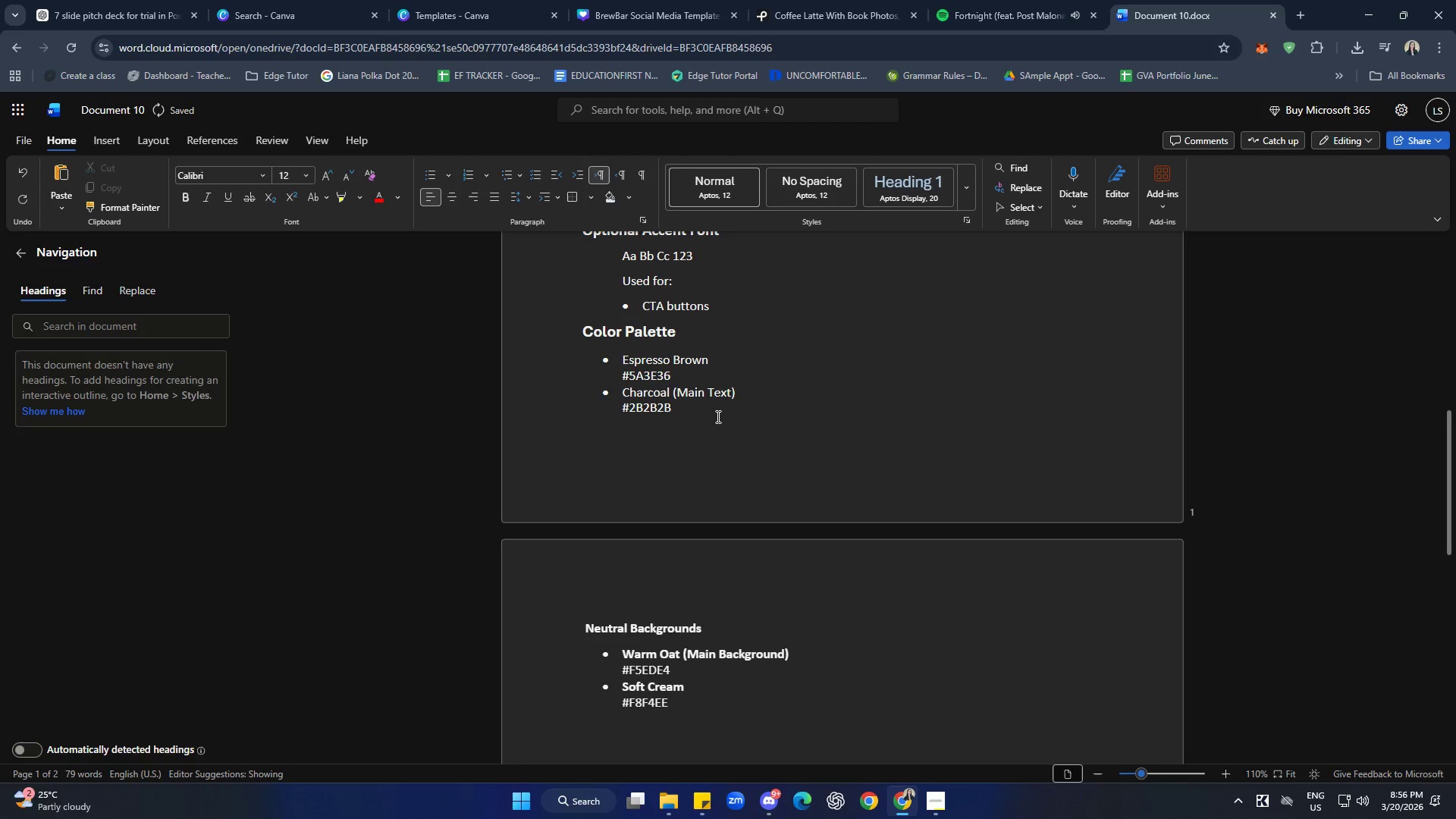 
left_click([676, 593])
 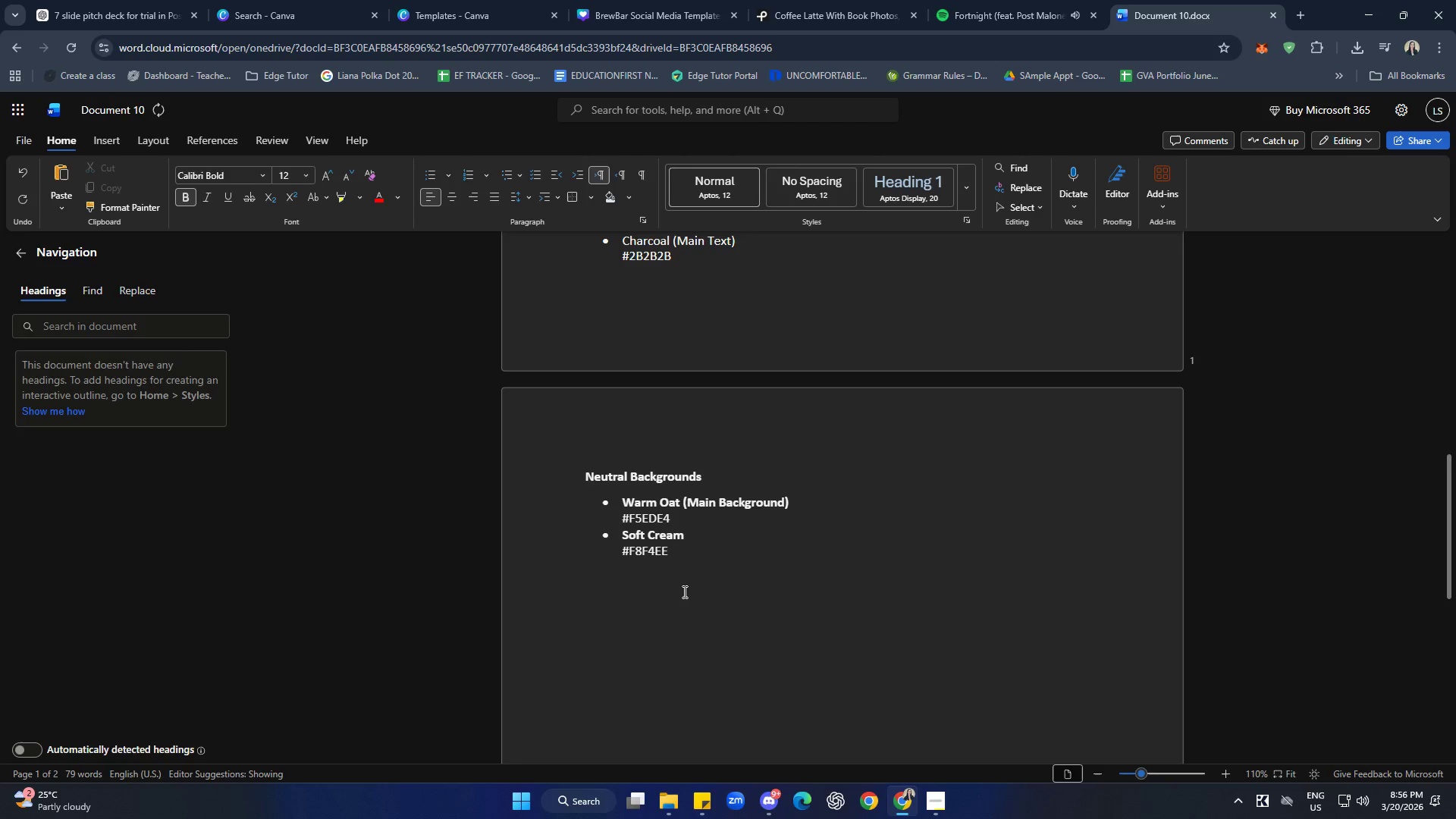 
scroll: coordinate [736, 497], scroll_direction: down, amount: 2.0
 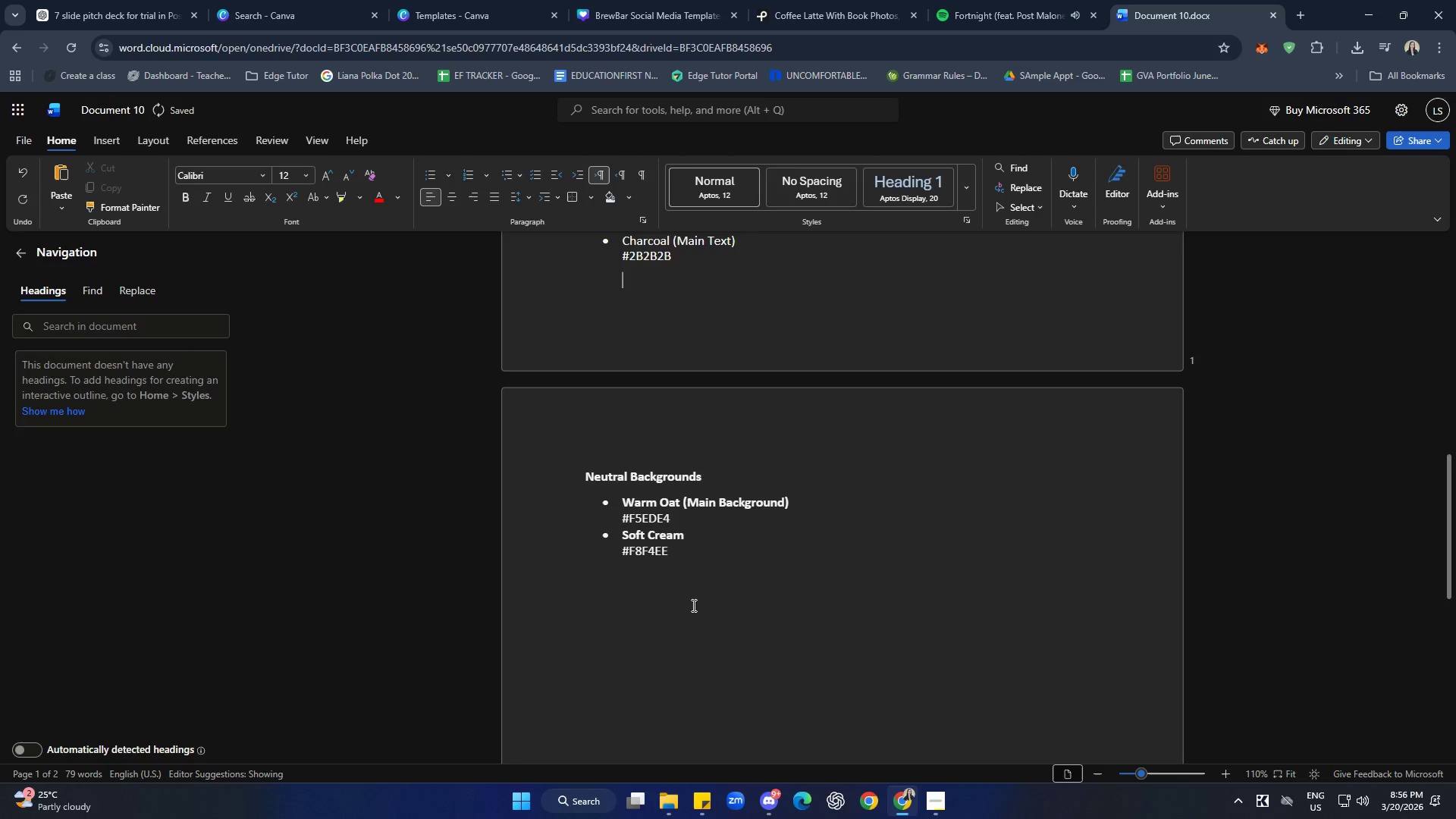 
key(Backspace)
type(Suop)
key(Backspace)
key(Backspace)
type(pporting CO)
key(Backspace)
type(olor)
 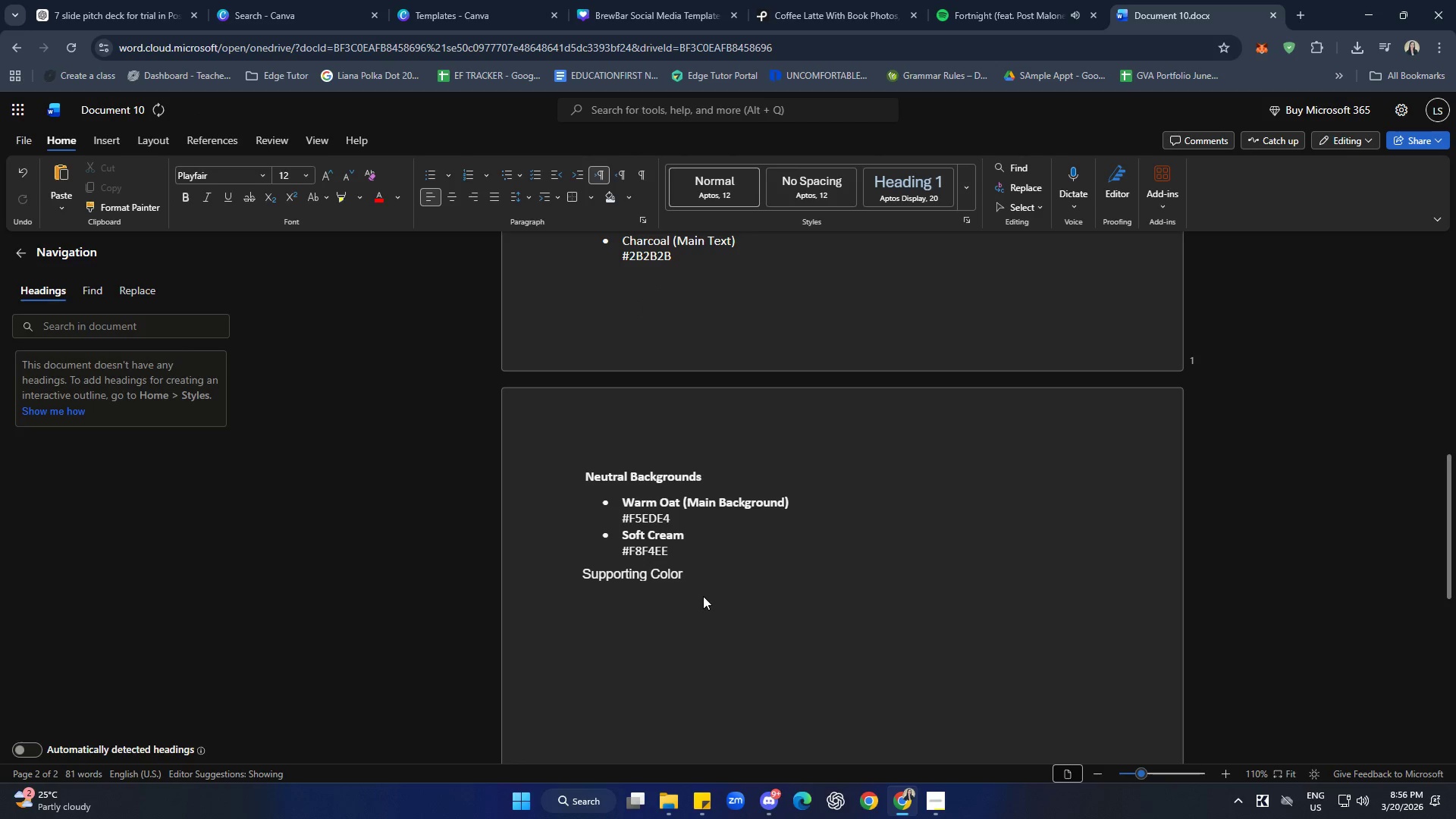 
left_click_drag(start_coordinate=[692, 571], to_coordinate=[579, 573])
 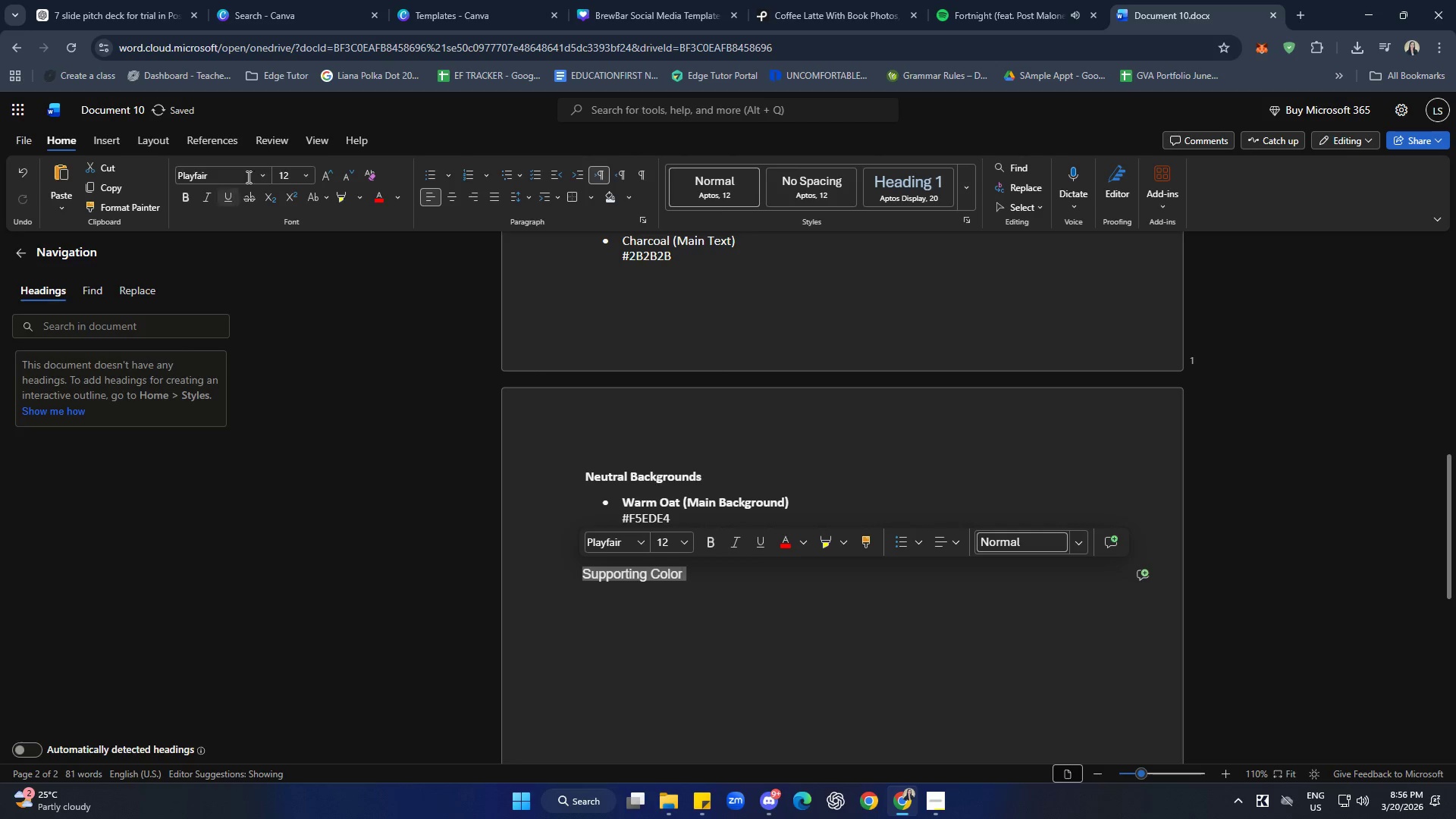 
left_click([265, 173])
 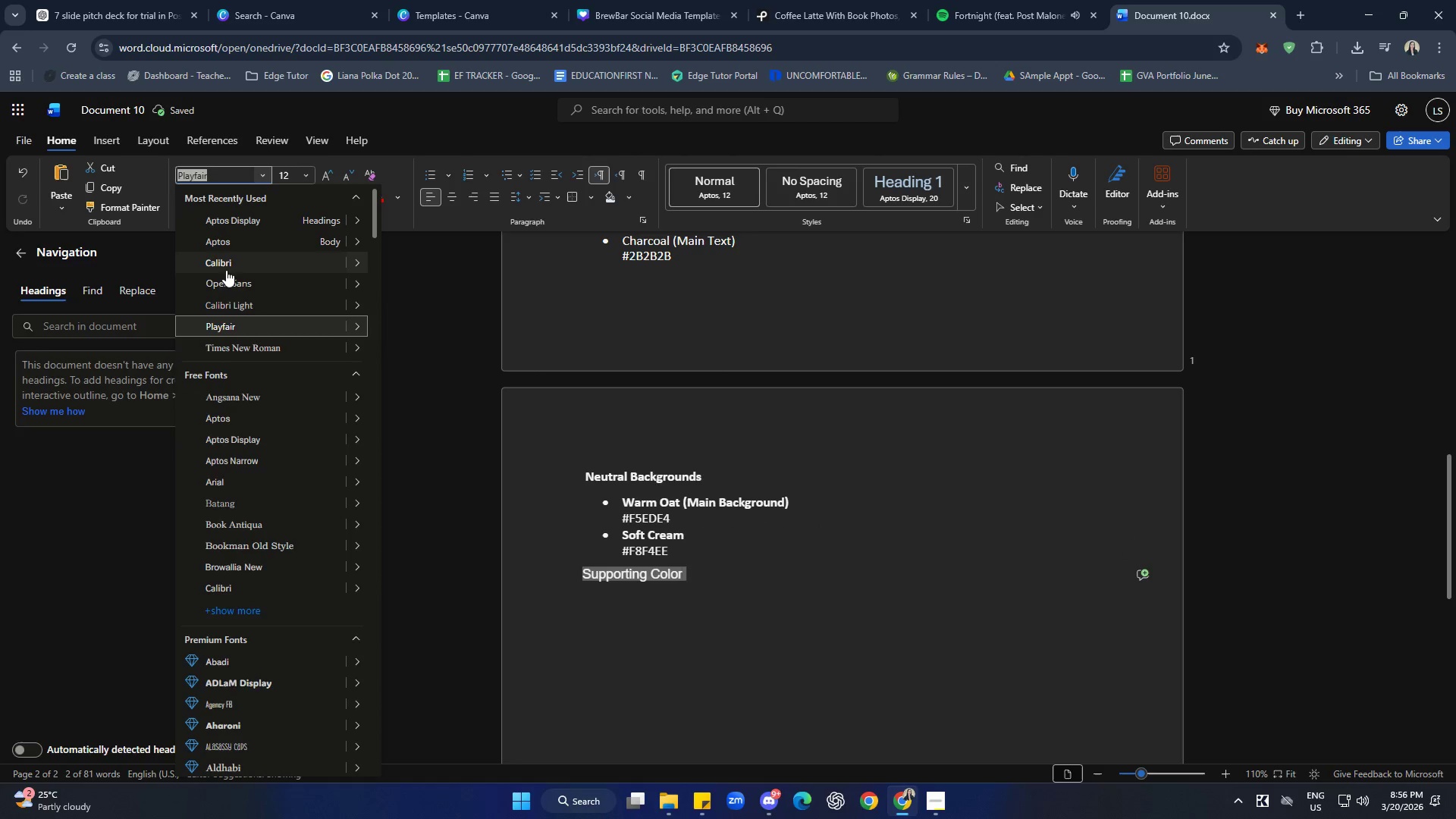 
left_click([227, 268])
 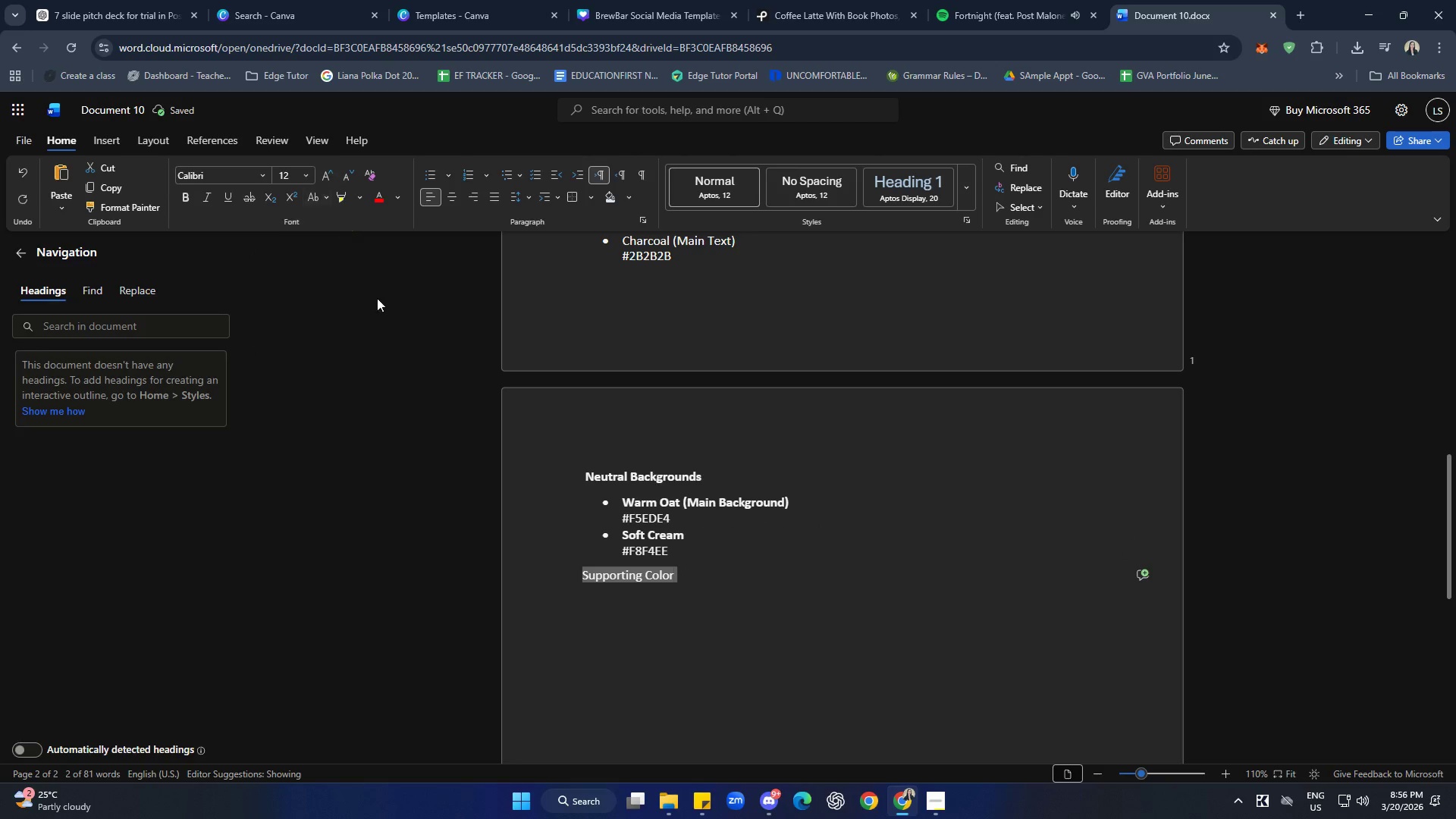 
left_click([642, 472])
 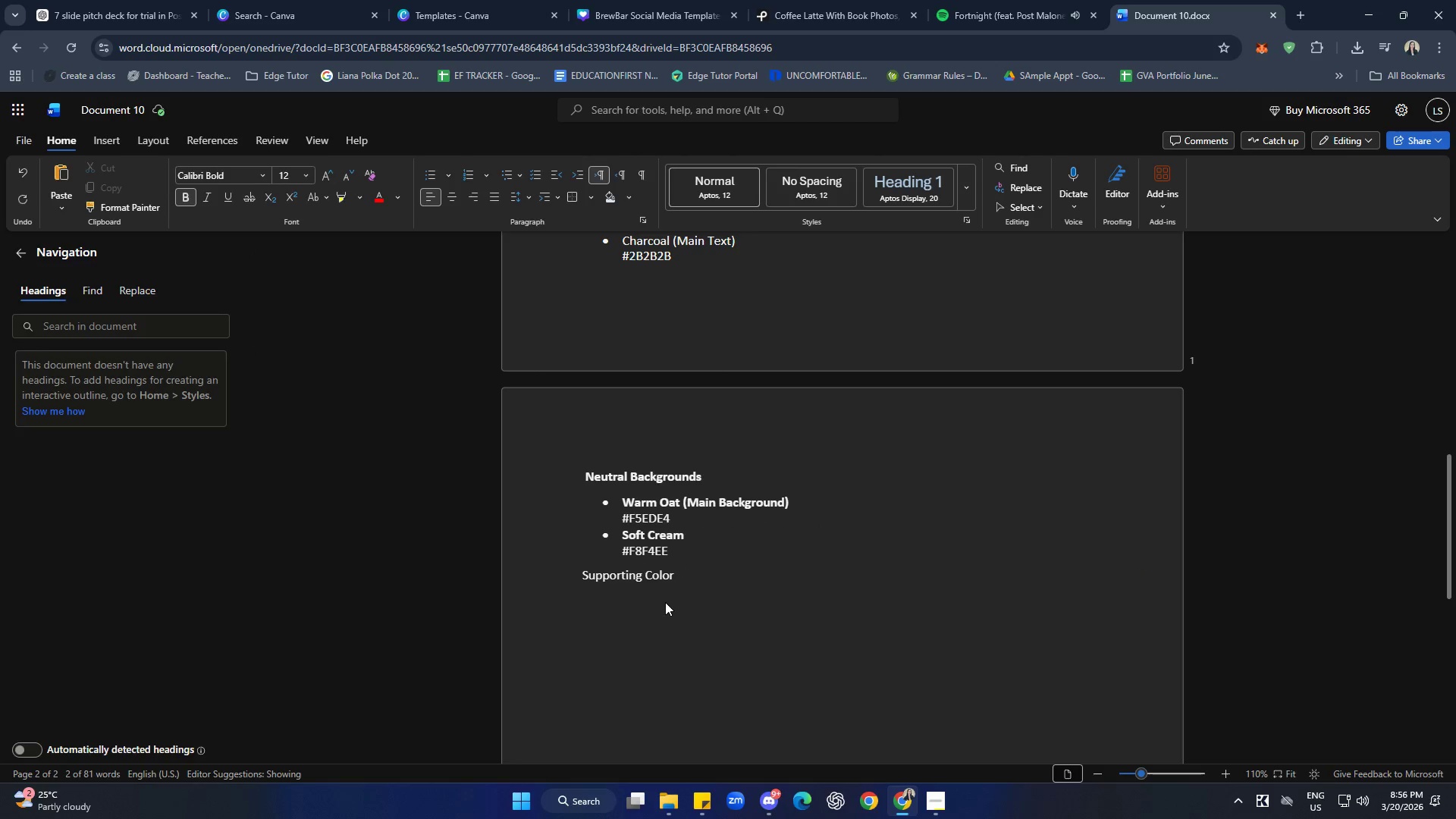 
left_click_drag(start_coordinate=[686, 576], to_coordinate=[580, 573])
 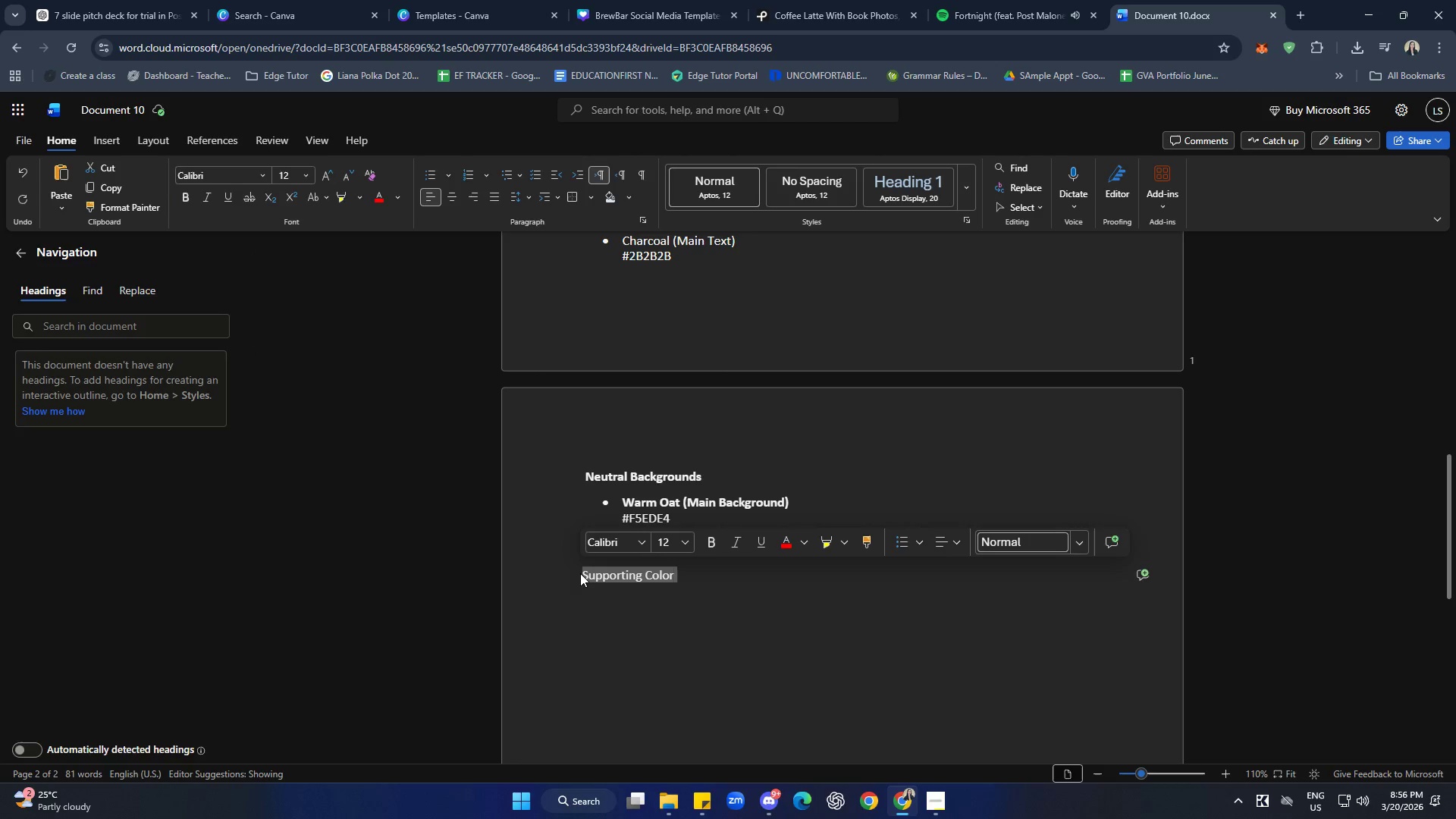 
key(Control+B)
 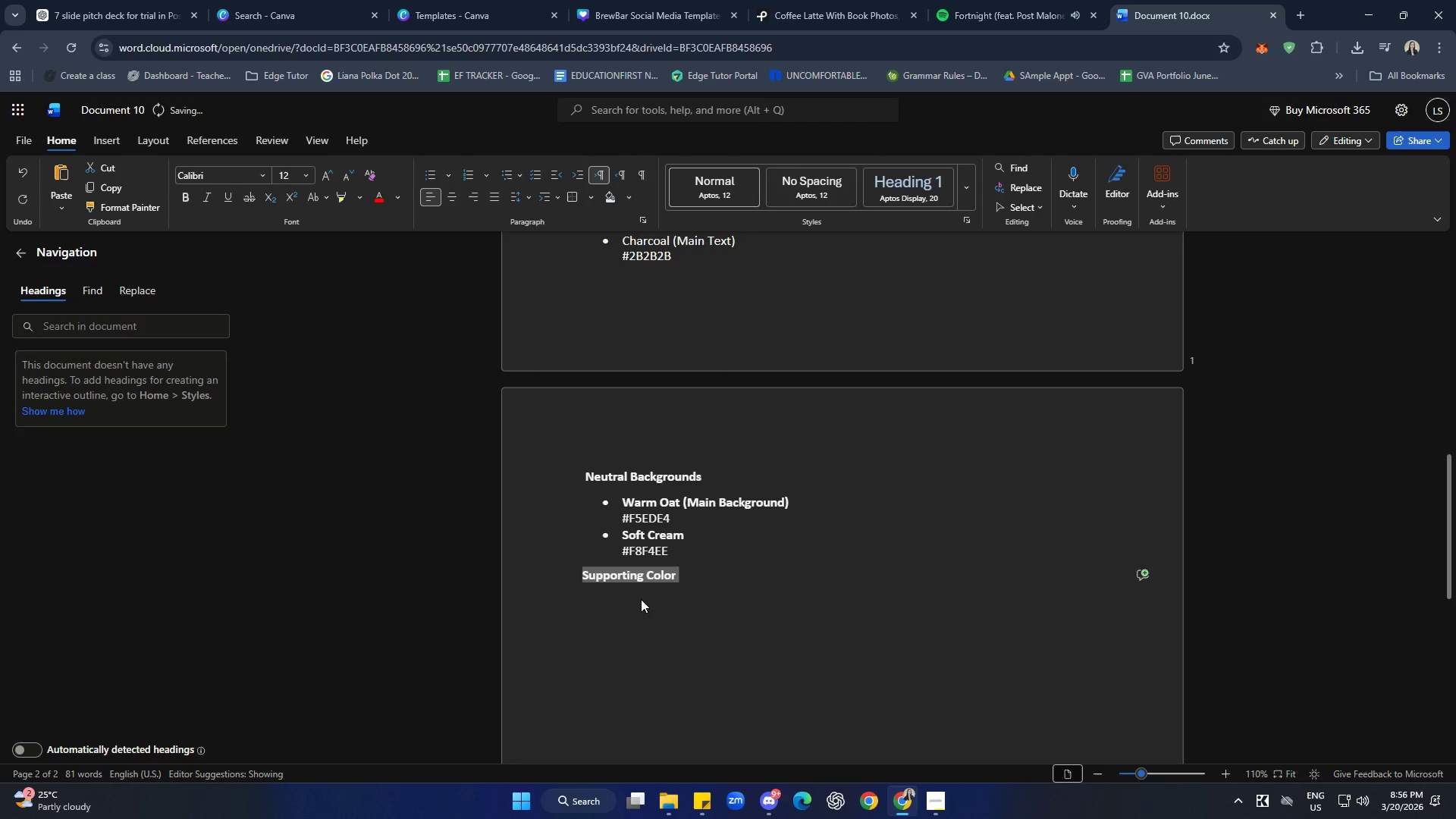 
left_click([660, 601])
 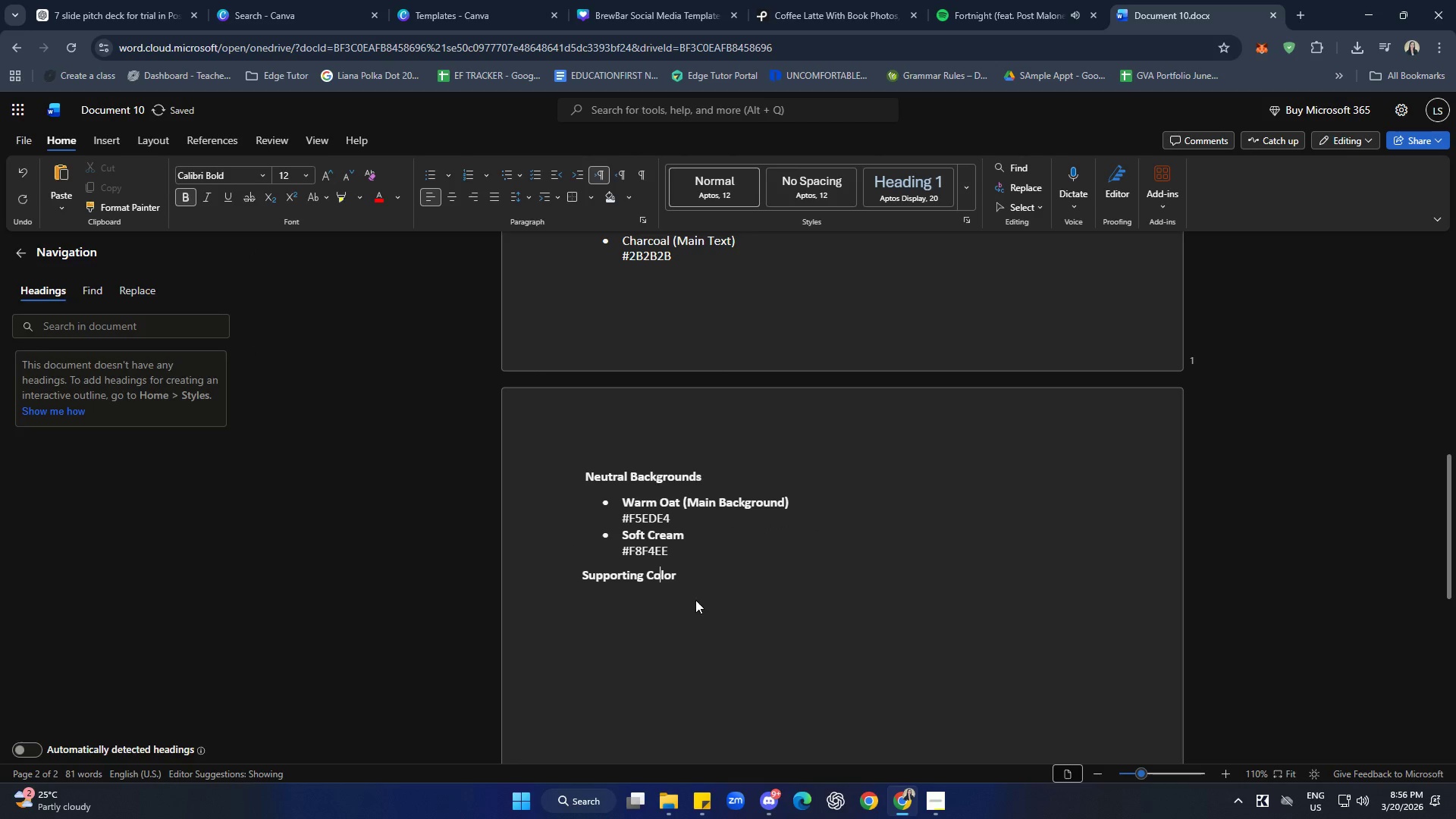 
left_click([695, 589])
 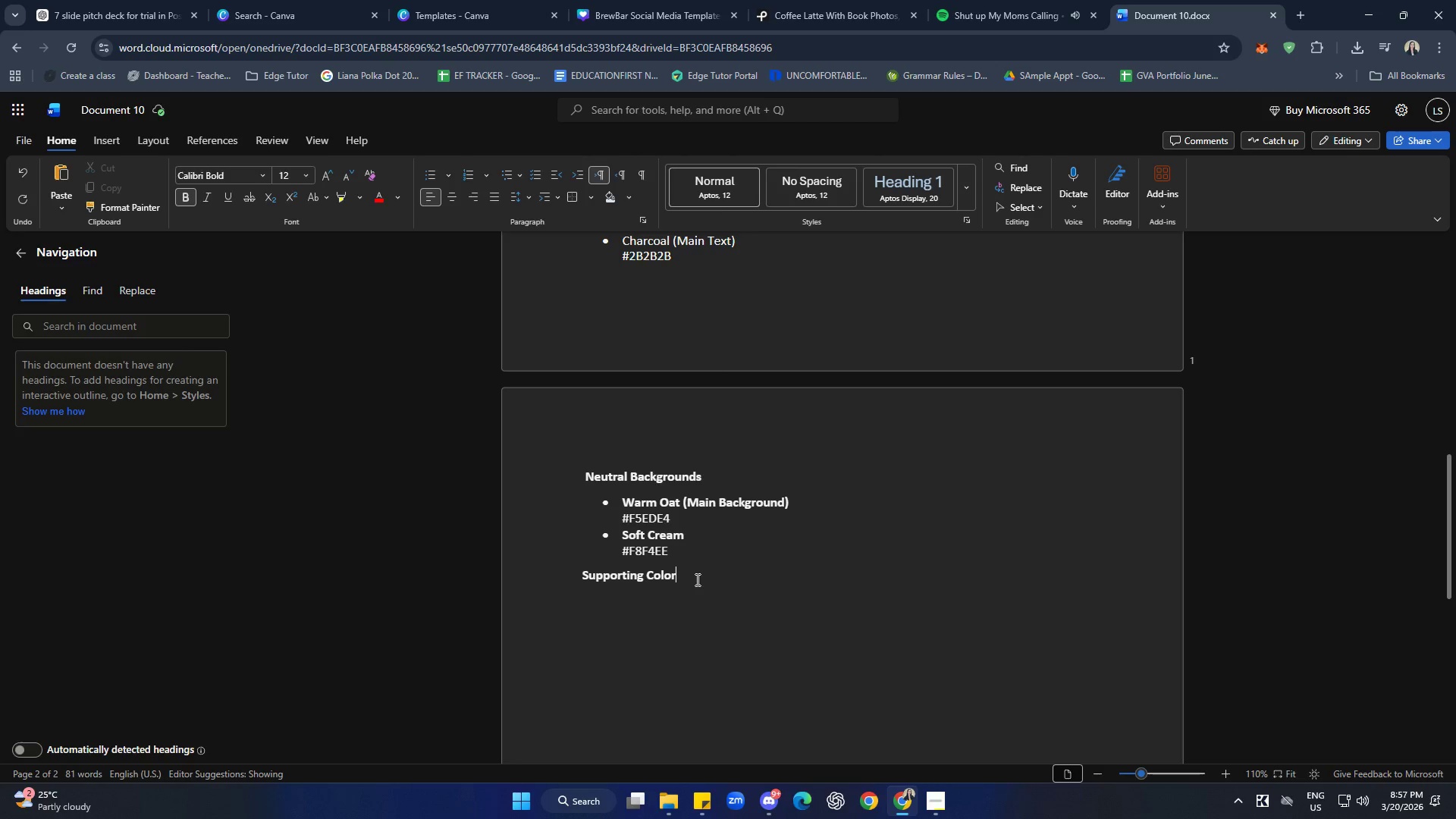 
wait(31.66)
 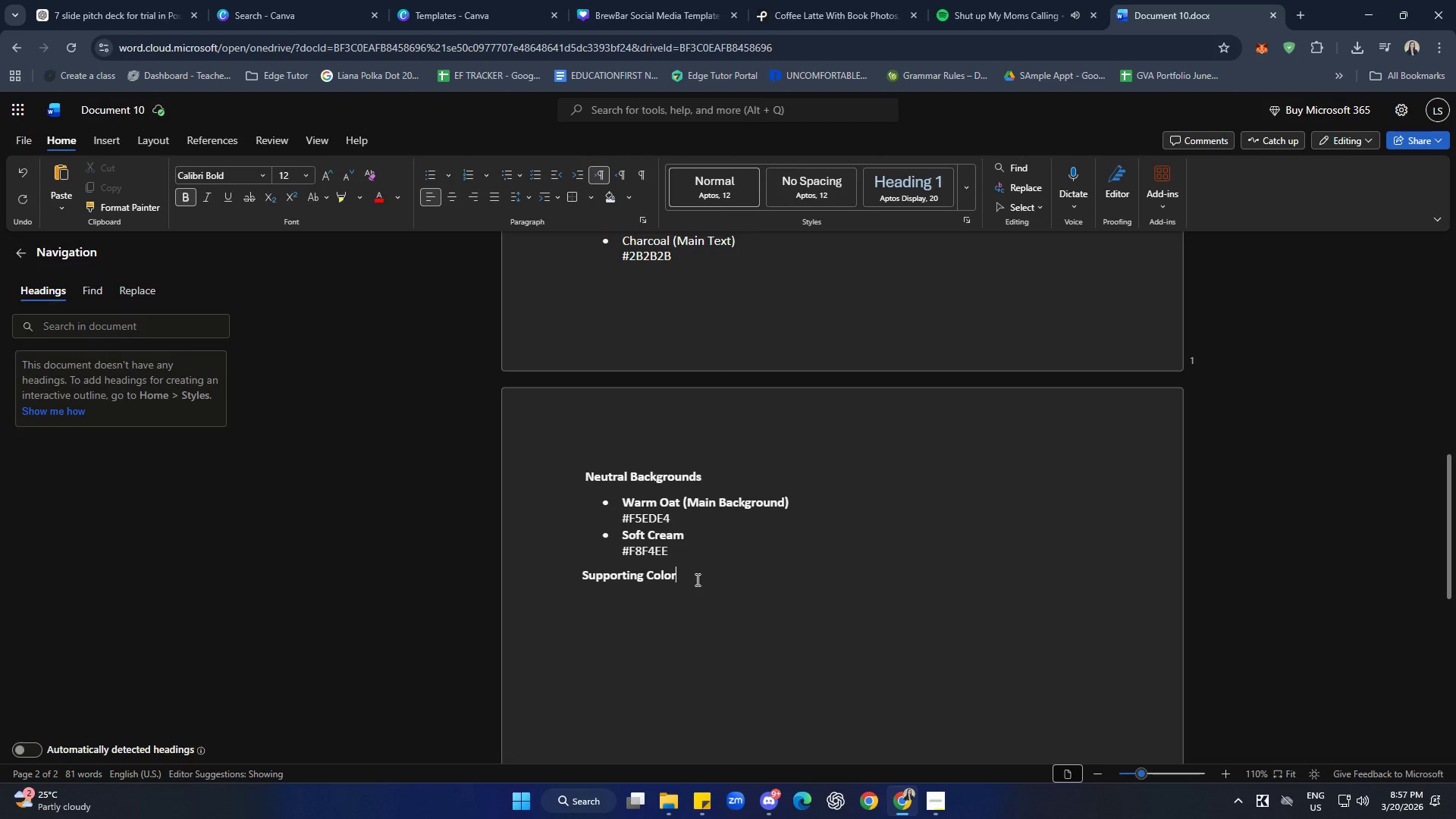 
key(Enter)
 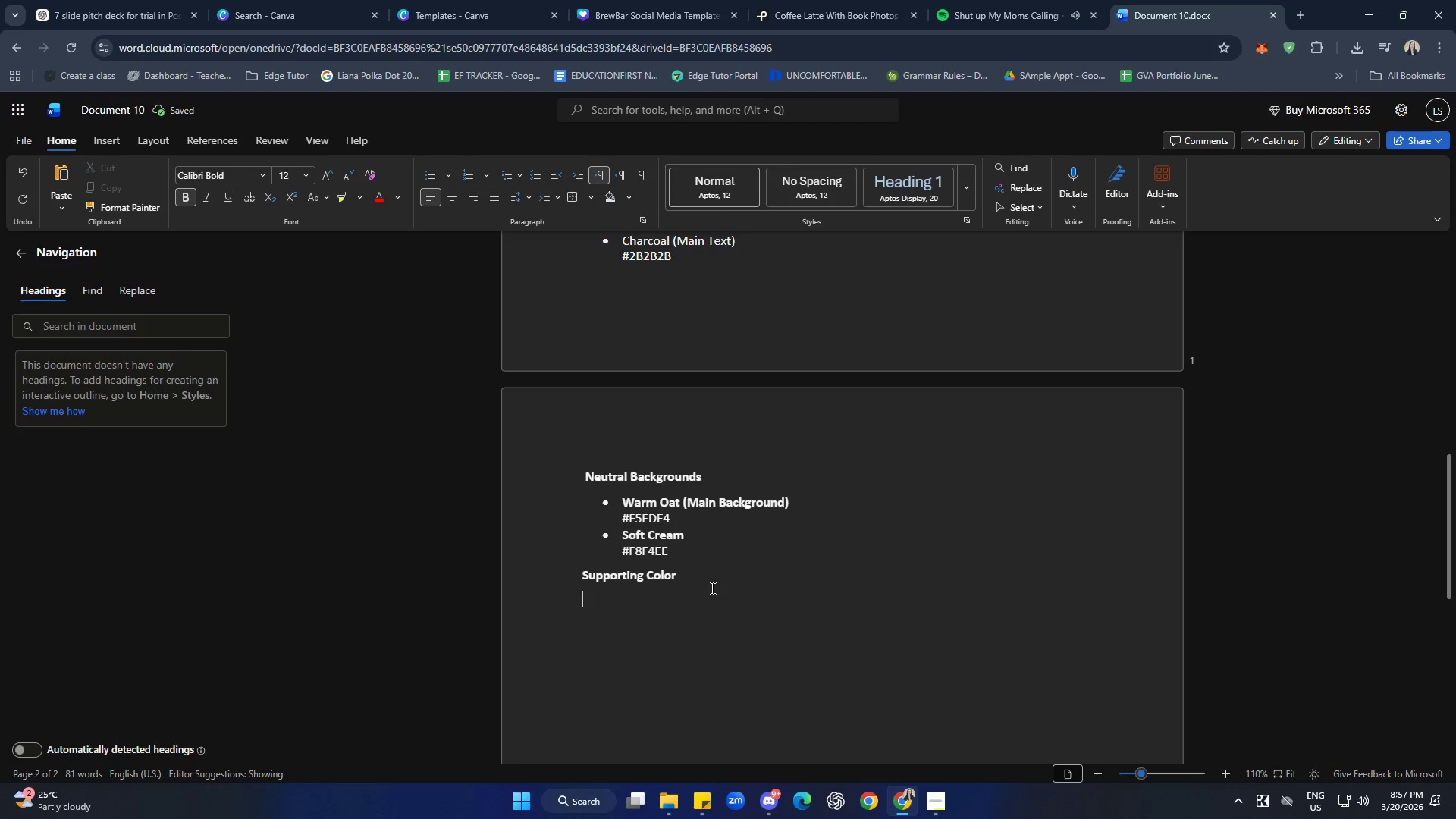 
key(Control+ControlLeft)
 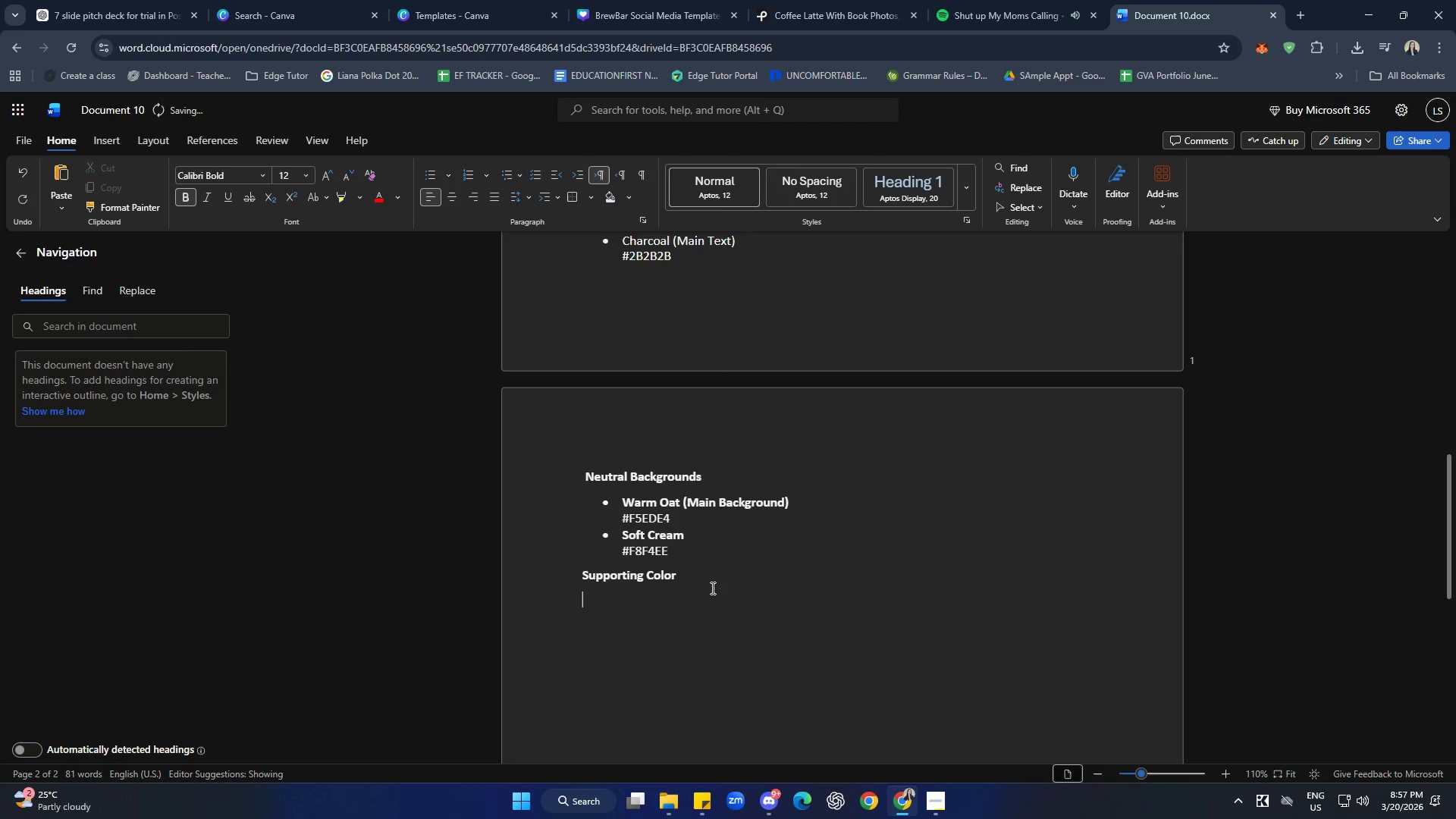 
key(Control+B)
 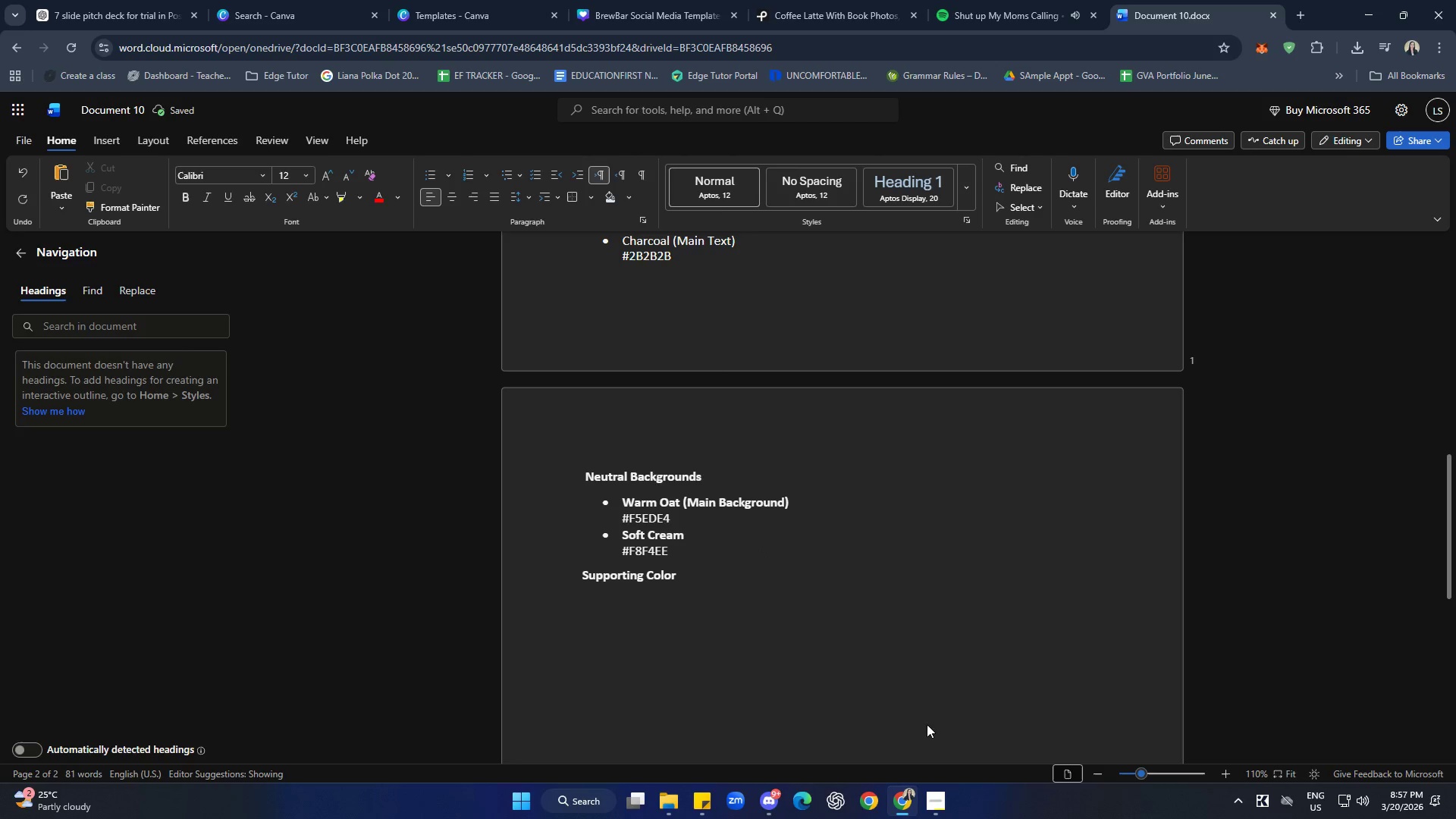 
left_click([937, 804])
 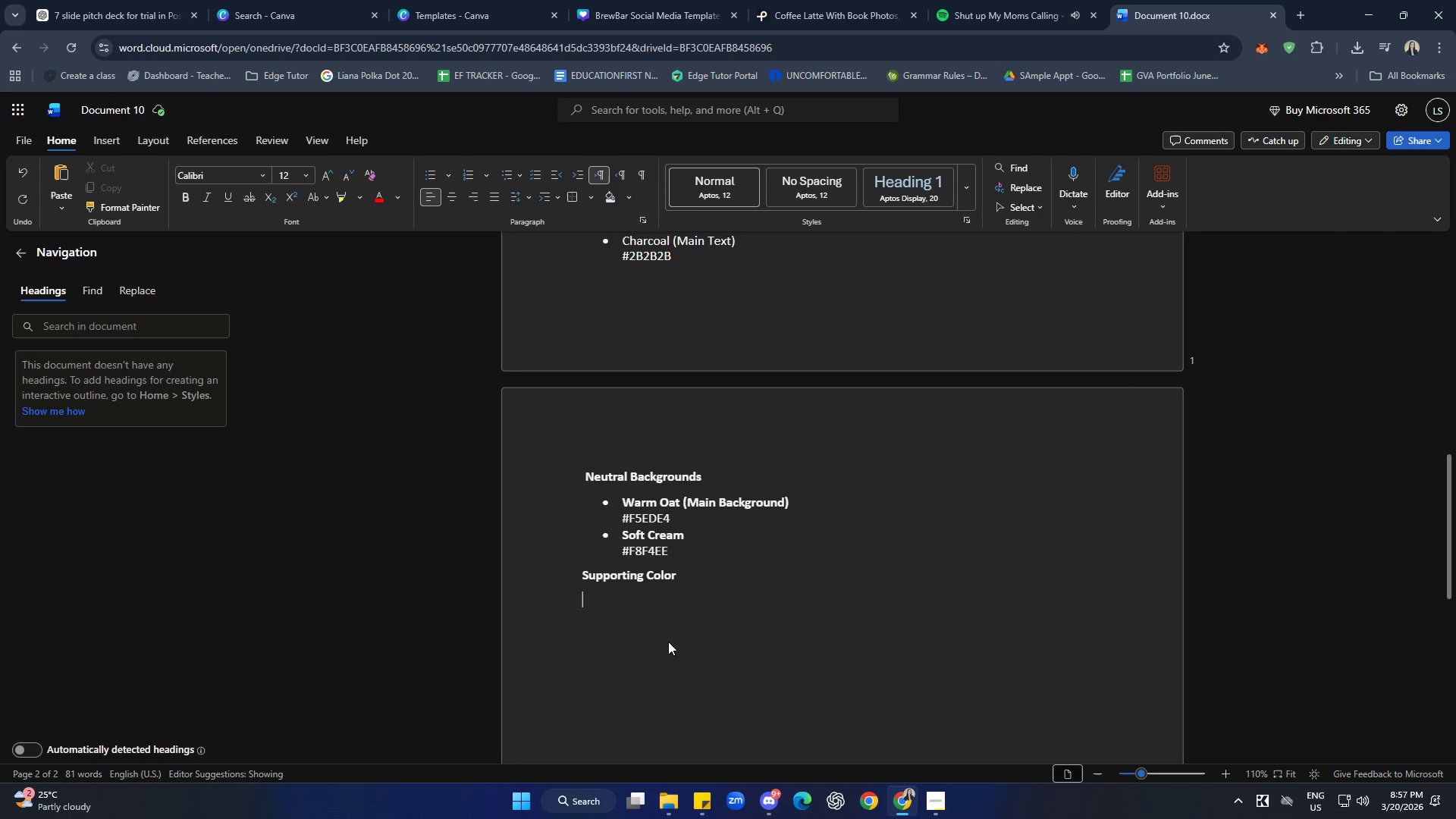 
wait(7.52)
 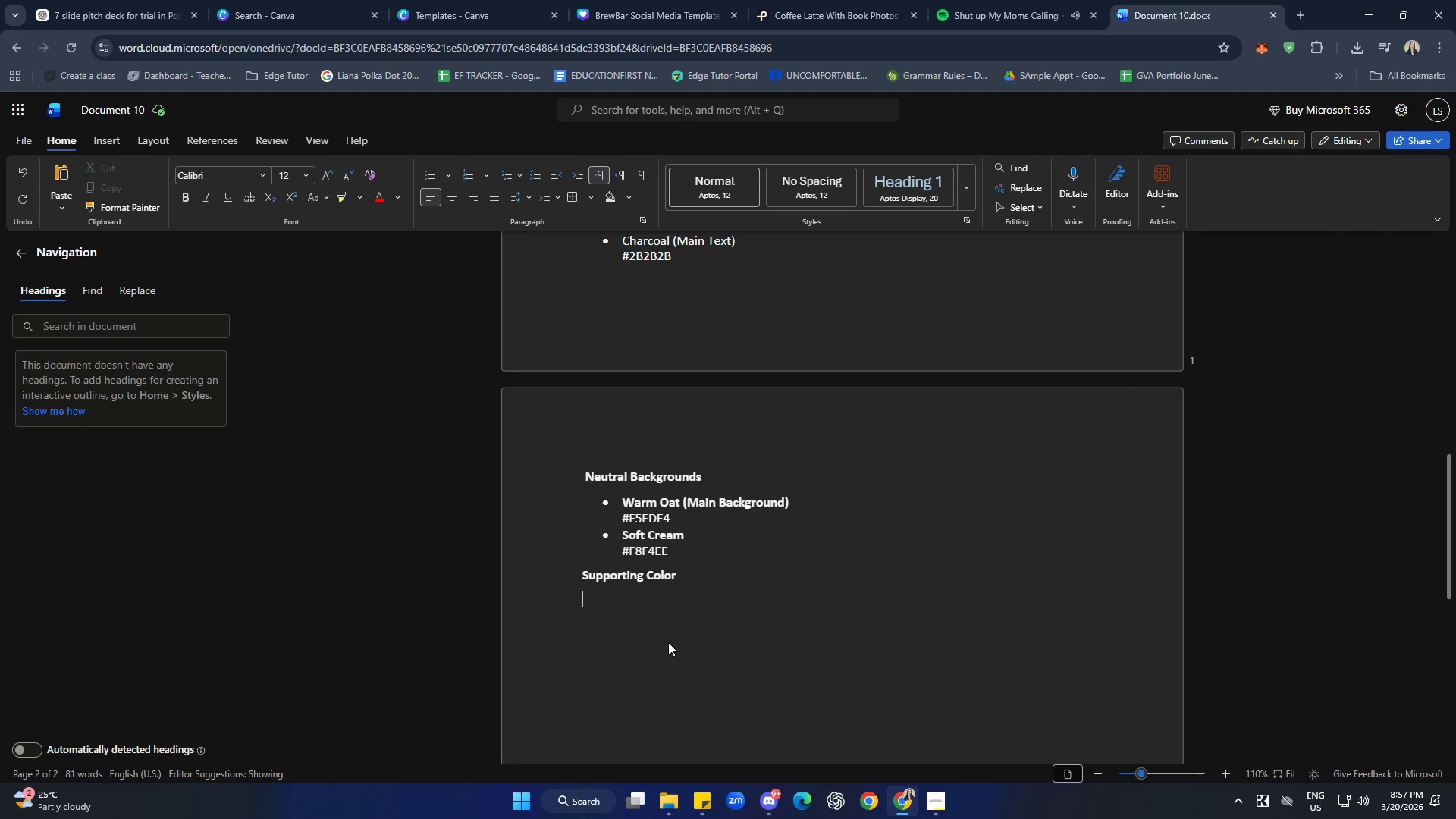 
left_click([425, 174])
 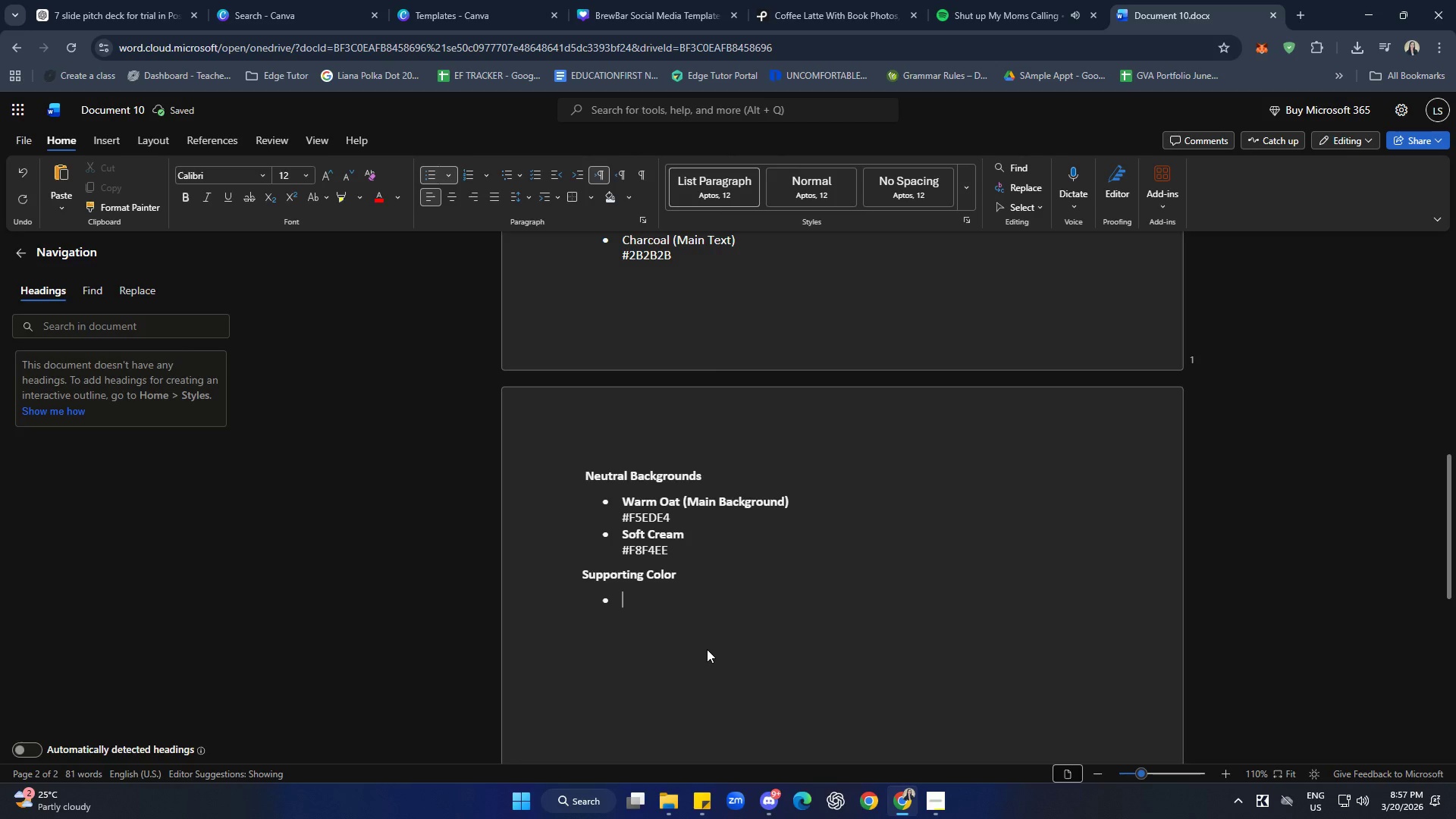 
type(Muted Slate (se)
key(Backspace)
key(Backspace)
key(Backspace)
type(S)
key(Backspace)
type((Secind)
key(Backspace)
key(Backspace)
key(Backspace)
type(on)
key(Backspace)
key(Backspace)
type(ondary Text))
 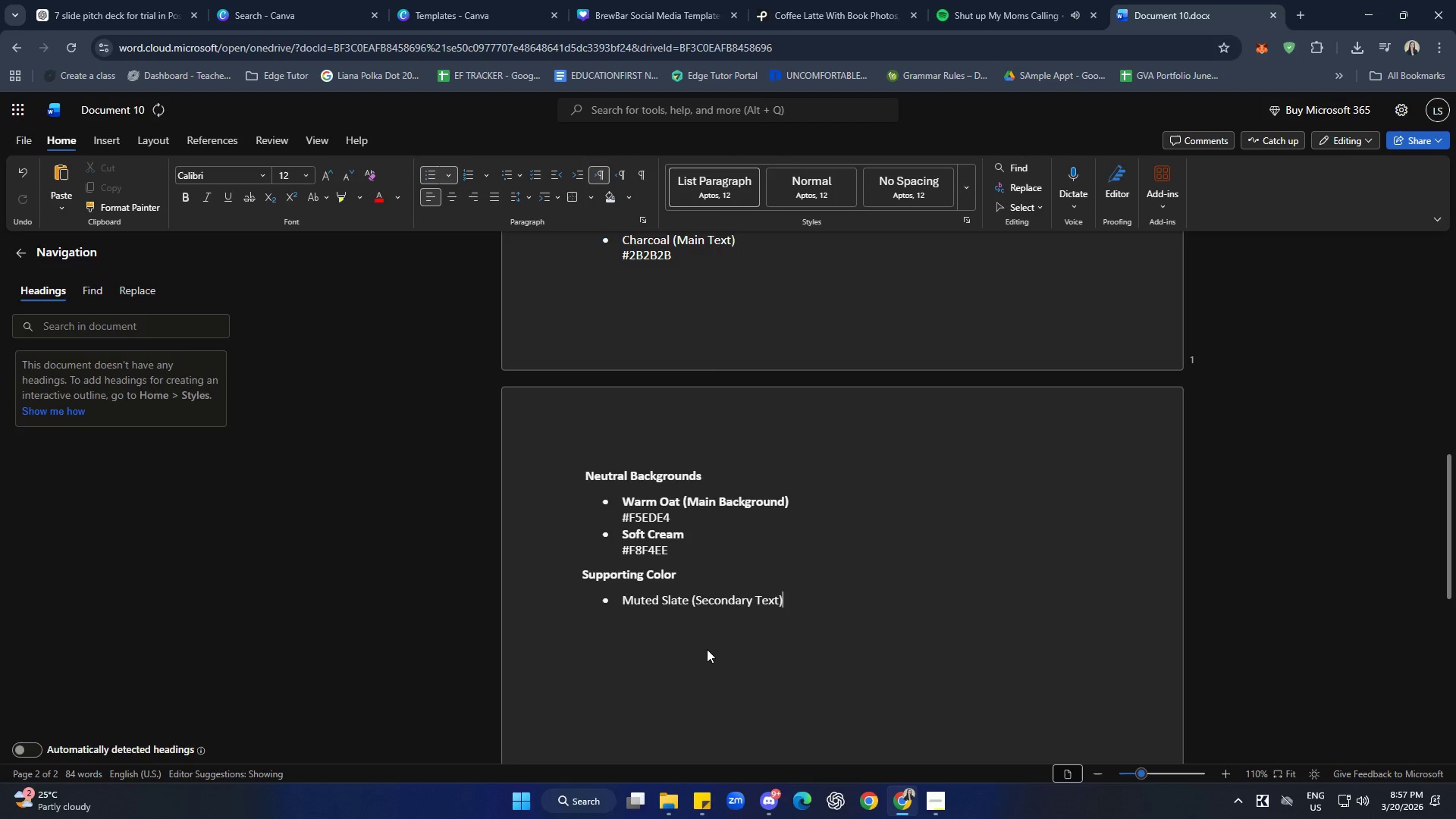 
key(Enter)
 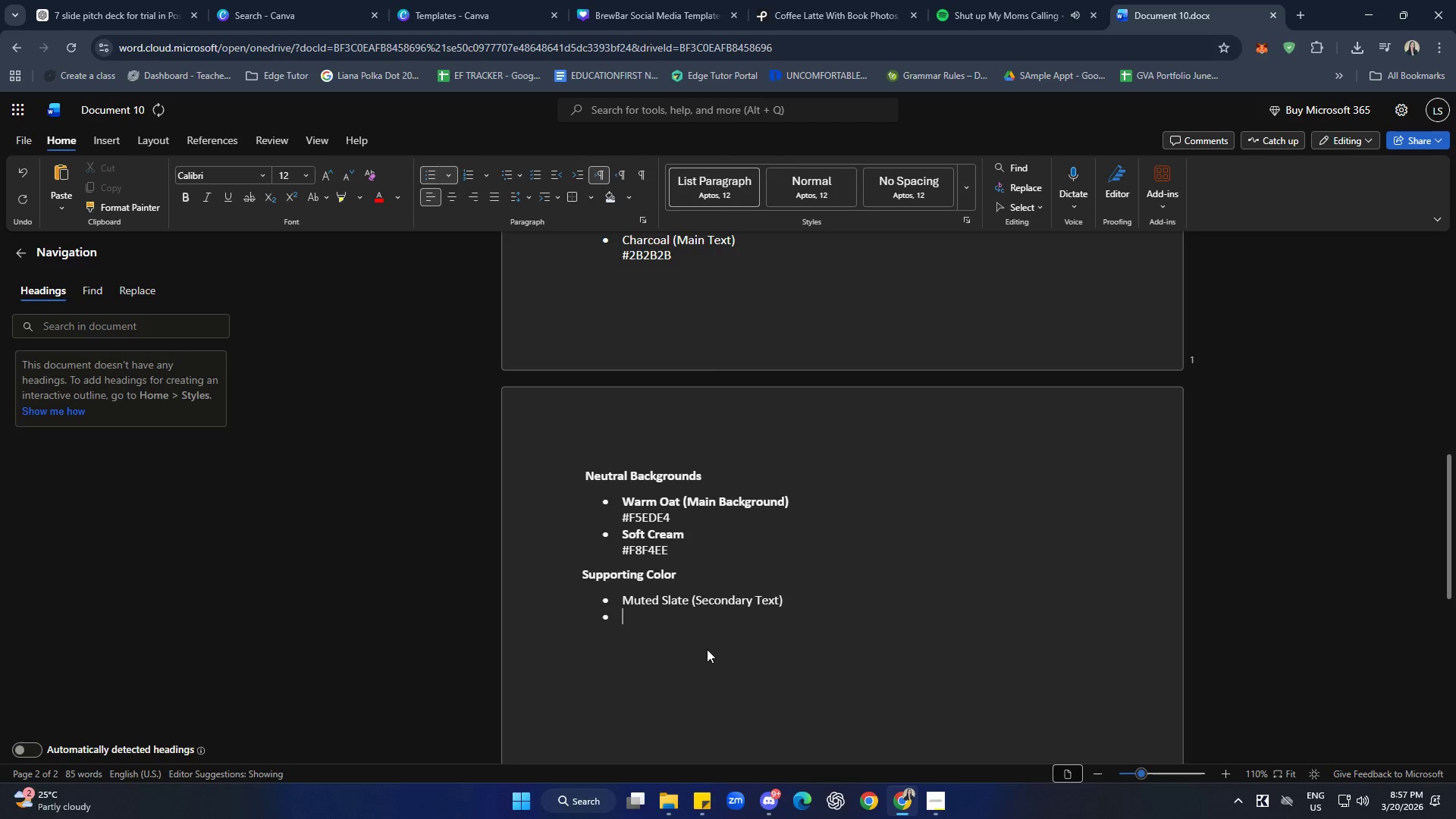 
key(Backspace)
type(#6B)
 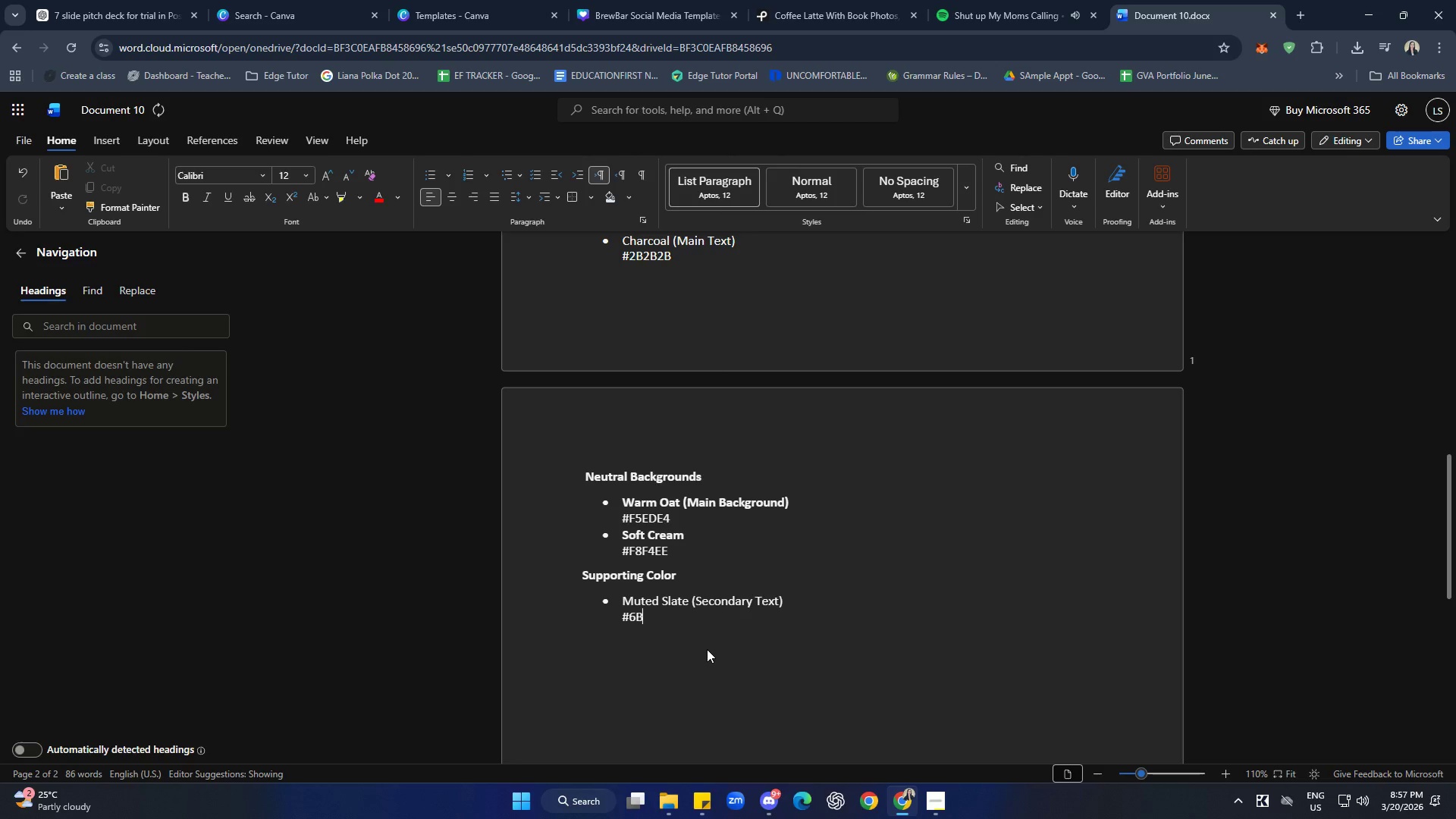 
wait(11.0)
 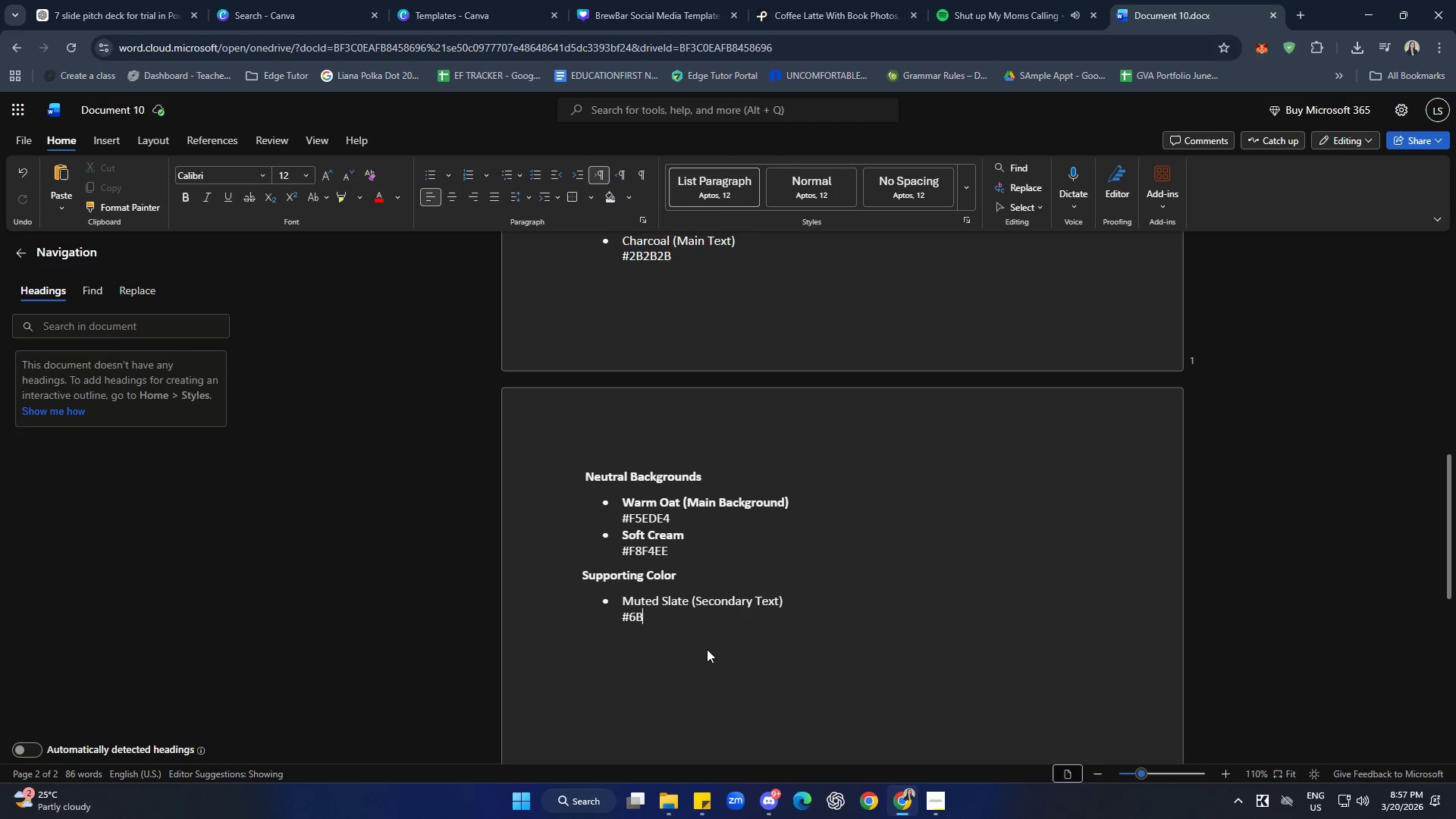 
type(7280)
 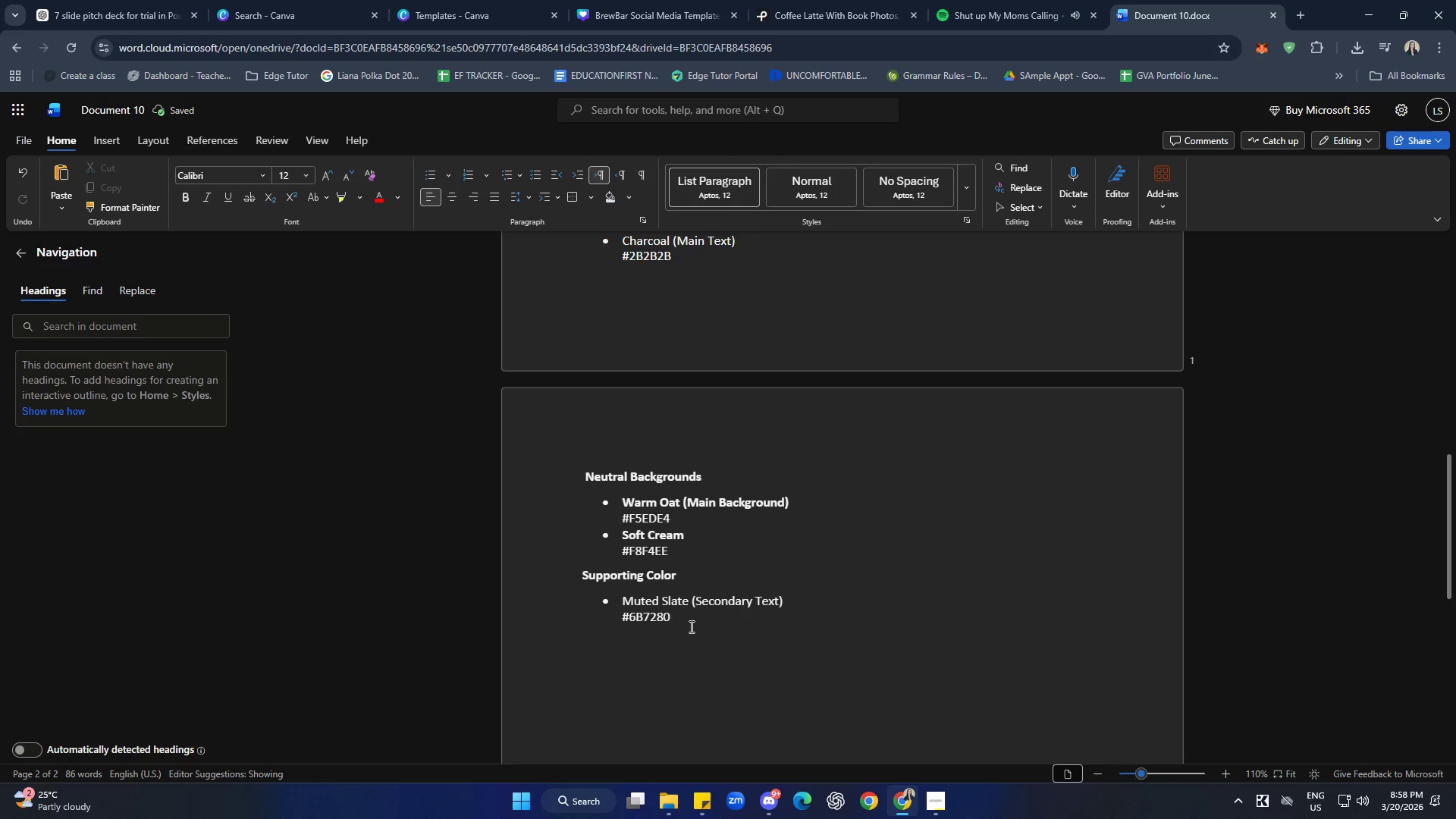 
left_click([664, 617])
 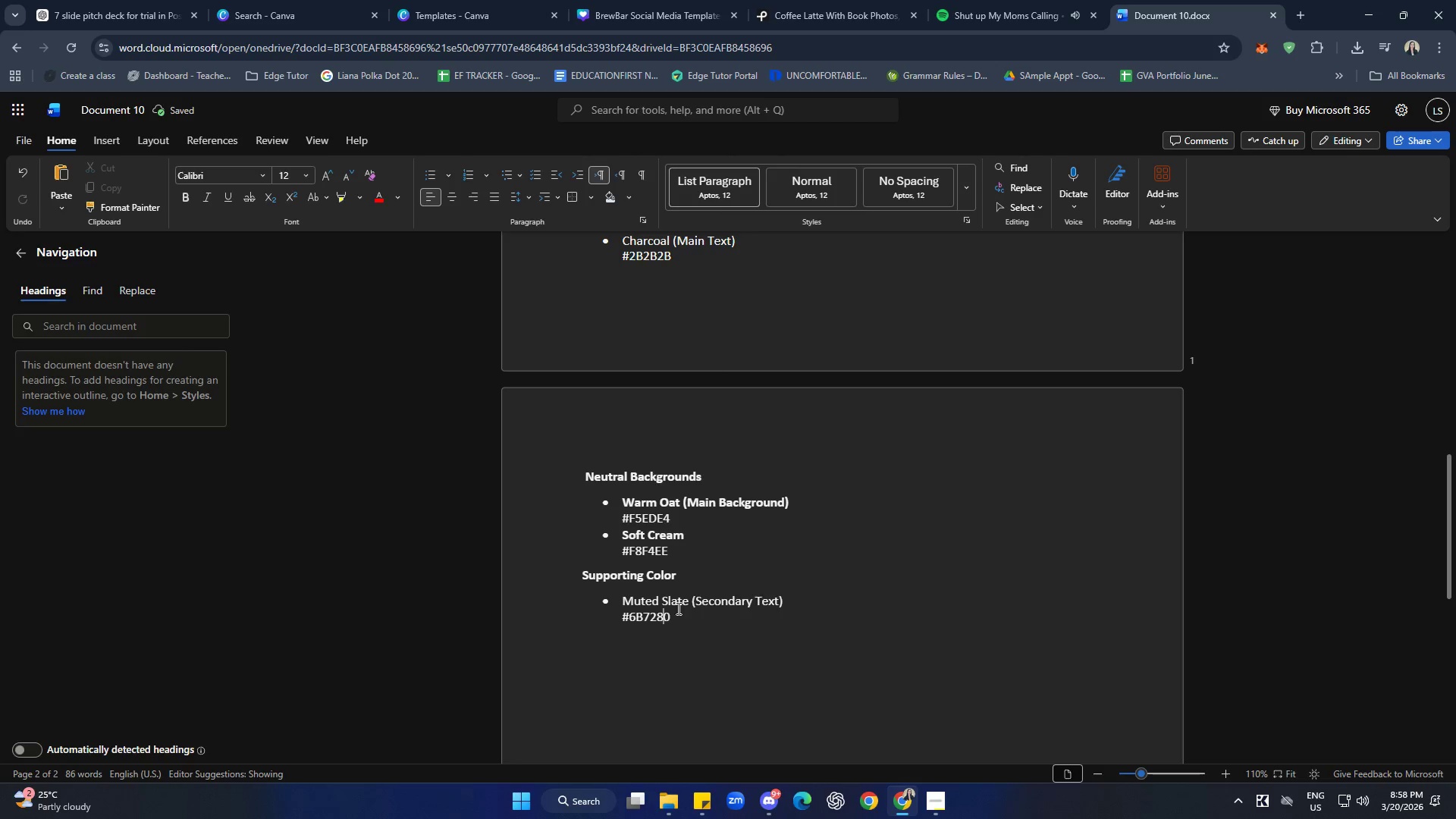 
left_click([679, 595])
 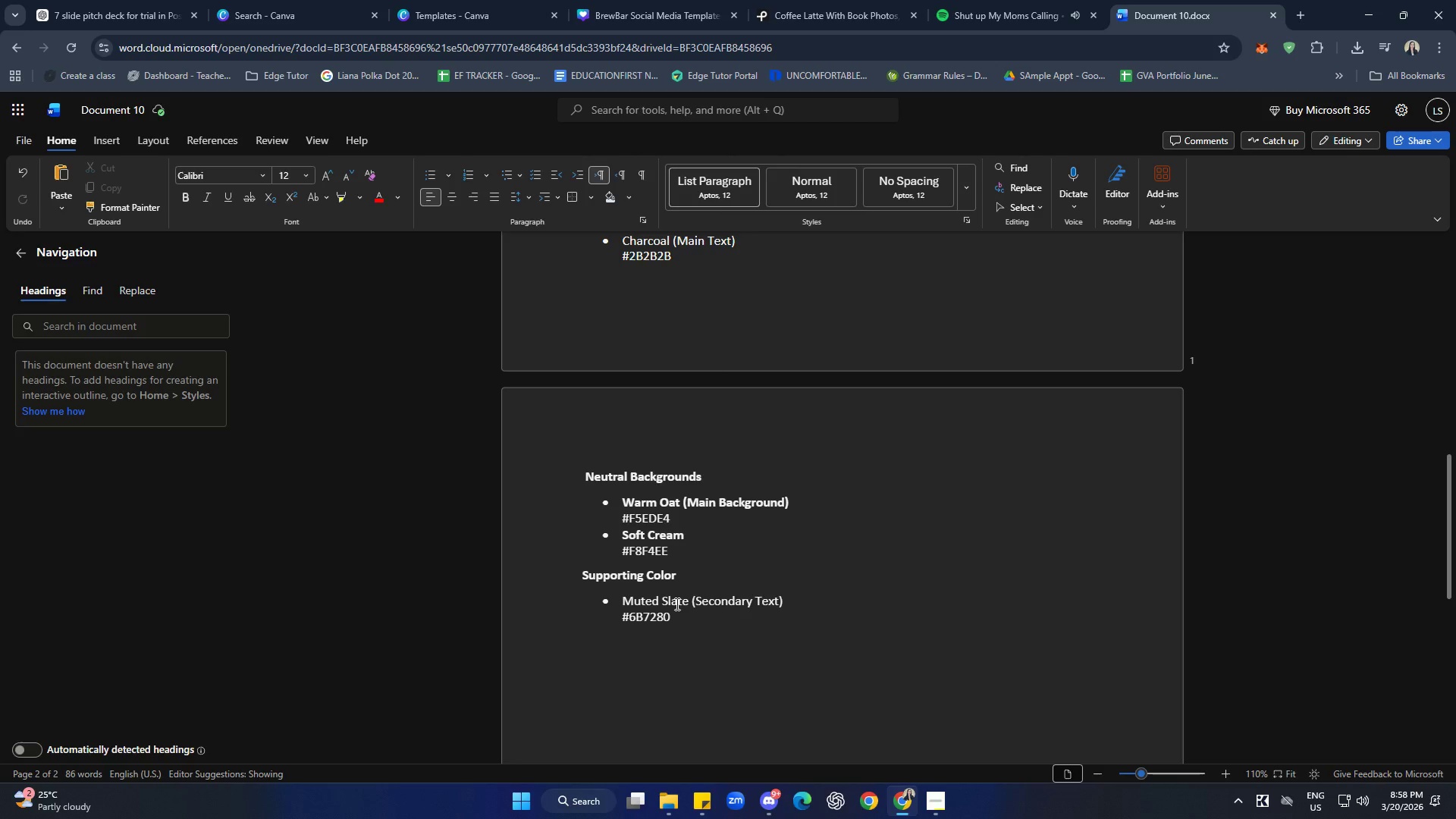 
left_click([680, 616])
 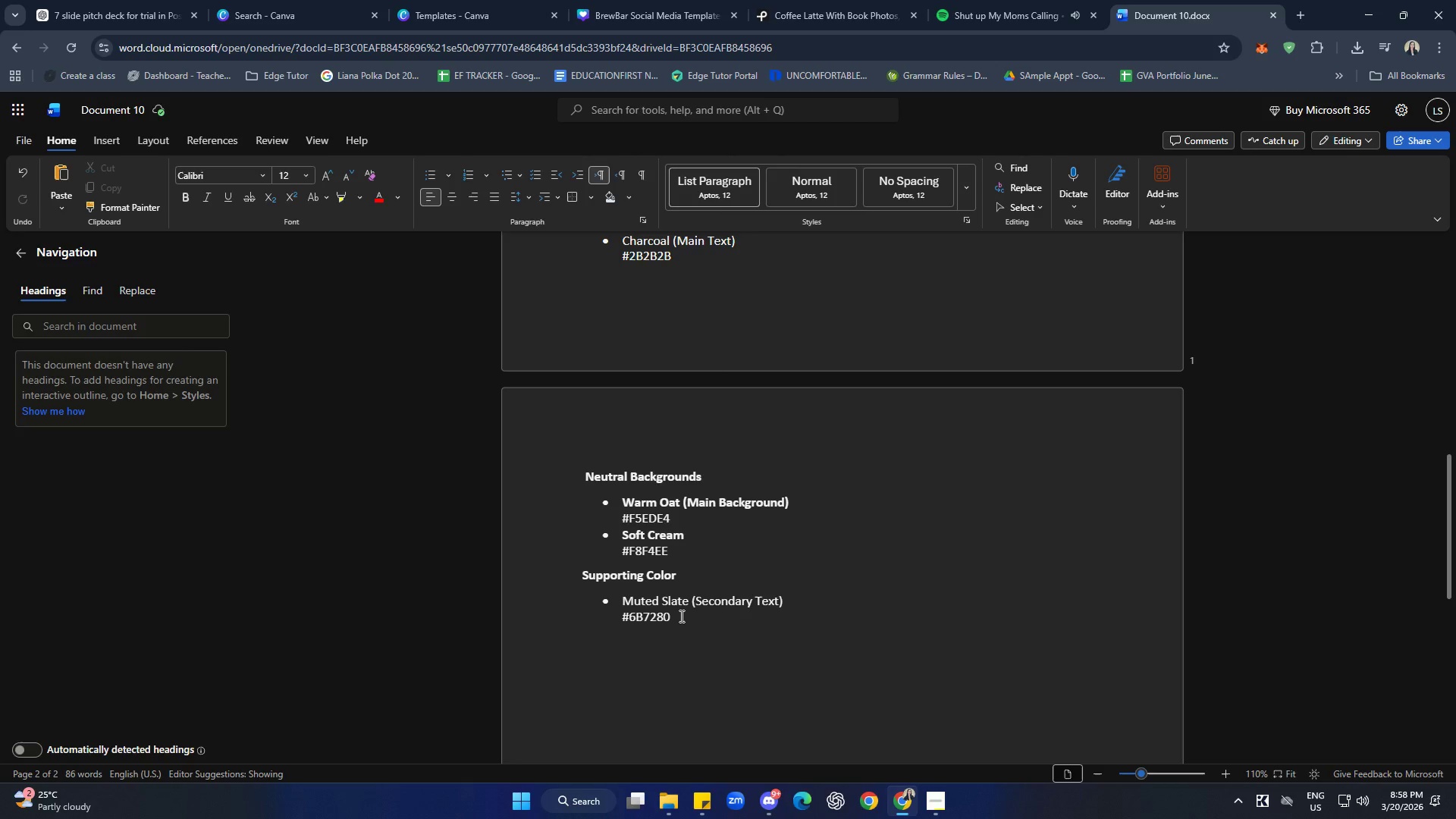 
key(Enter)
 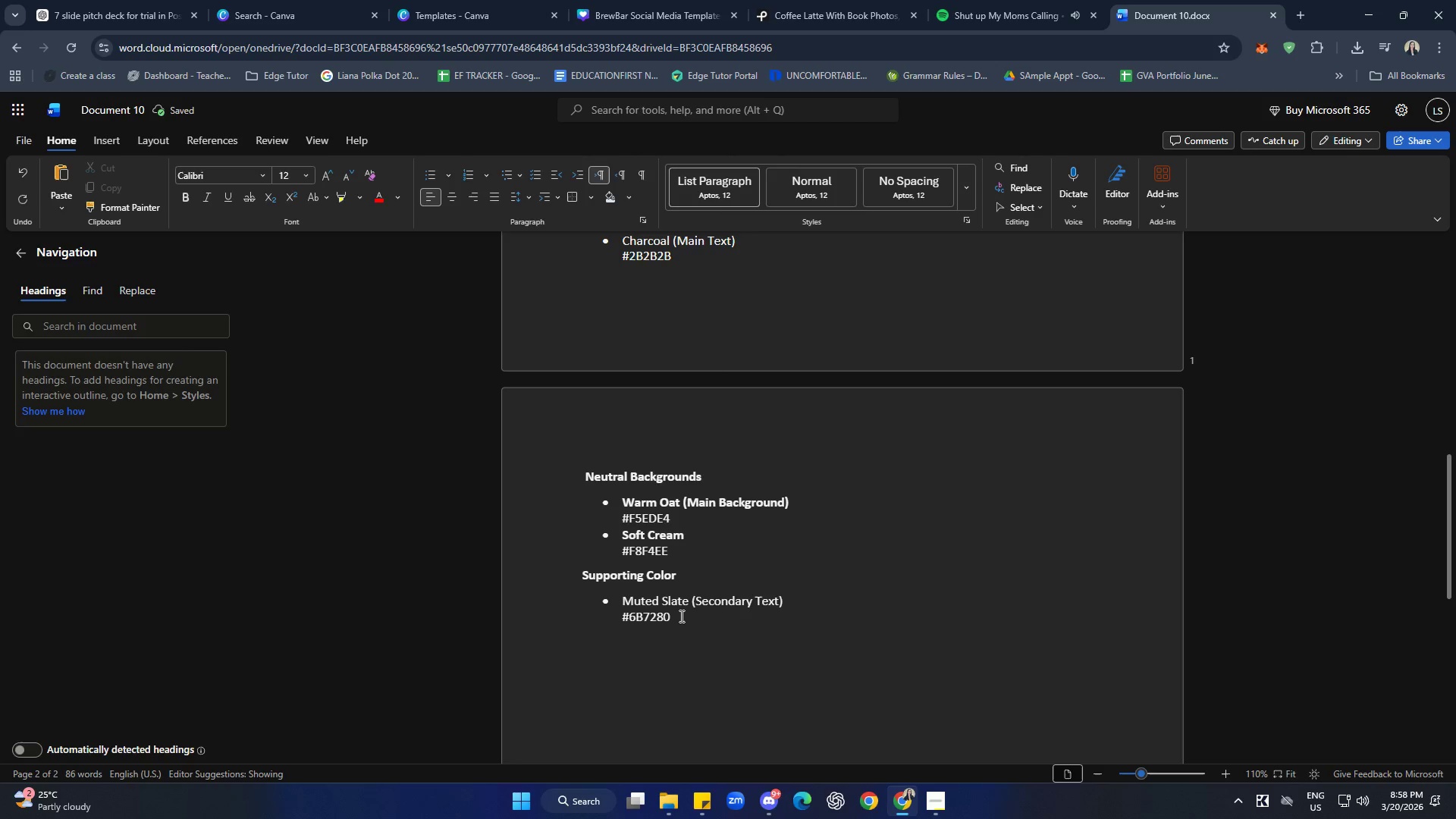 
key(Enter)
 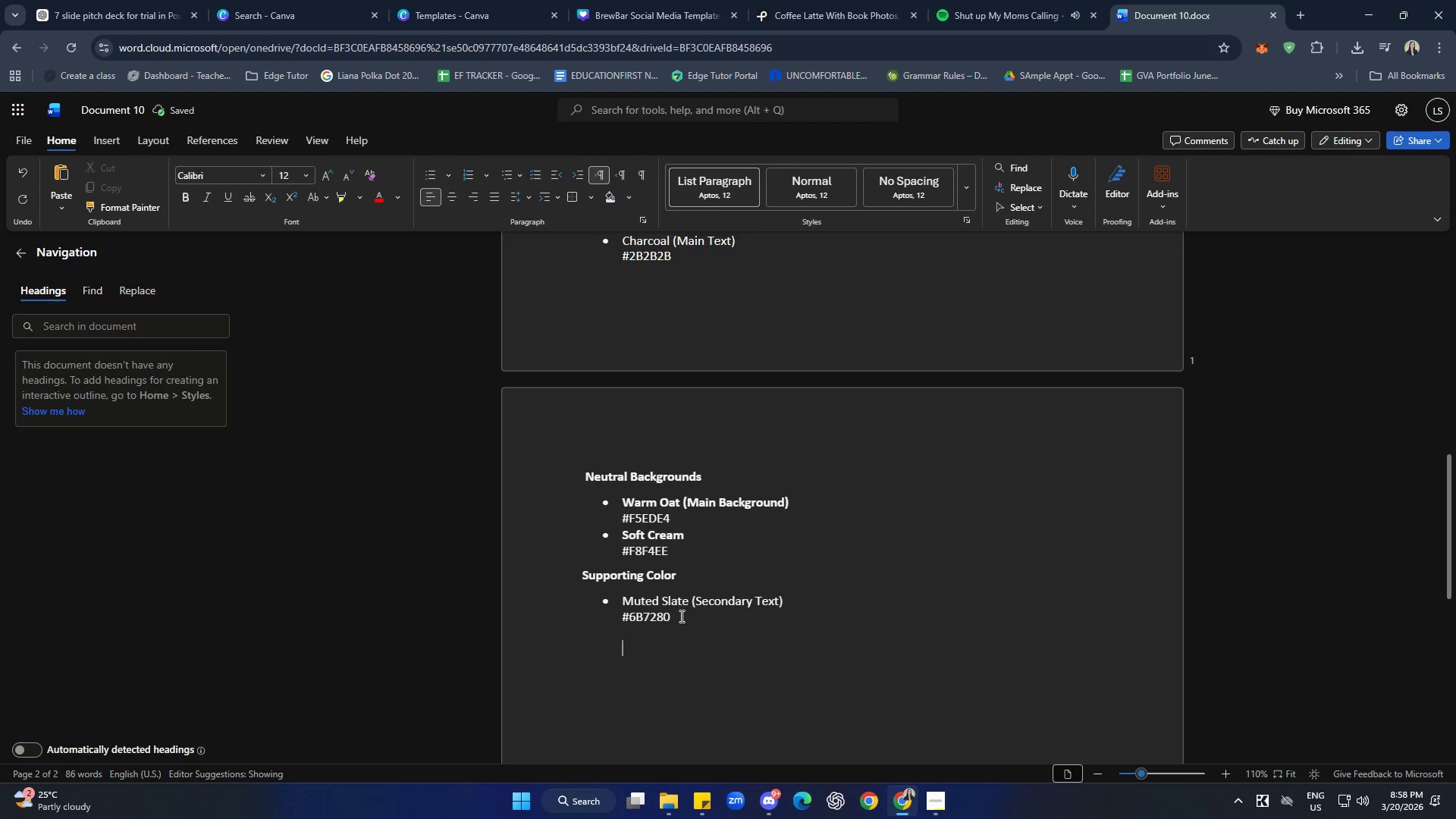 
key(Backspace)
 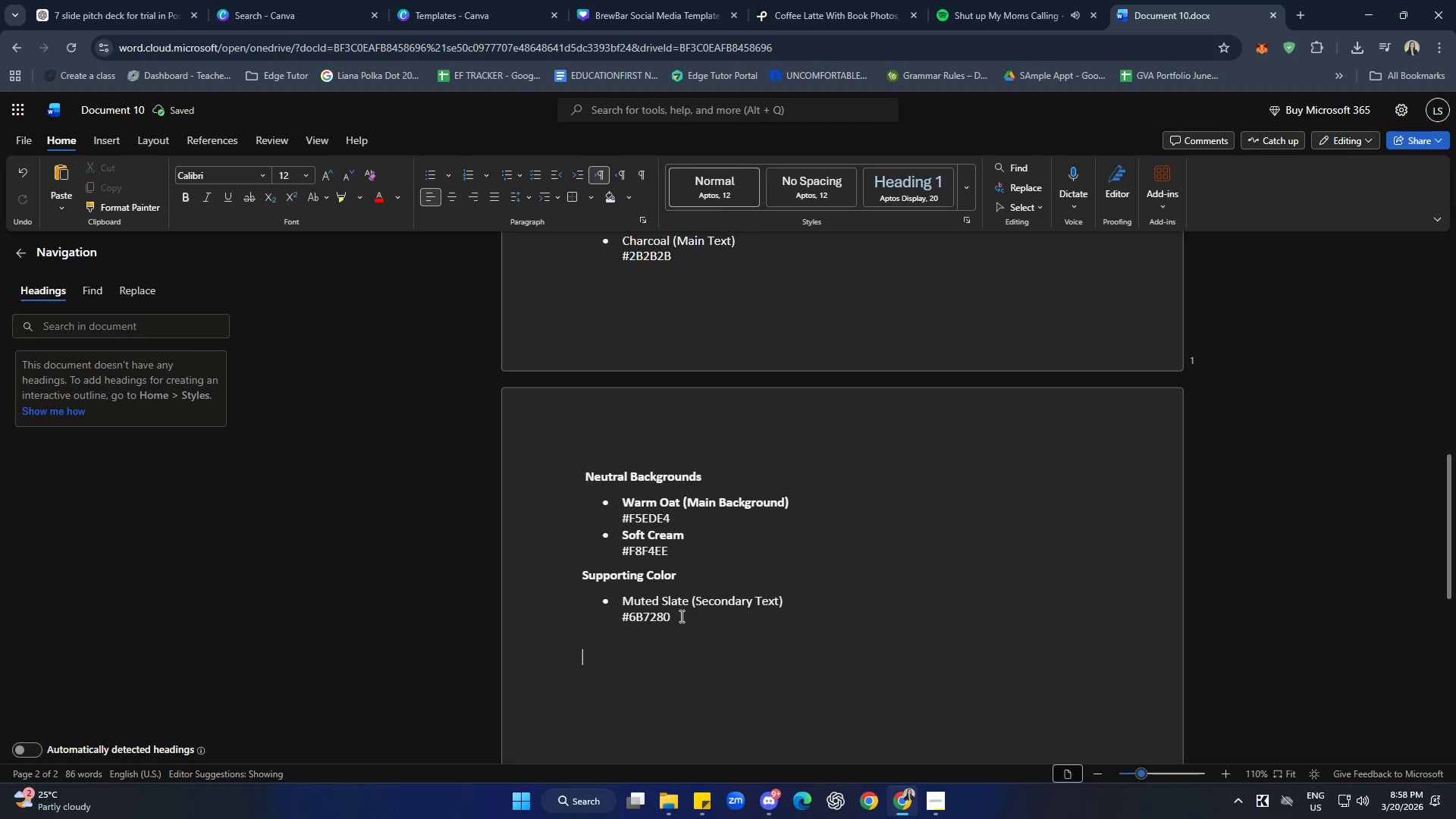 
left_click([428, 170])
 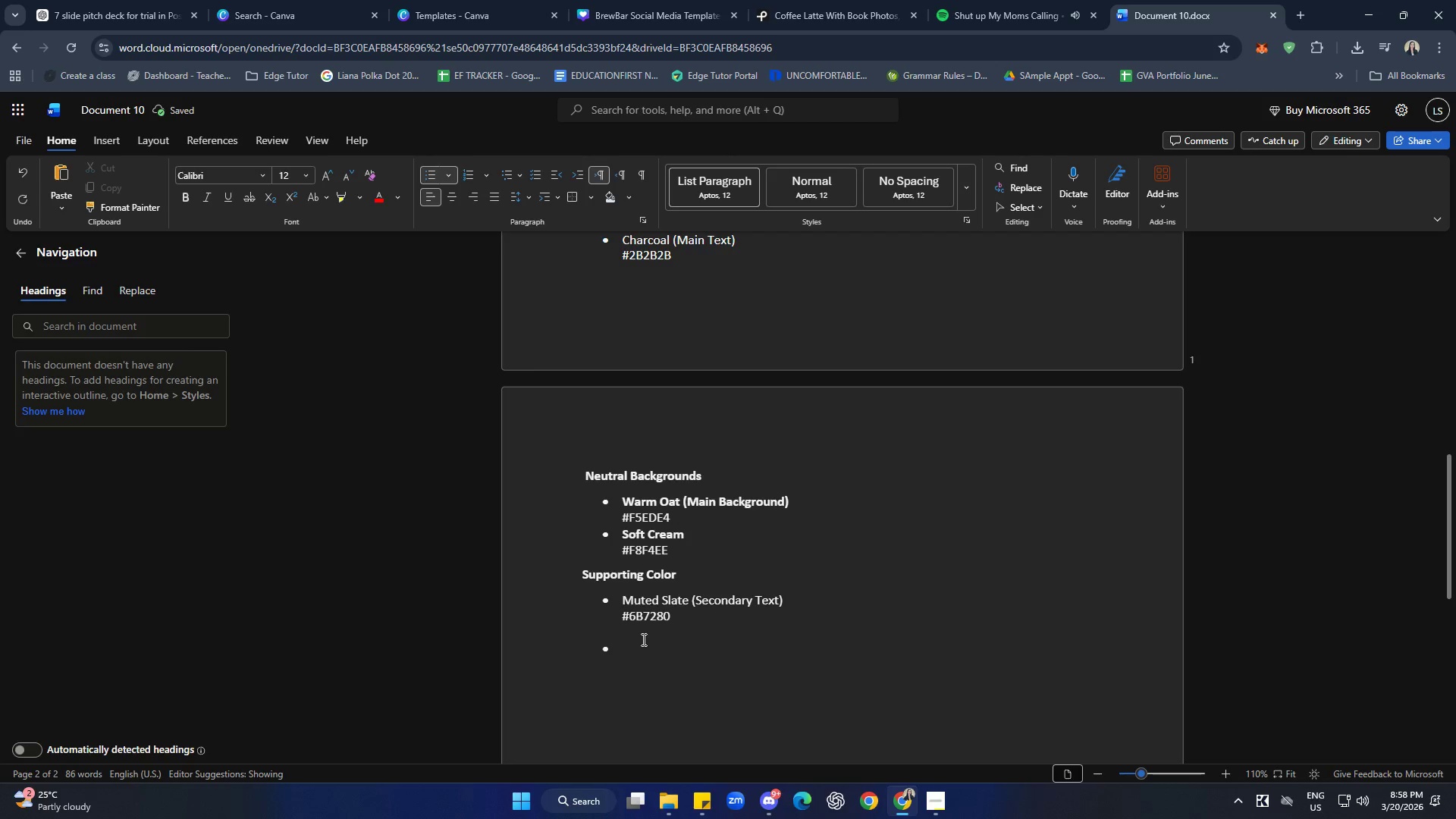 
left_click([644, 636])
 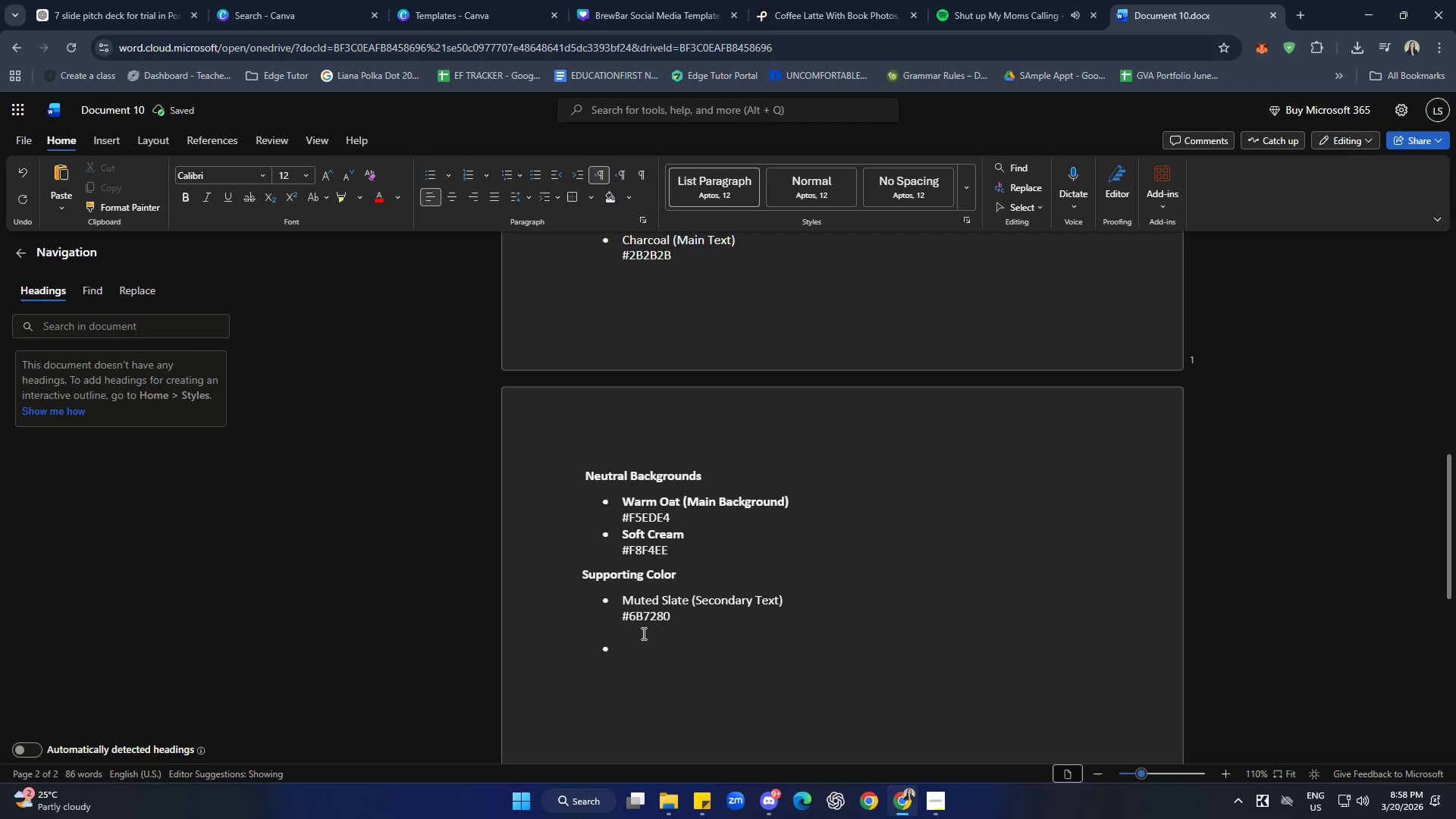 
key(Backspace)
 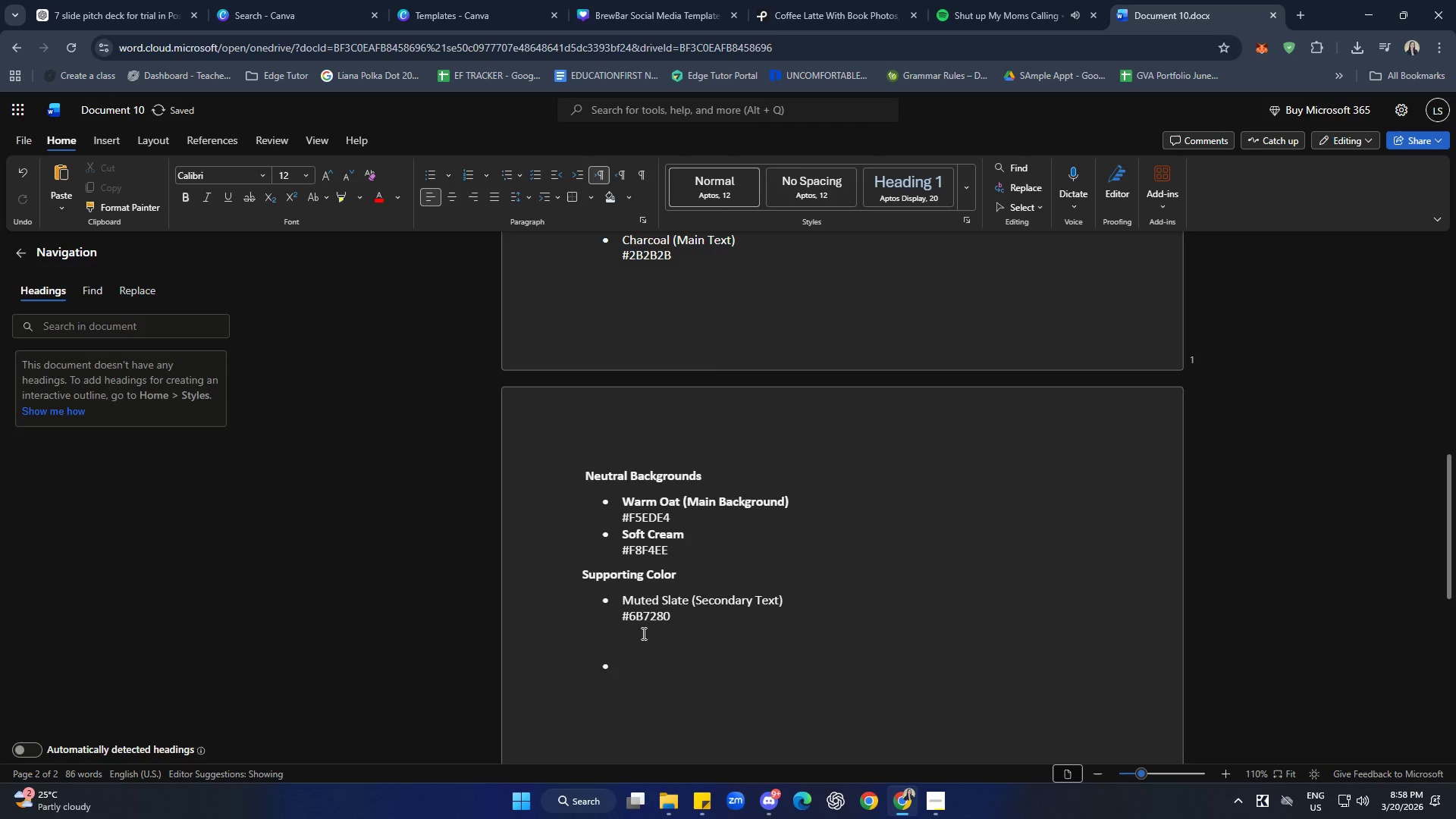 
key(Backspace)
 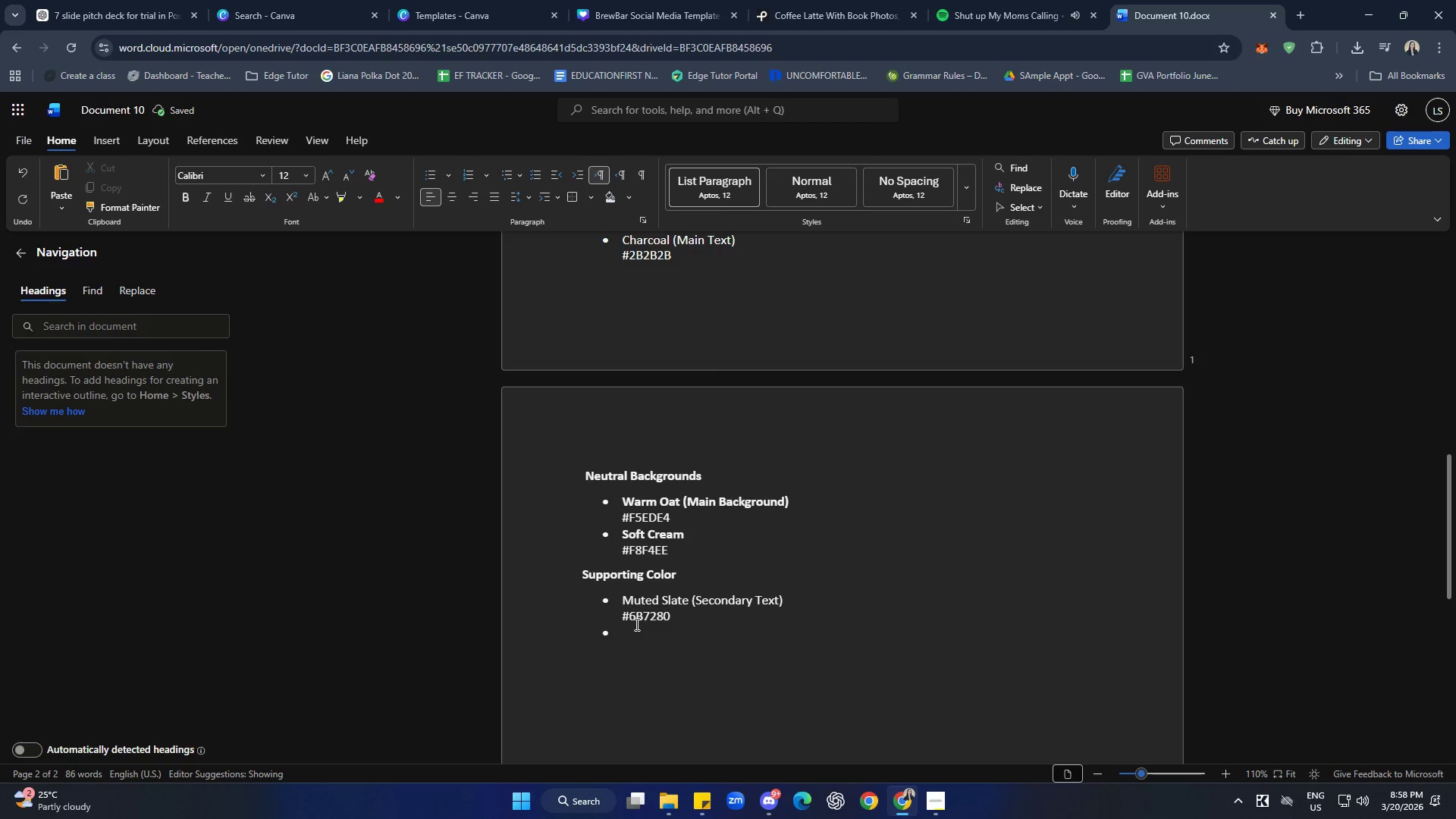 
type(Caramel Accent (Optional))
 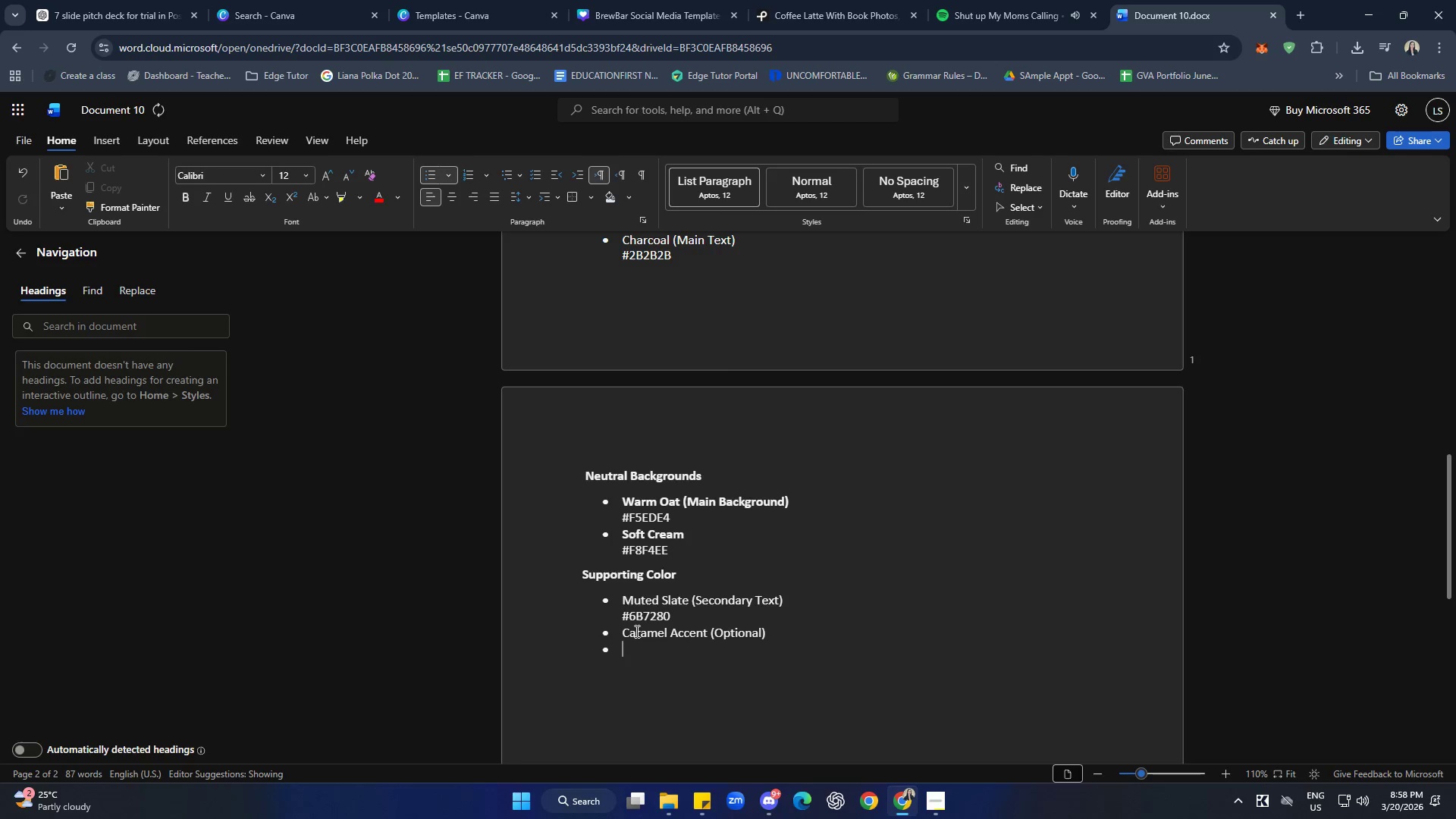 
 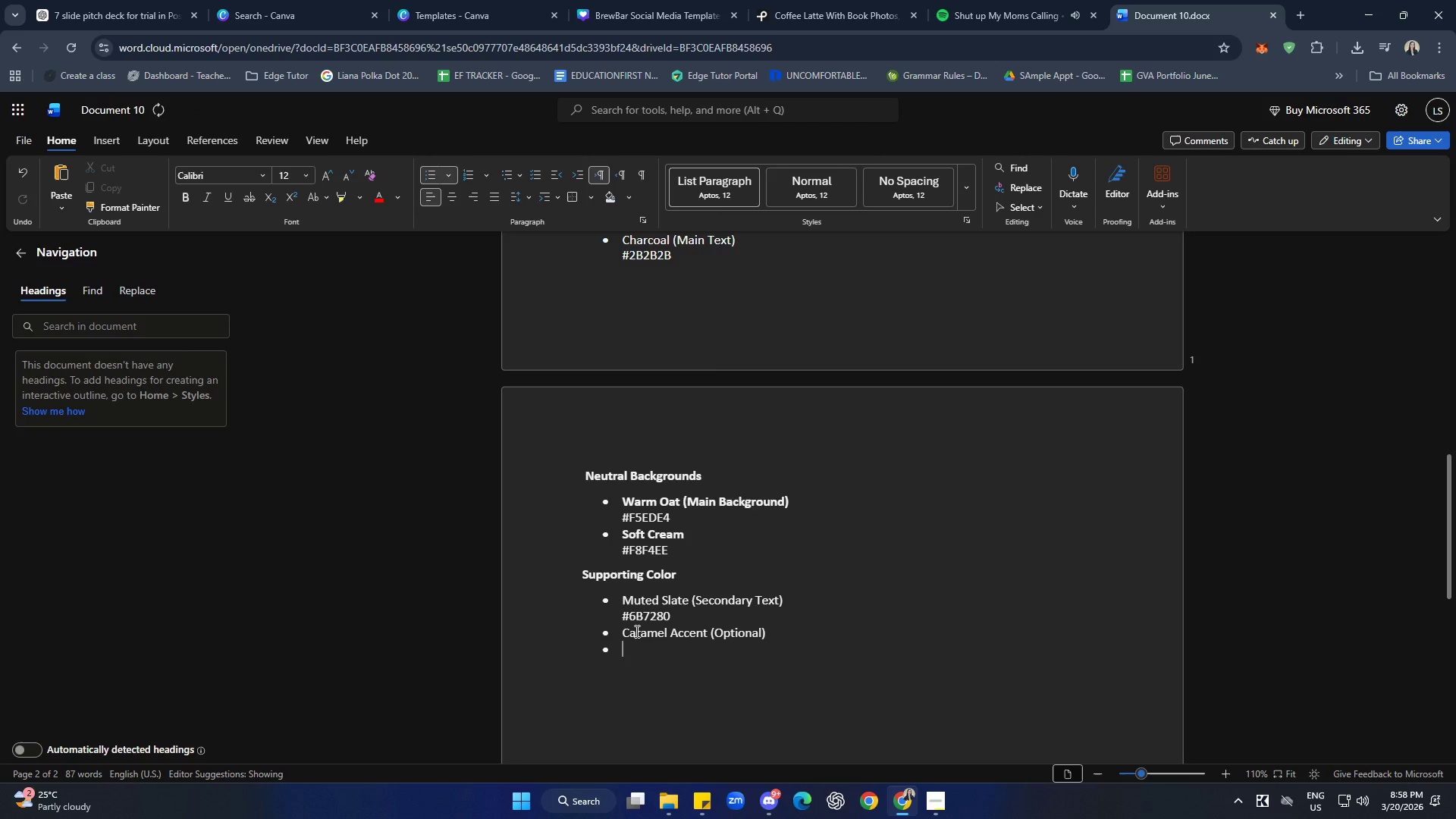 
key(Enter)
 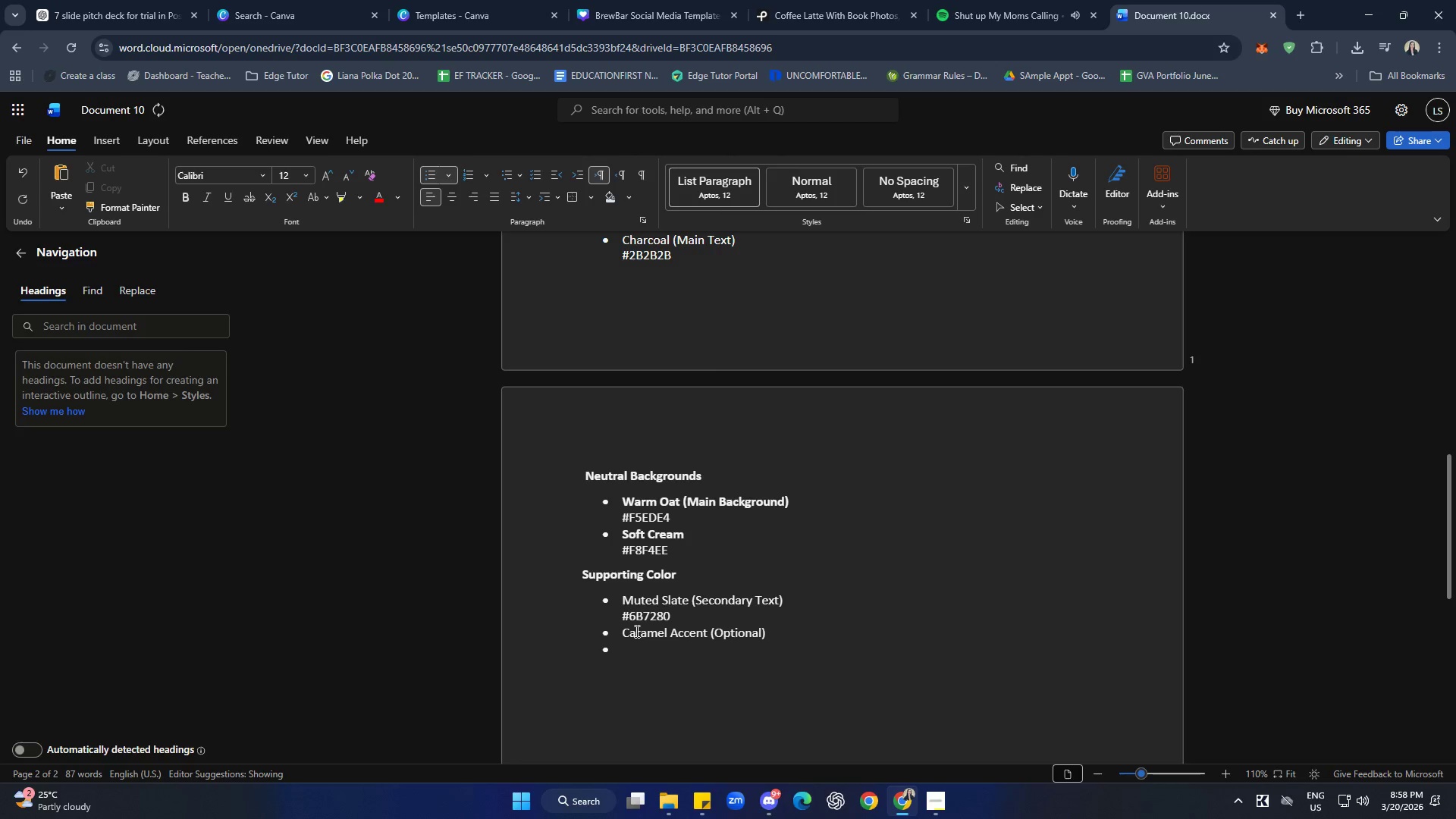 
key(Backspace)
type(#C68B)
 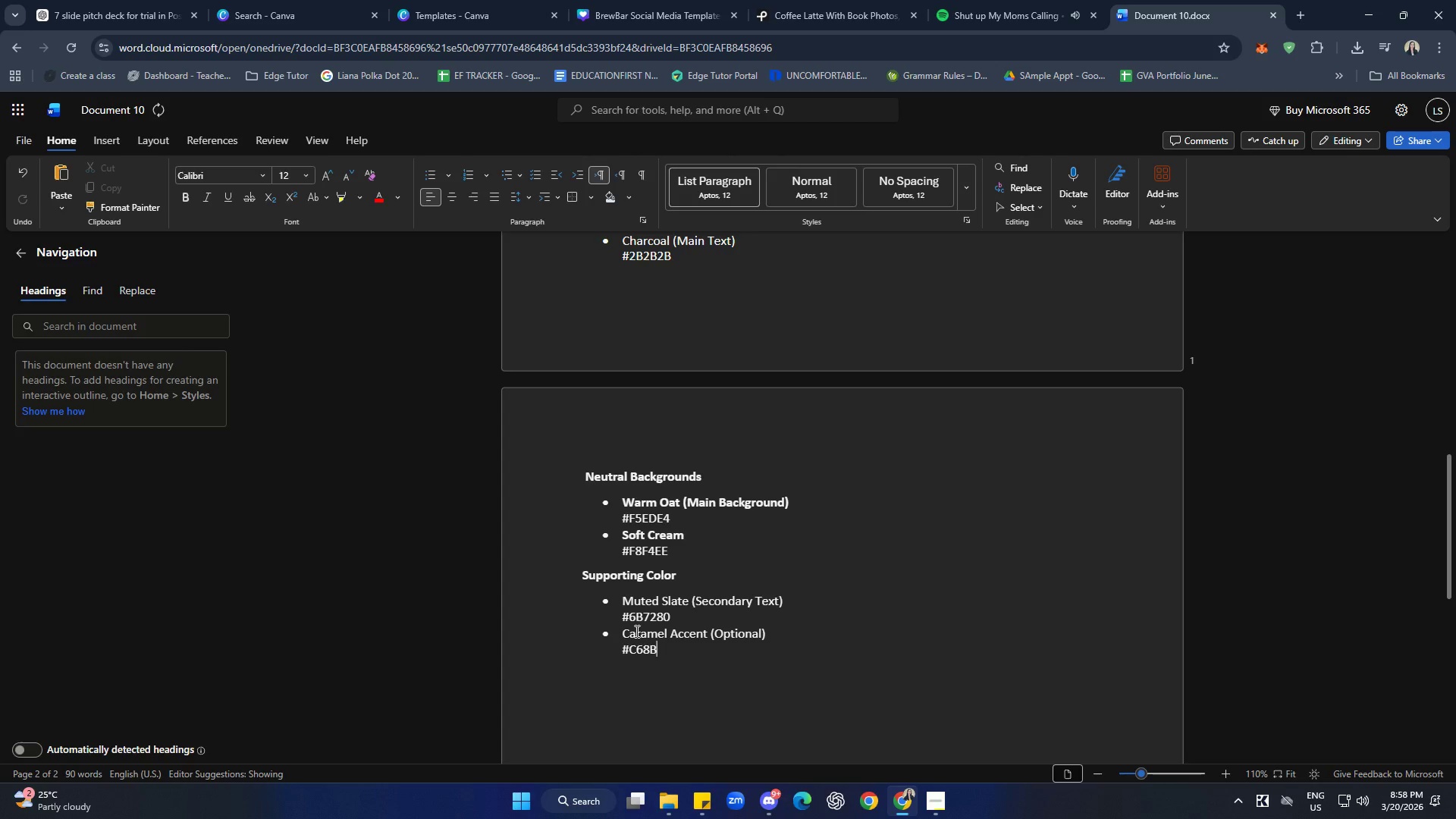 
type(59)
 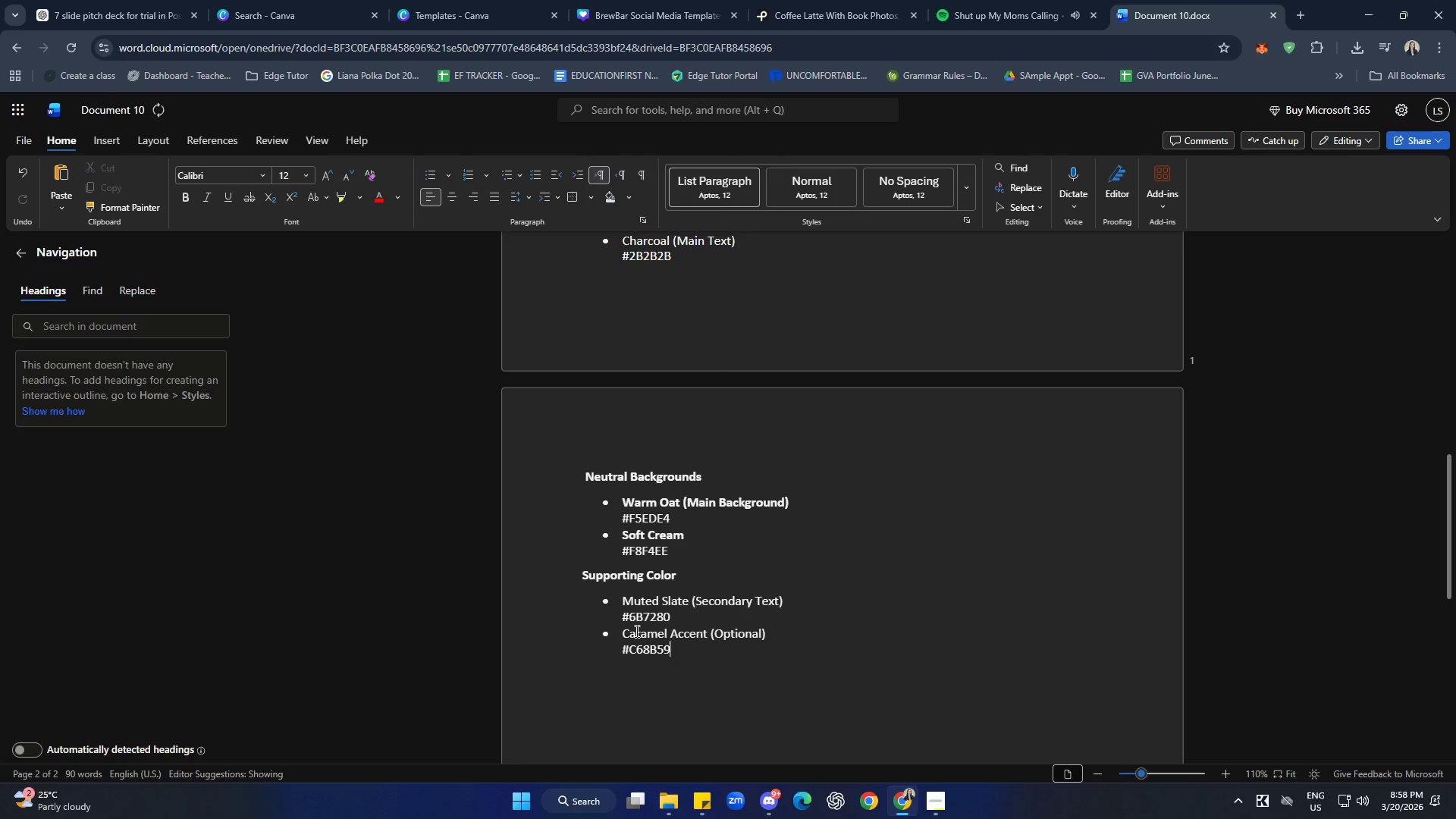 
key(Enter)
 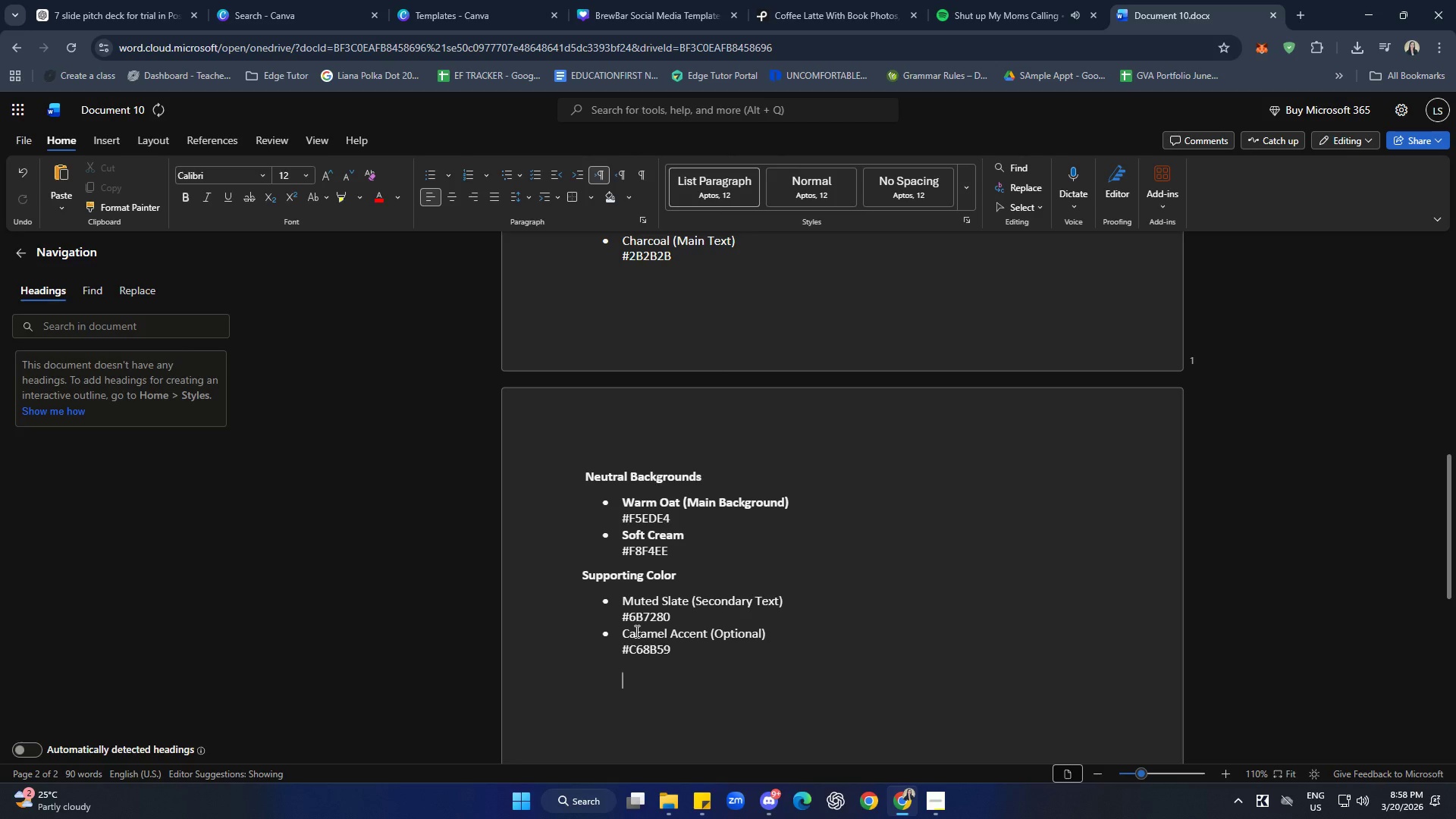 
key(Enter)
 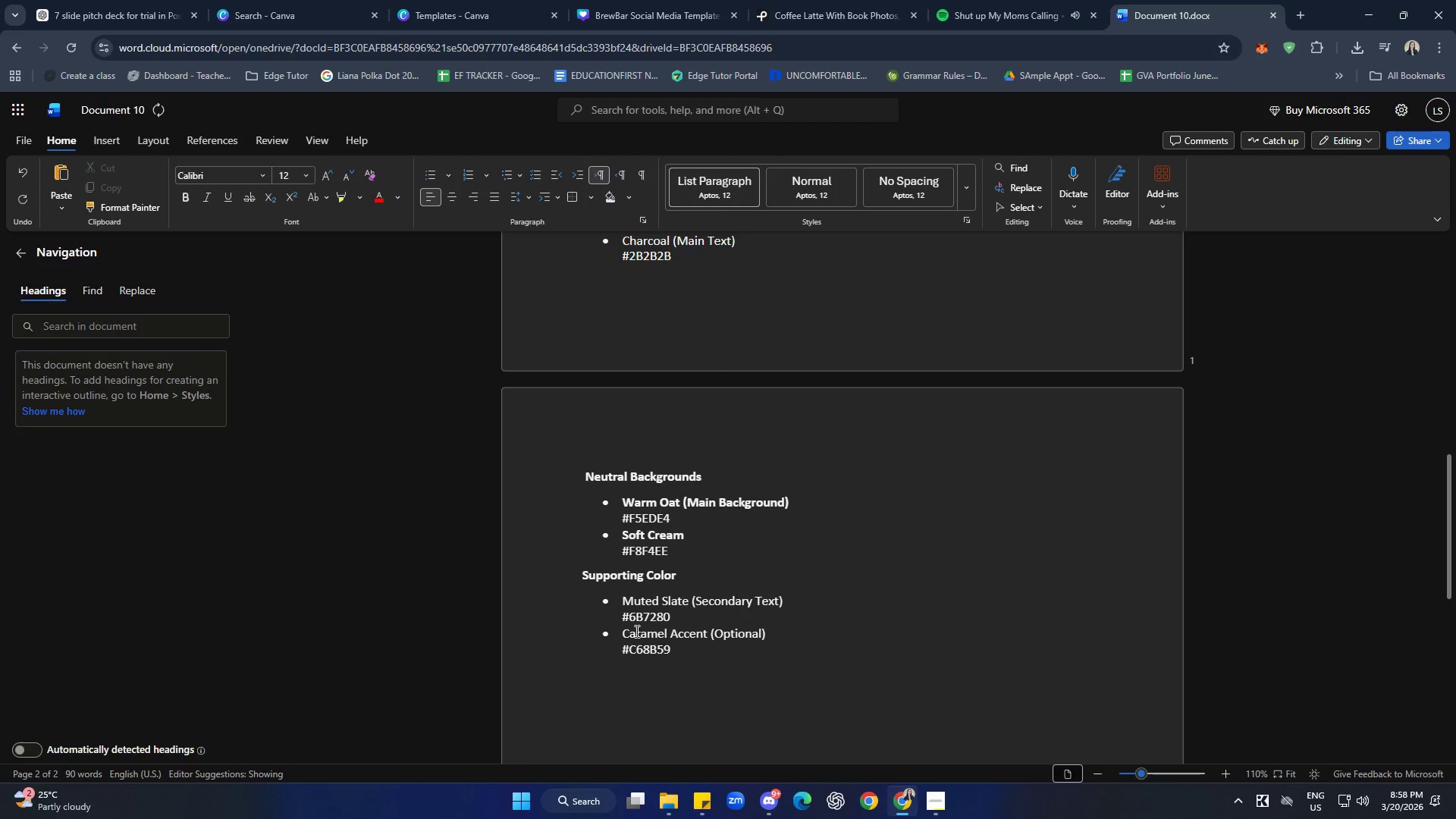 
key(Backspace)
key(Backspace)
key(Backspace)
type(UI Stye)
key(Backspace)
type(le)
 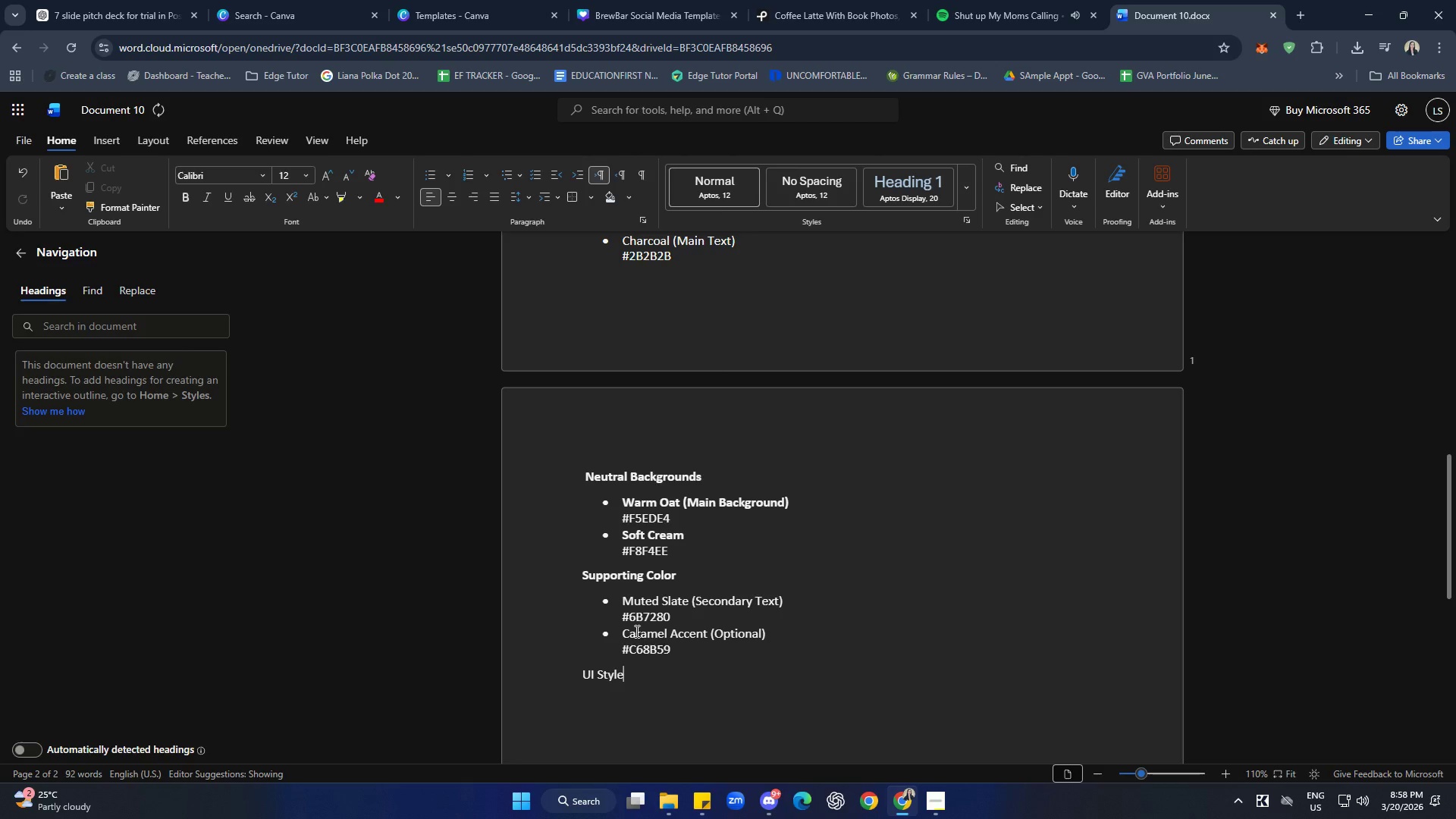 
scroll: coordinate [811, 562], scroll_direction: down, amount: 3.0
 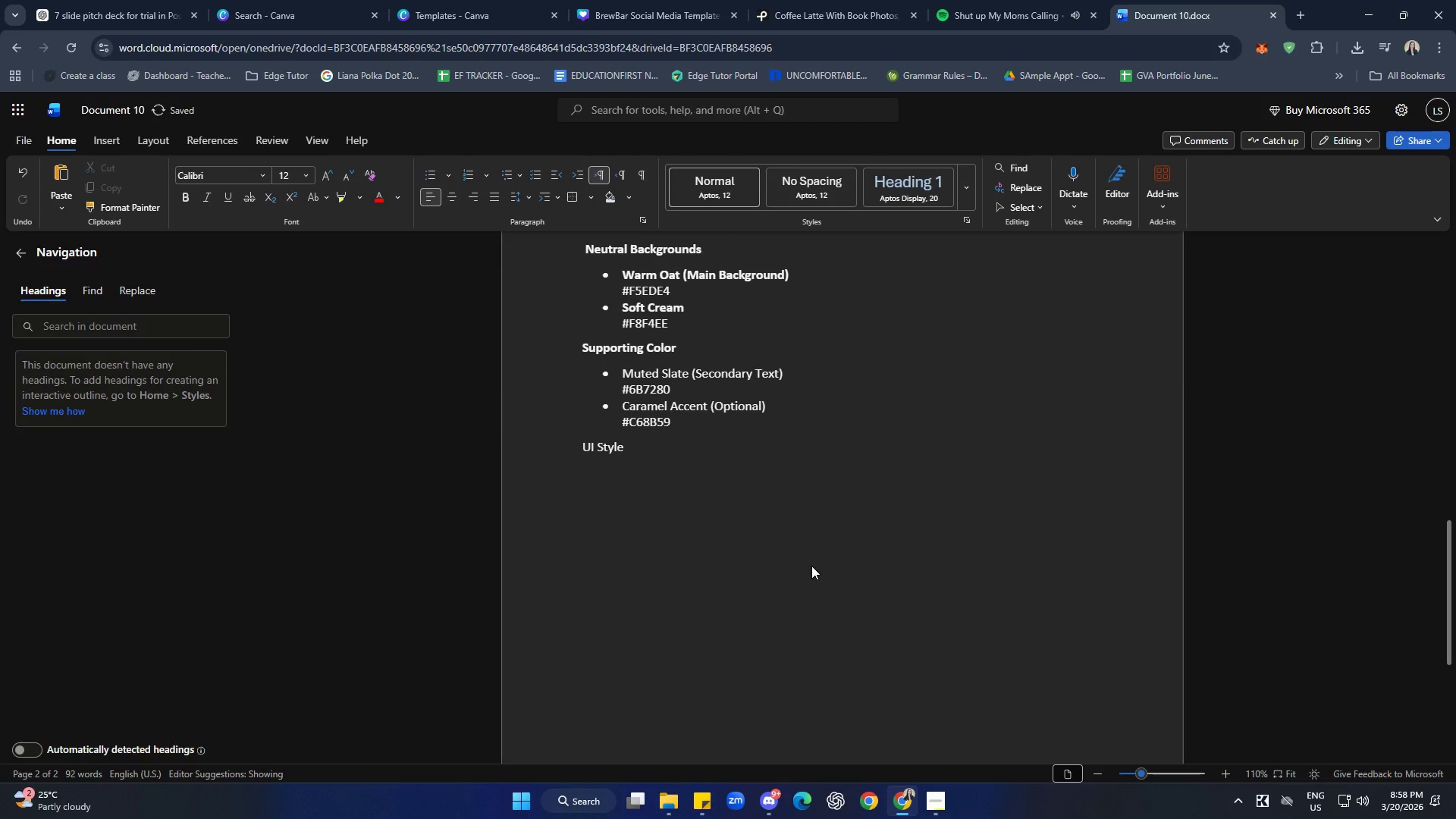 
left_click_drag(start_coordinate=[643, 446], to_coordinate=[581, 447])
 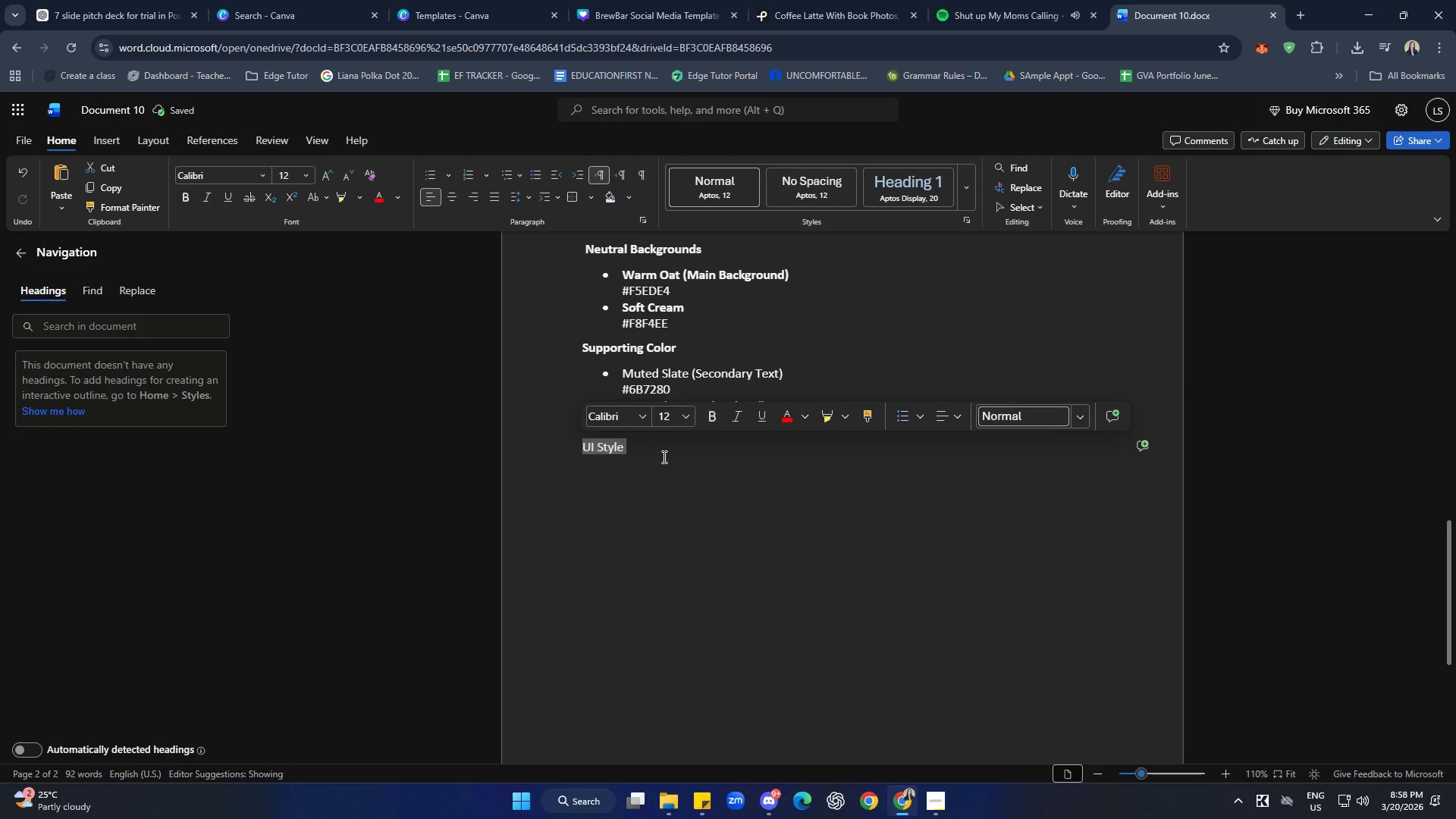 
key(Control+B)
 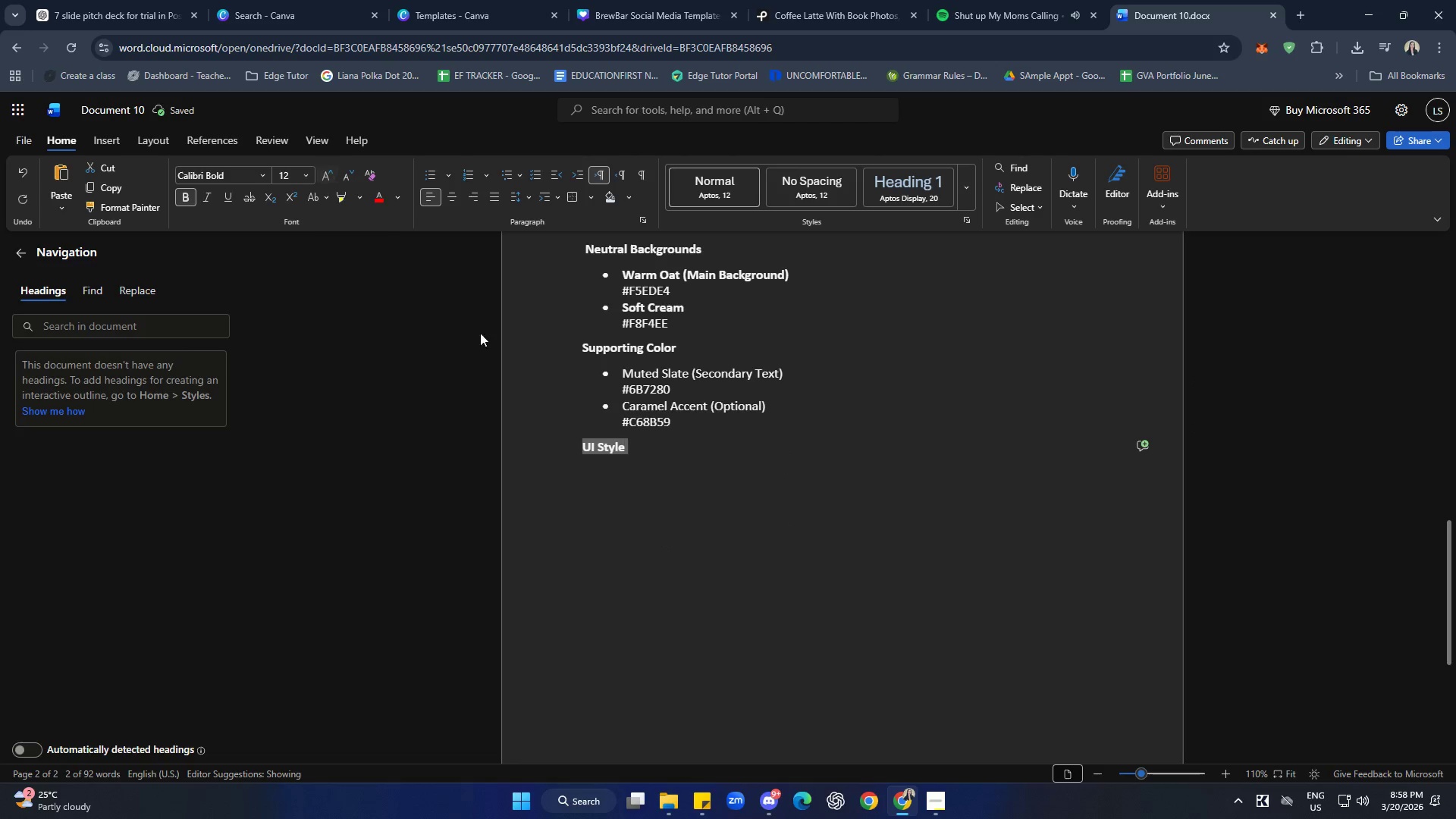 
left_click([610, 351])
 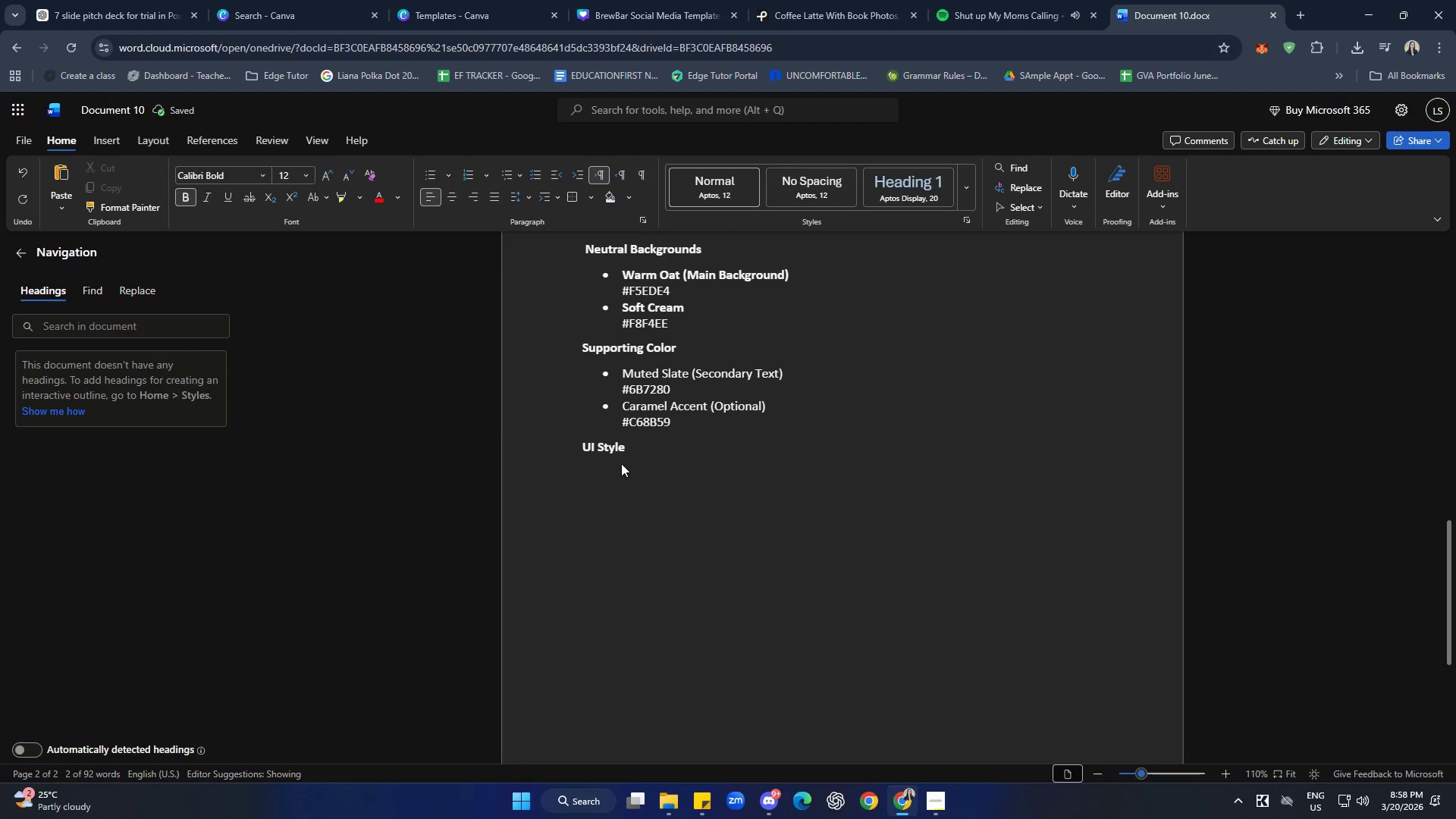 
left_click([629, 453])
 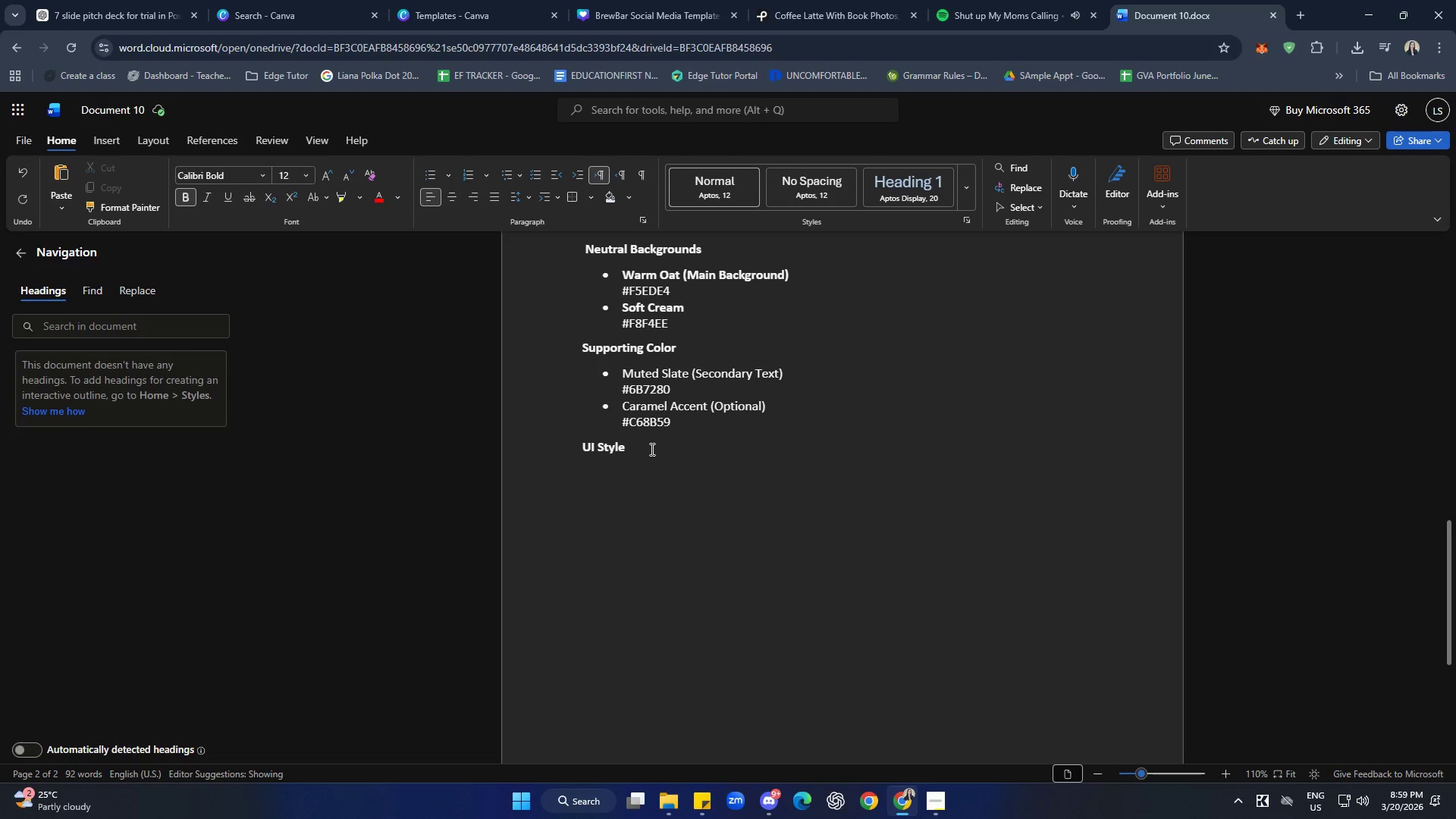 
key(Enter)
 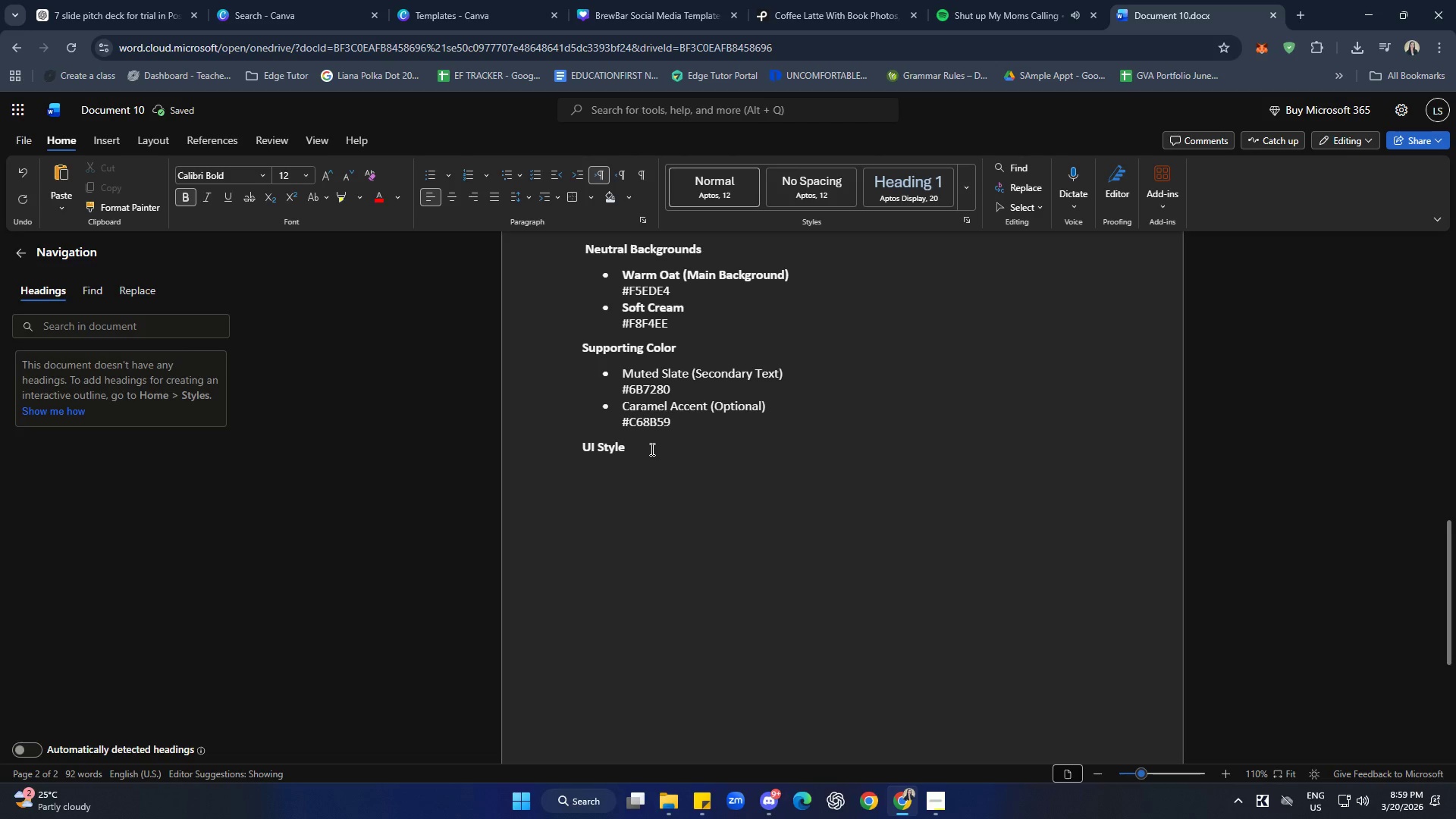 
type(Buttons)
 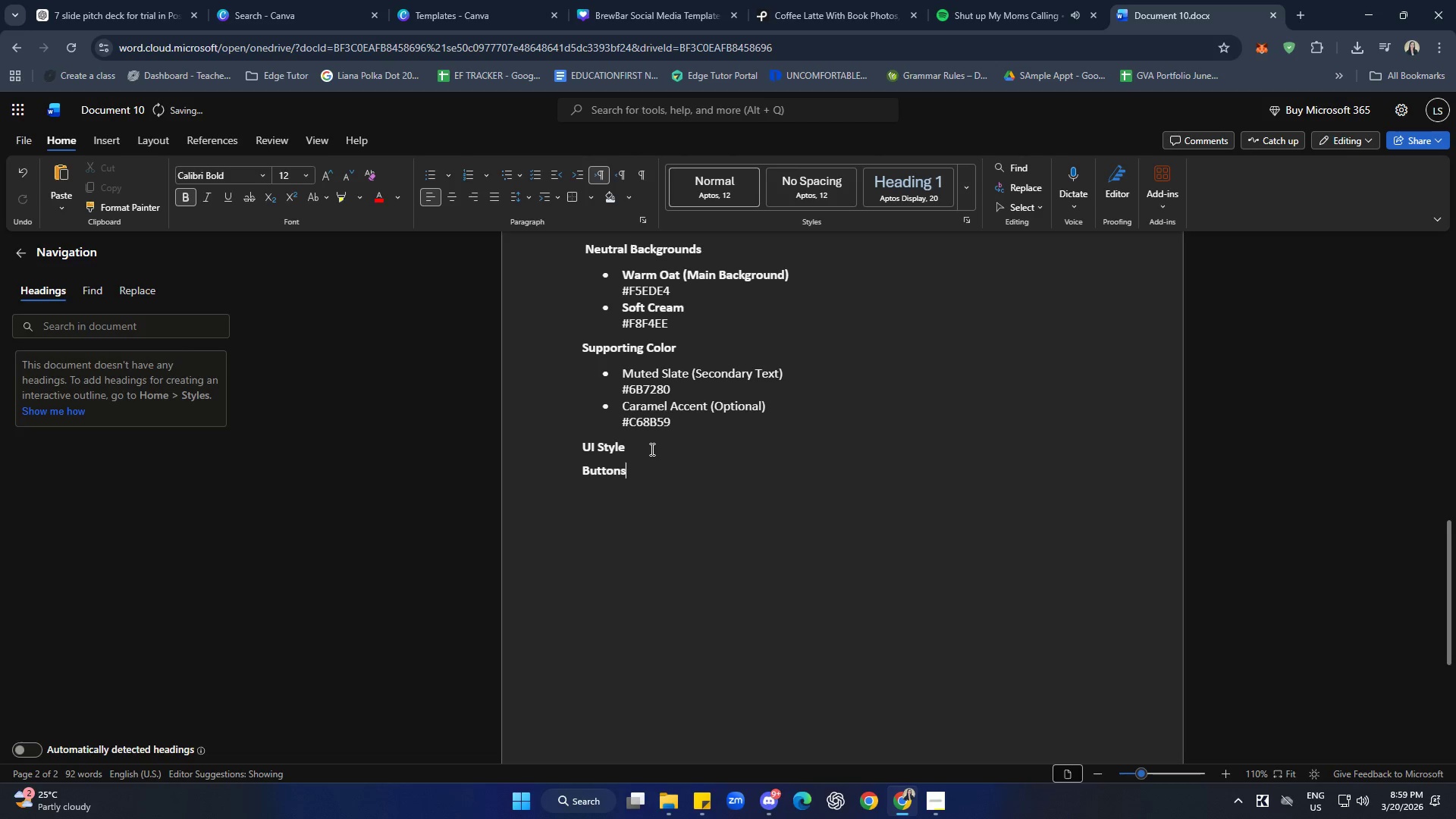 
key(Enter)
 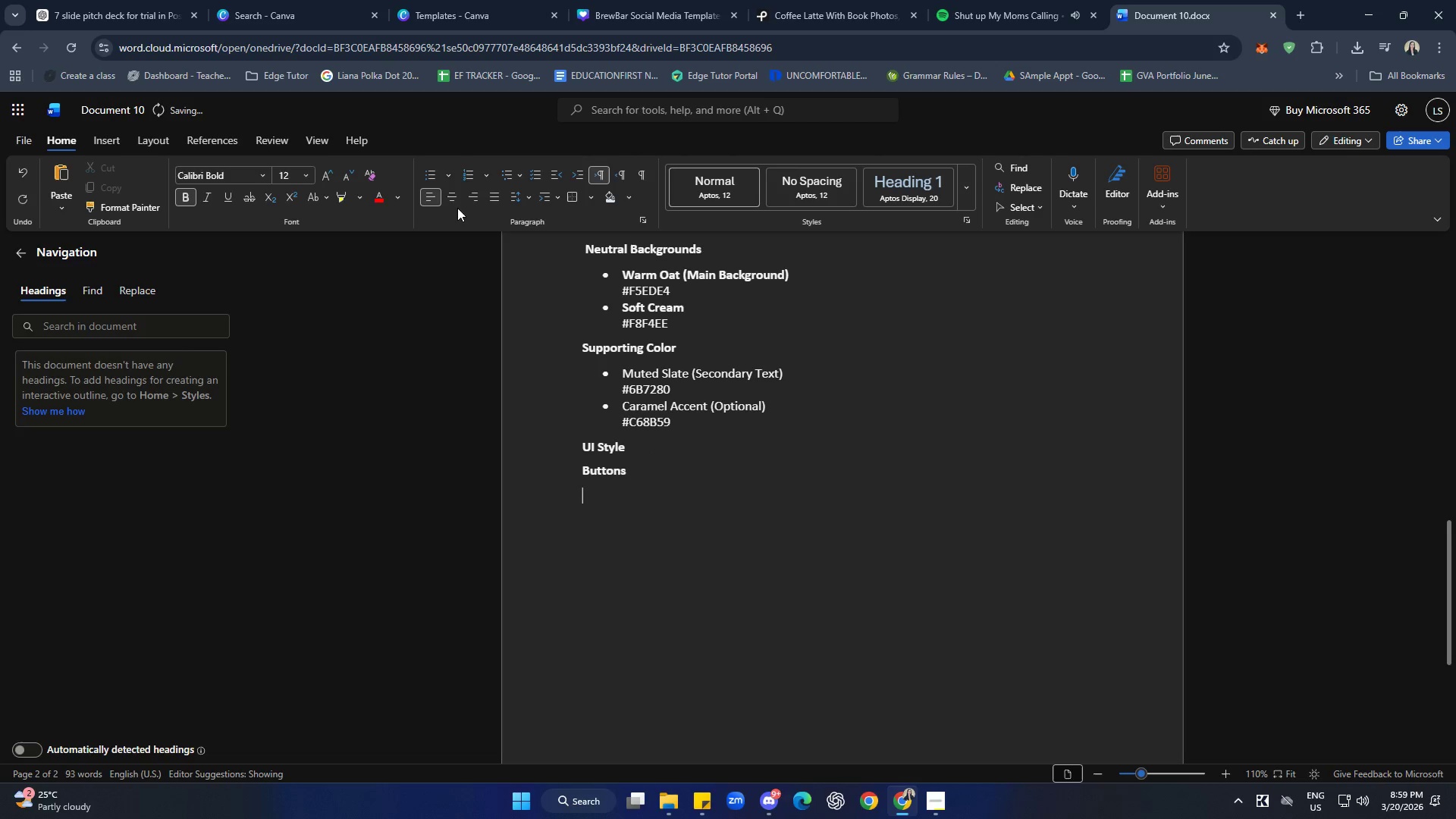 
left_click([431, 174])
 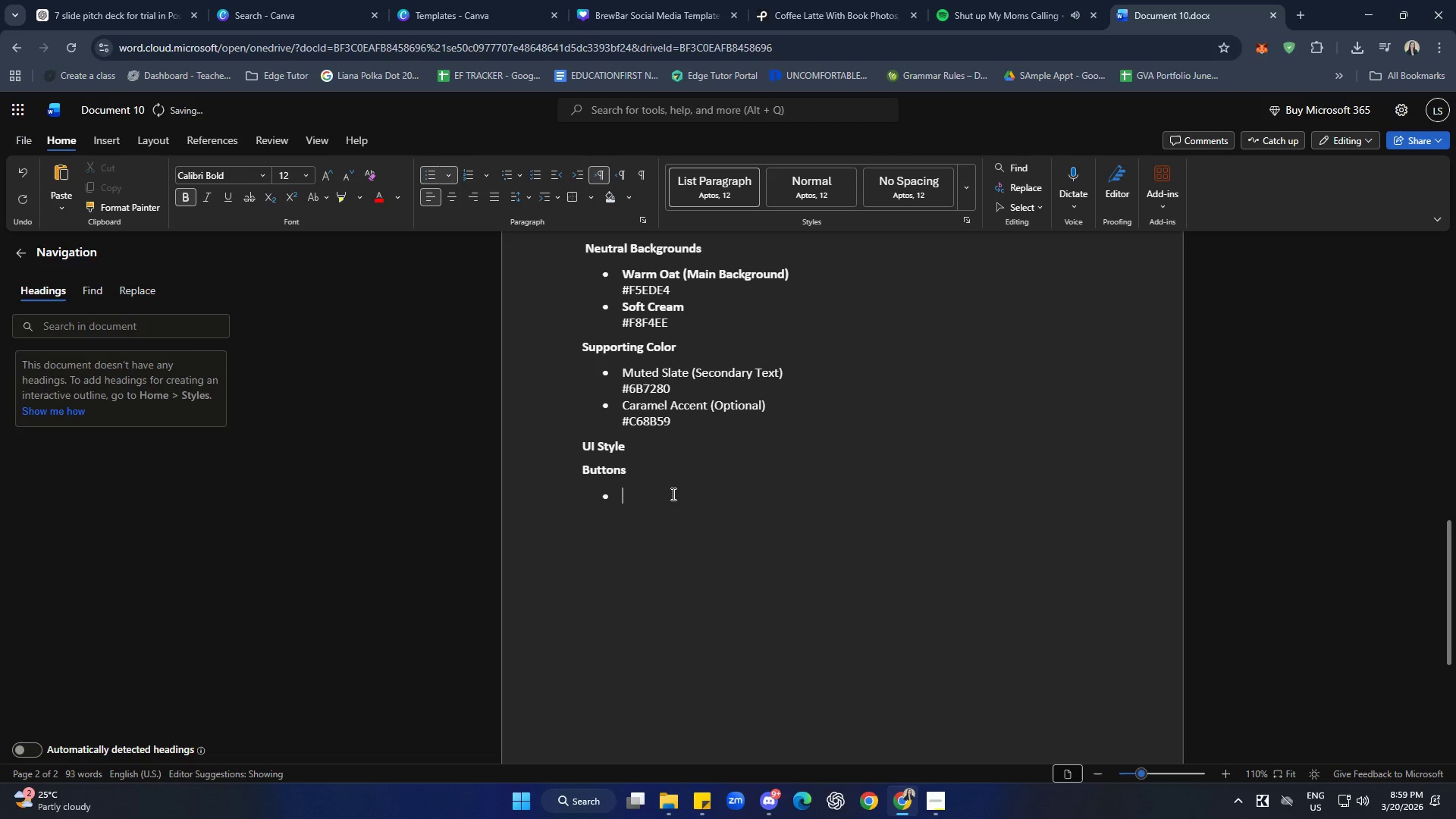 
key(Control+B)
 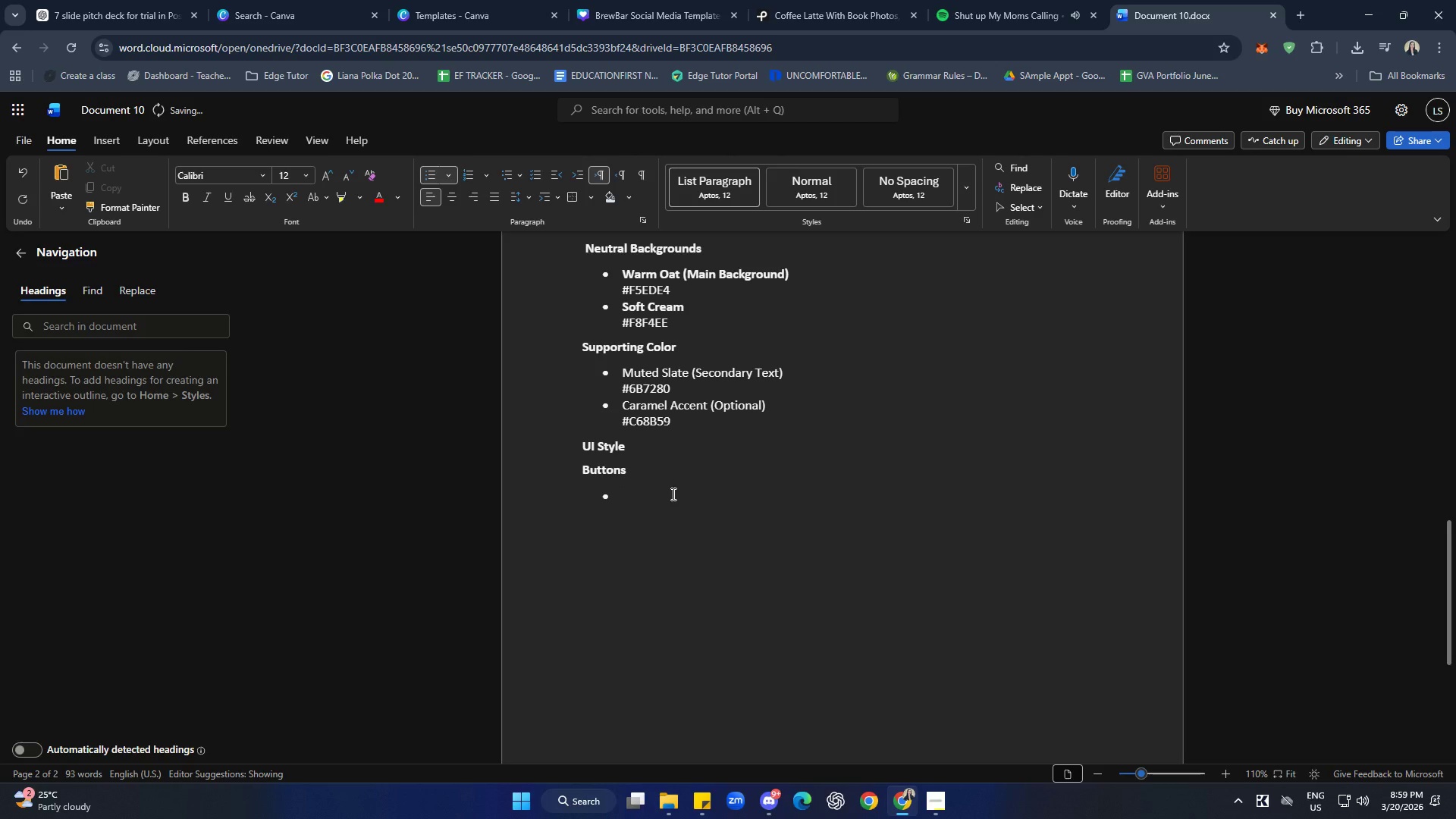 
type(Background: @5A3E)
 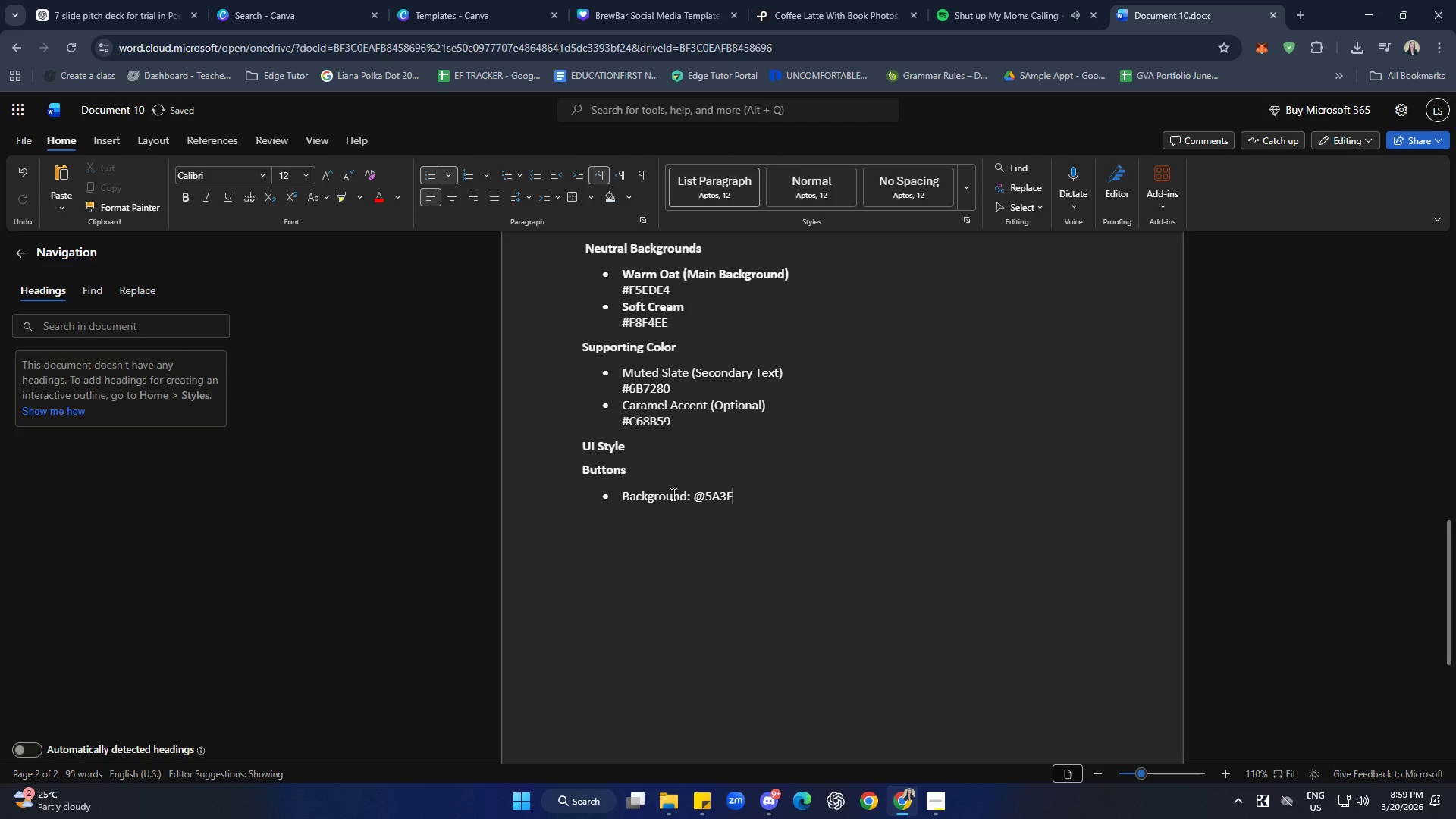 
key(6)
 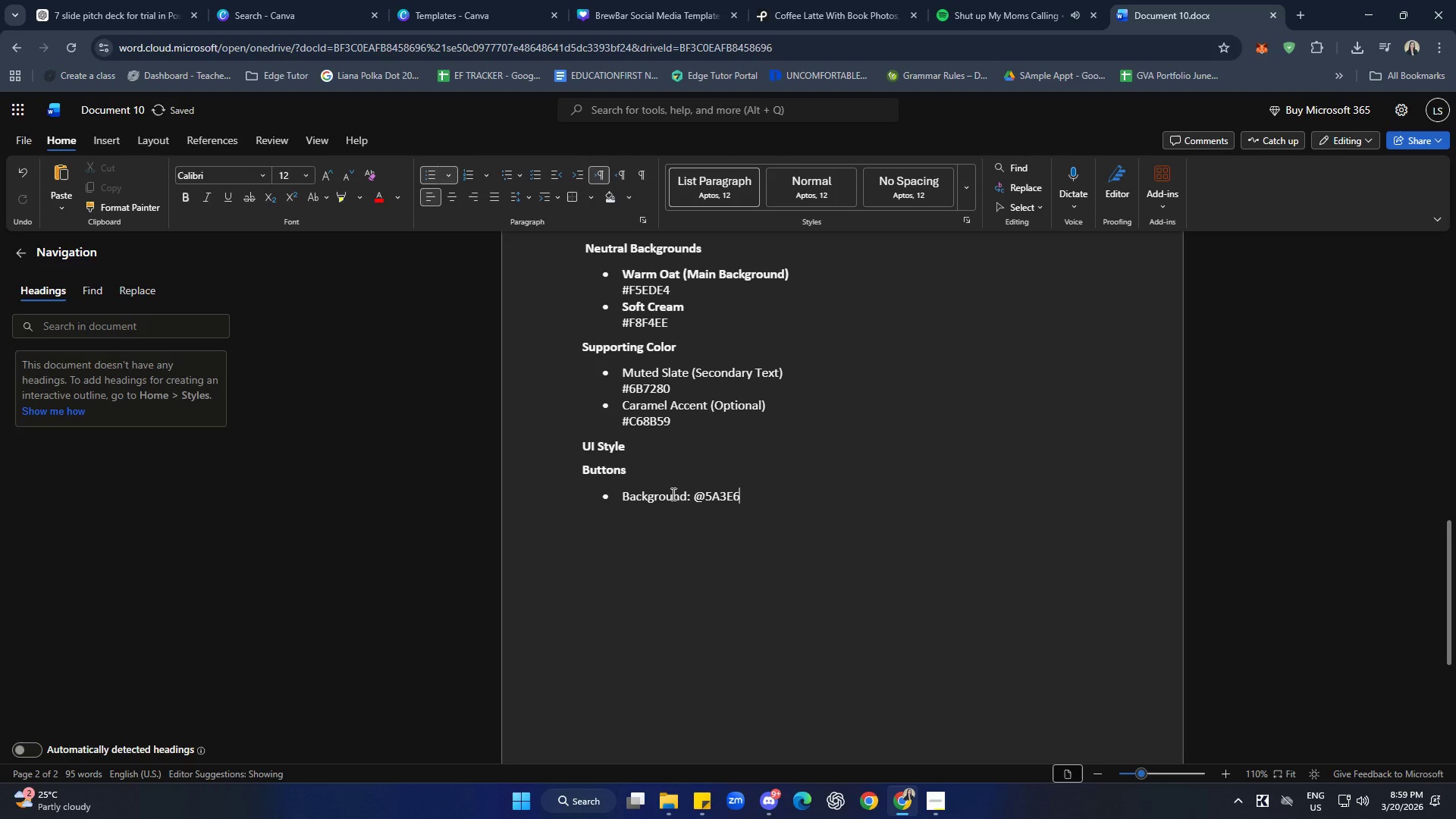 
hold_key(key=ArrowLeft, duration=0.62)
 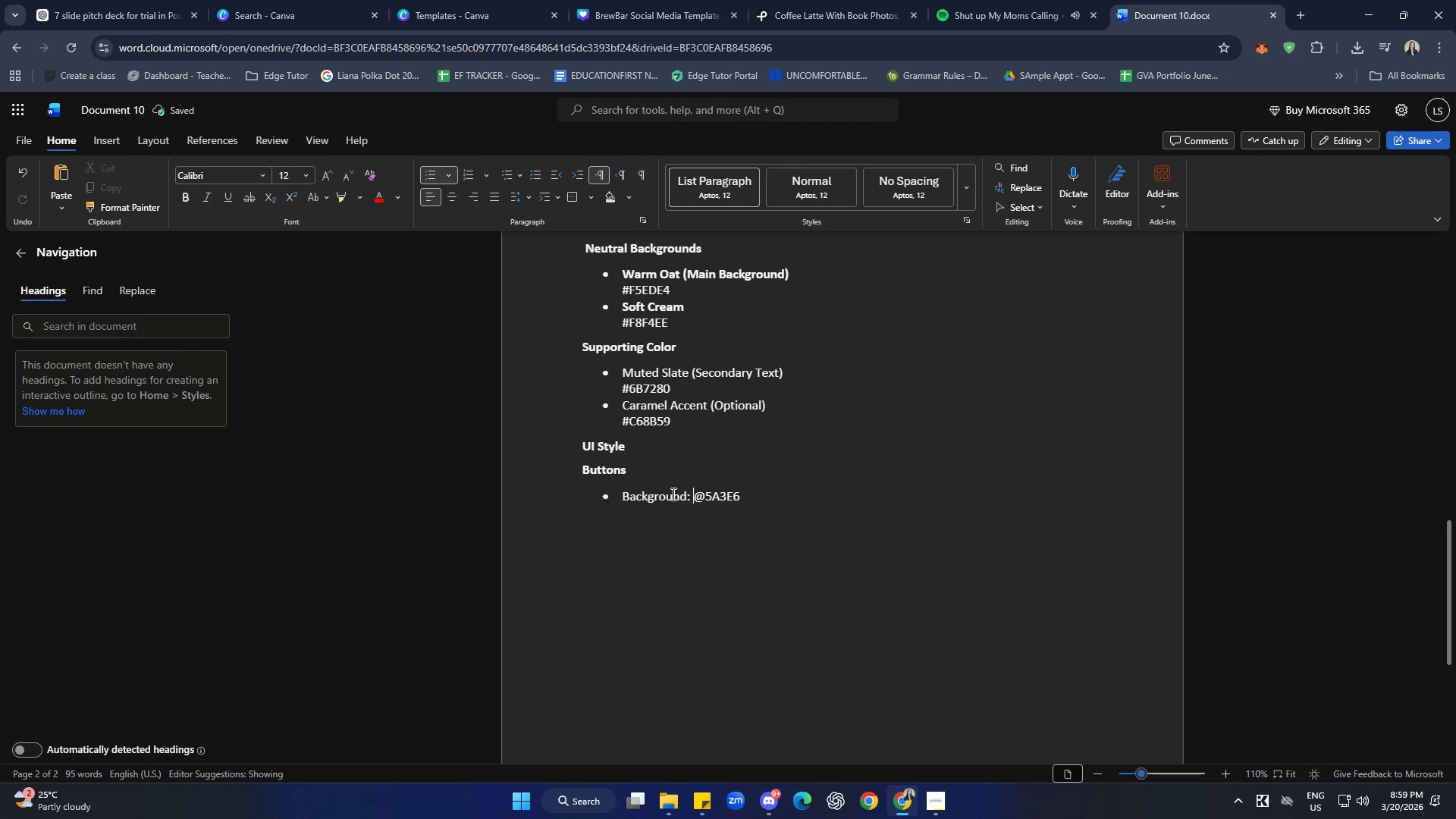 
key(ArrowLeft)
 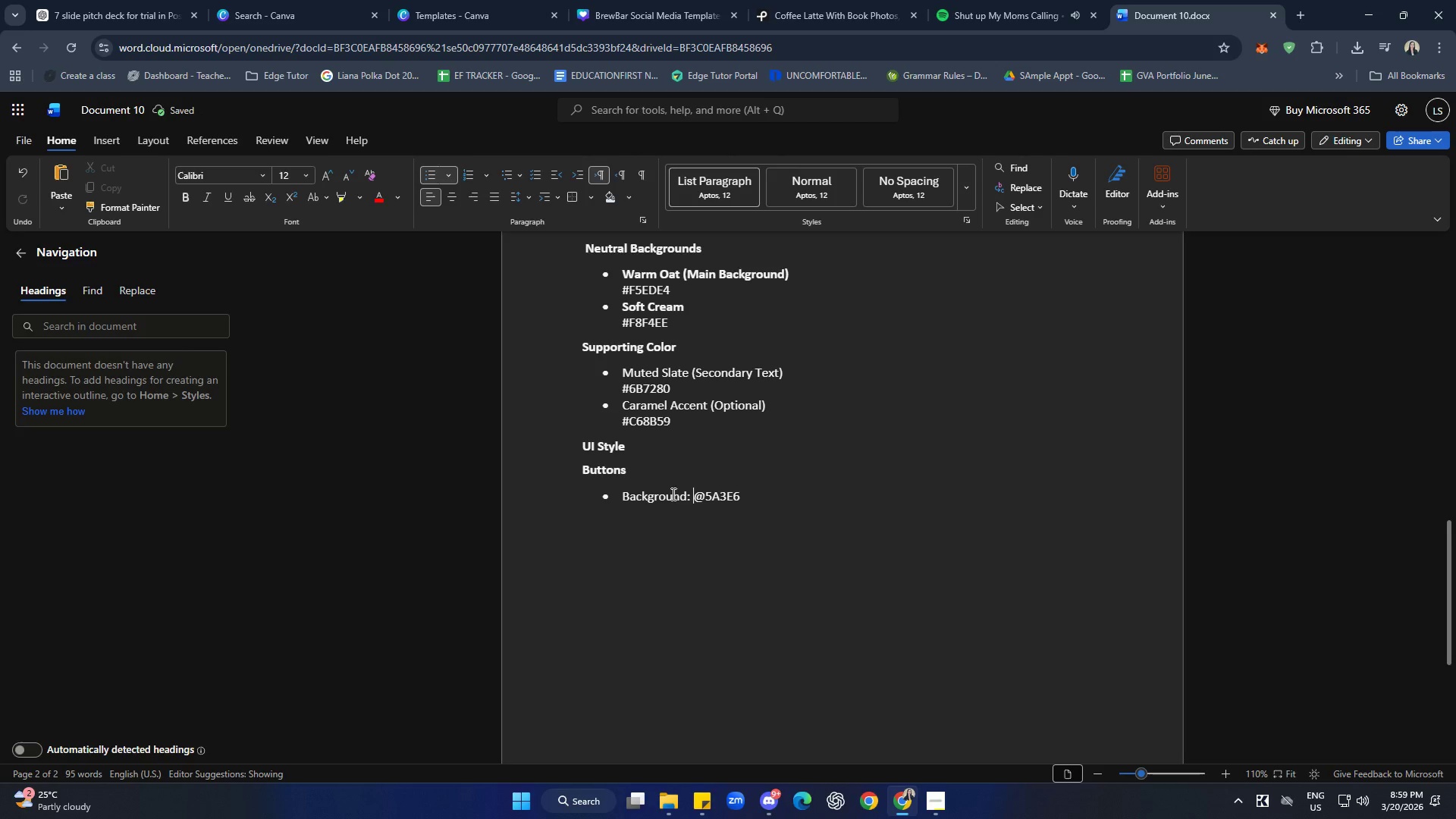 
key(ArrowRight)
 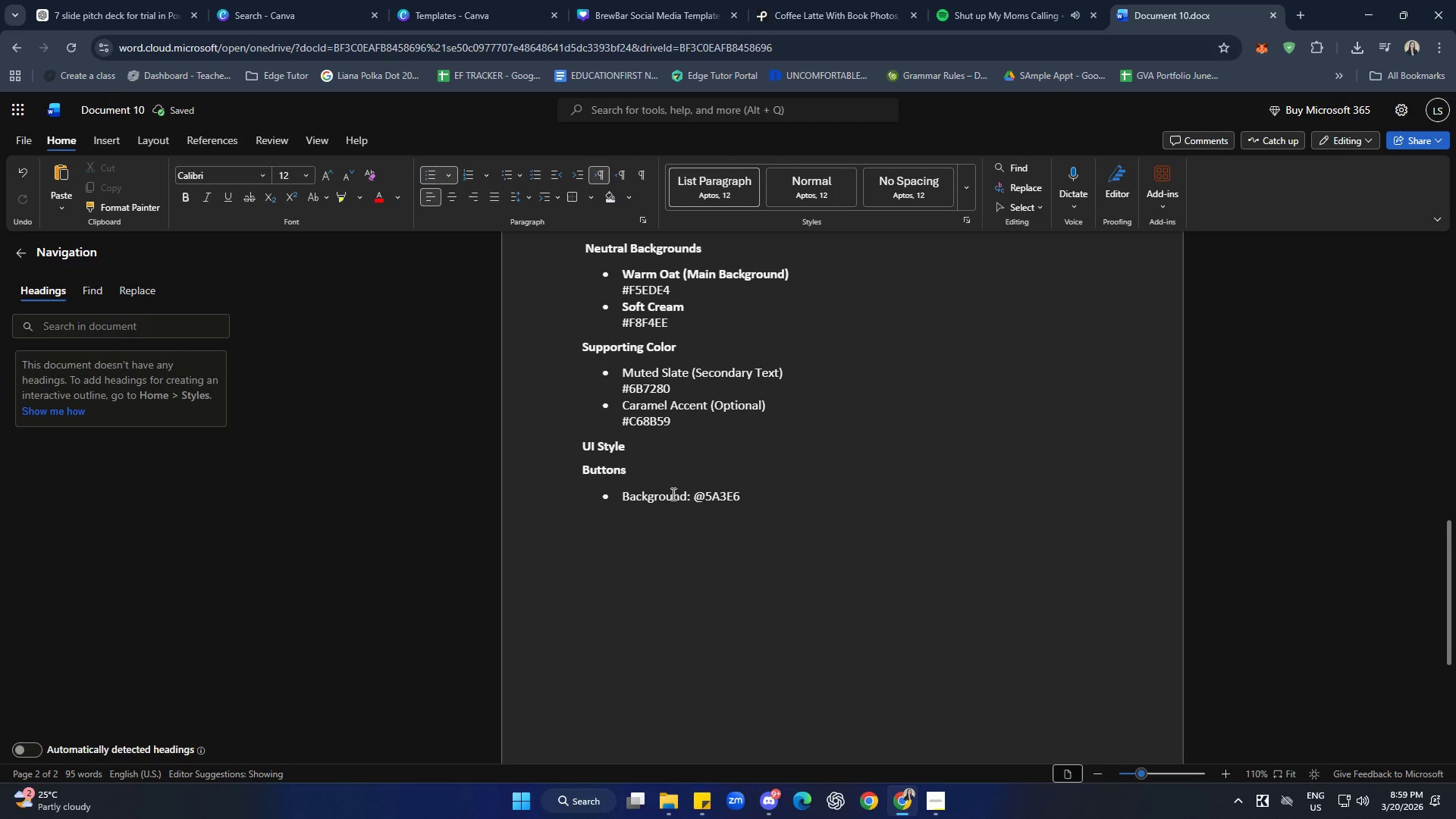 
key(Backspace)
 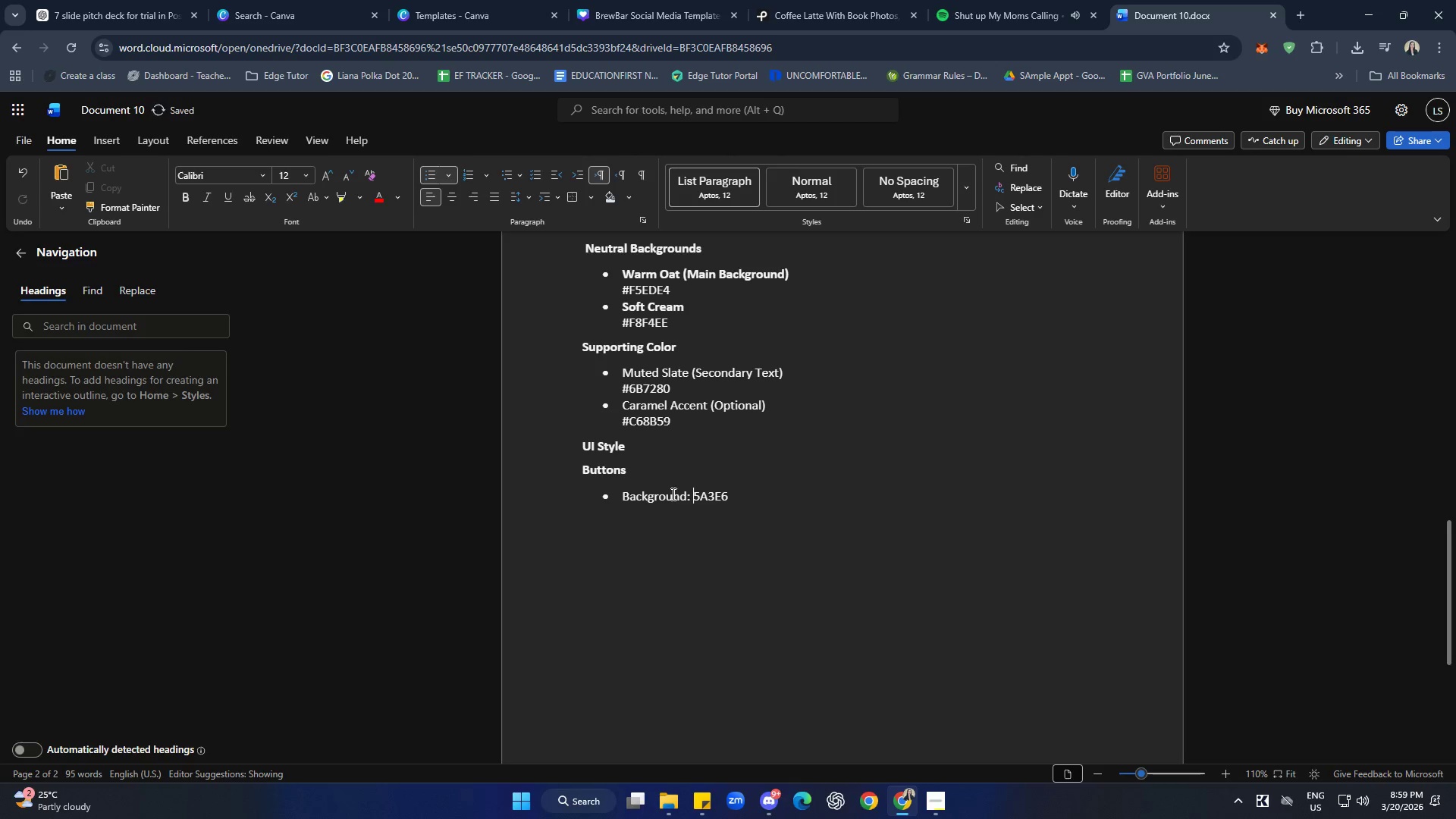 
key(Shift+ShiftLeft)
 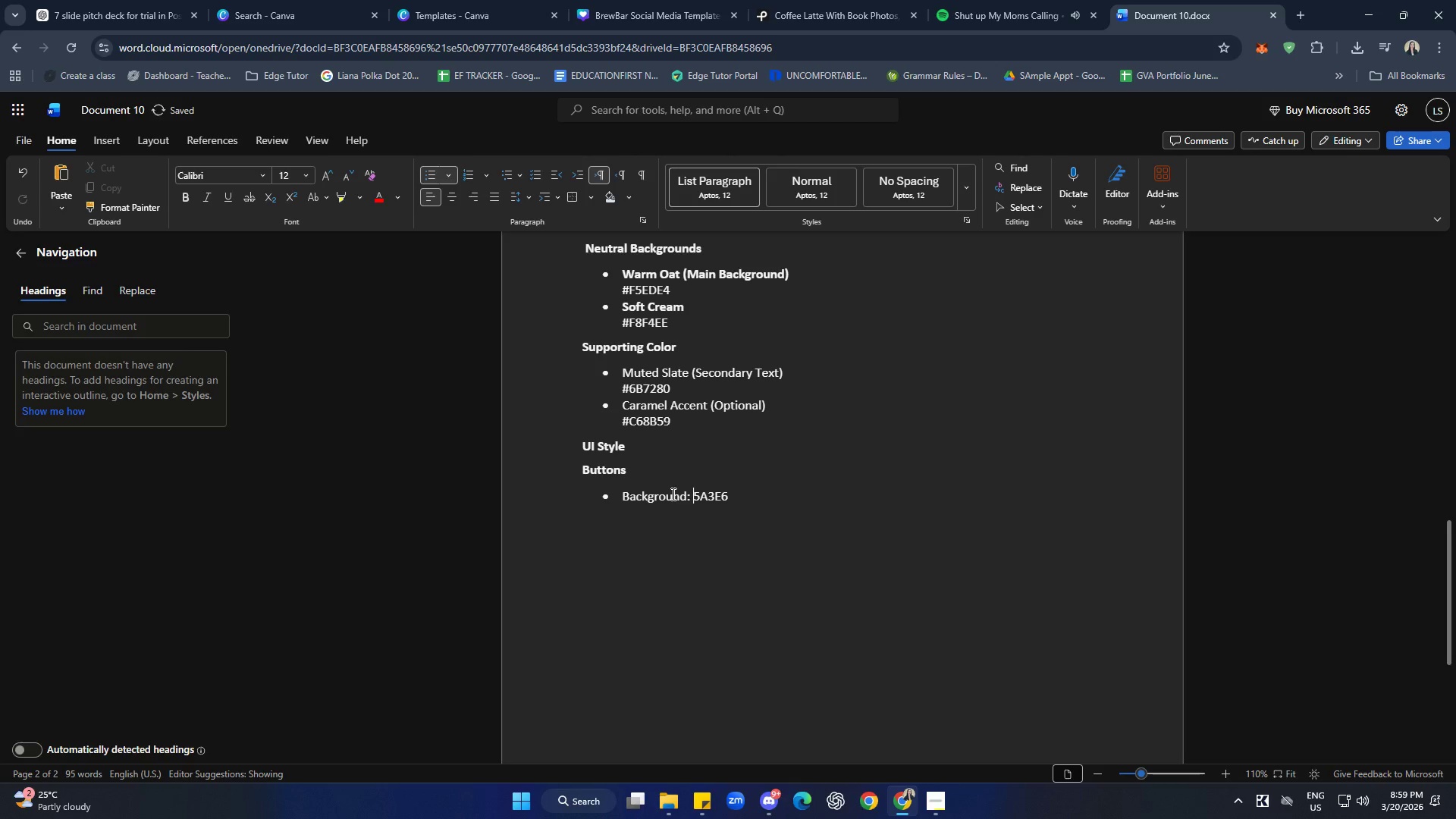 
key(Shift+3)
 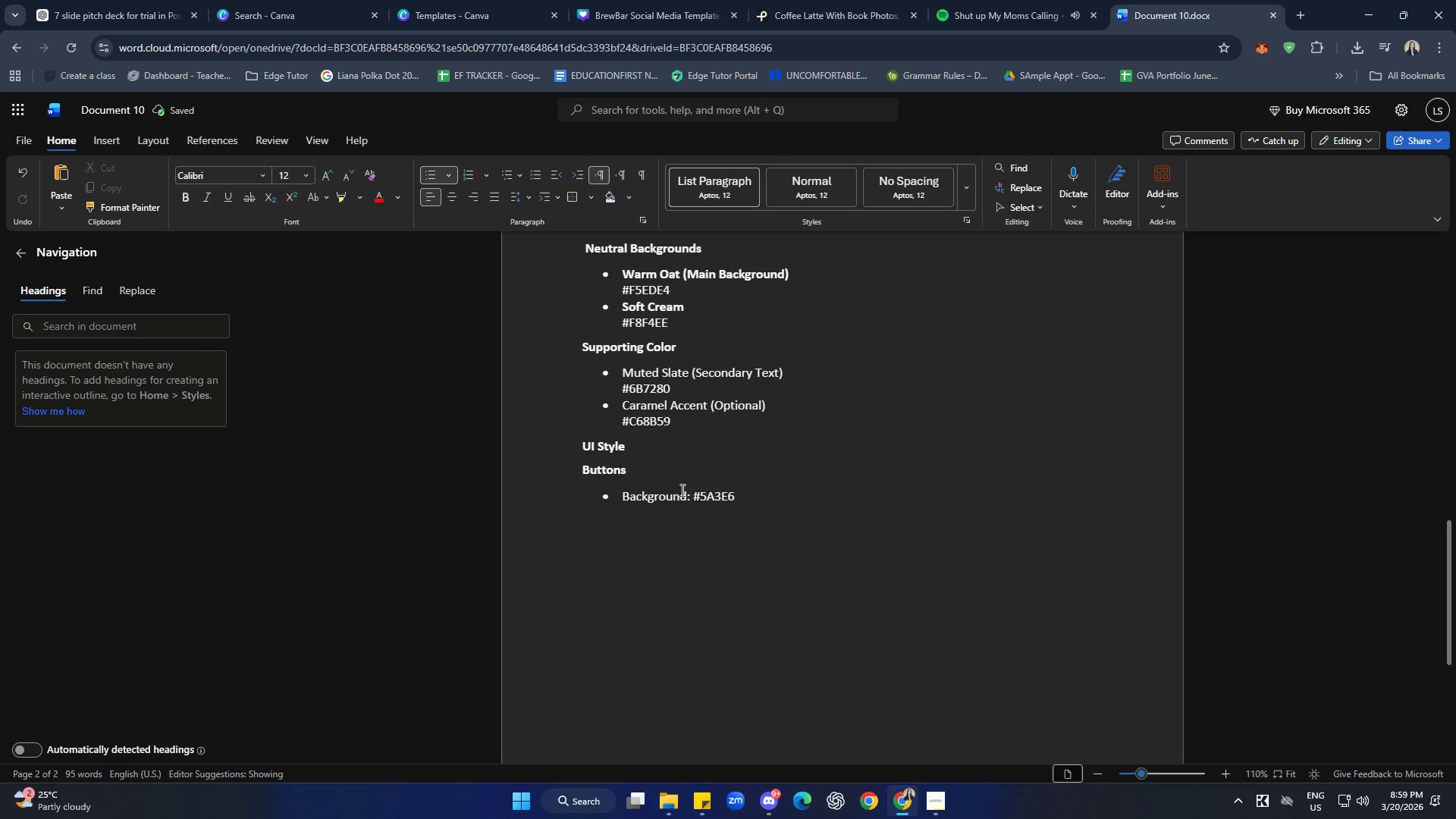 
left_click([755, 500])
 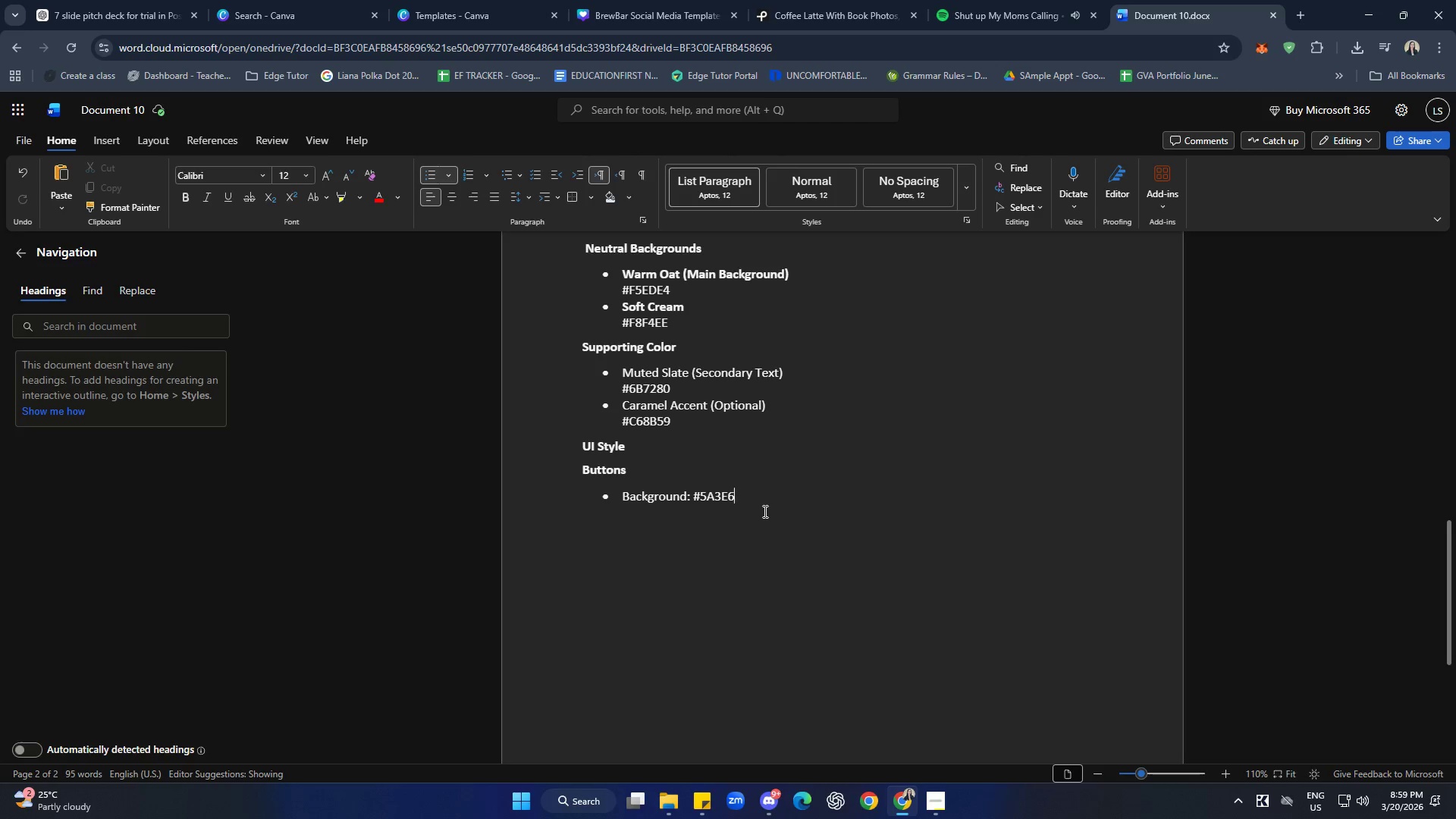 
key(ArrowLeft)
 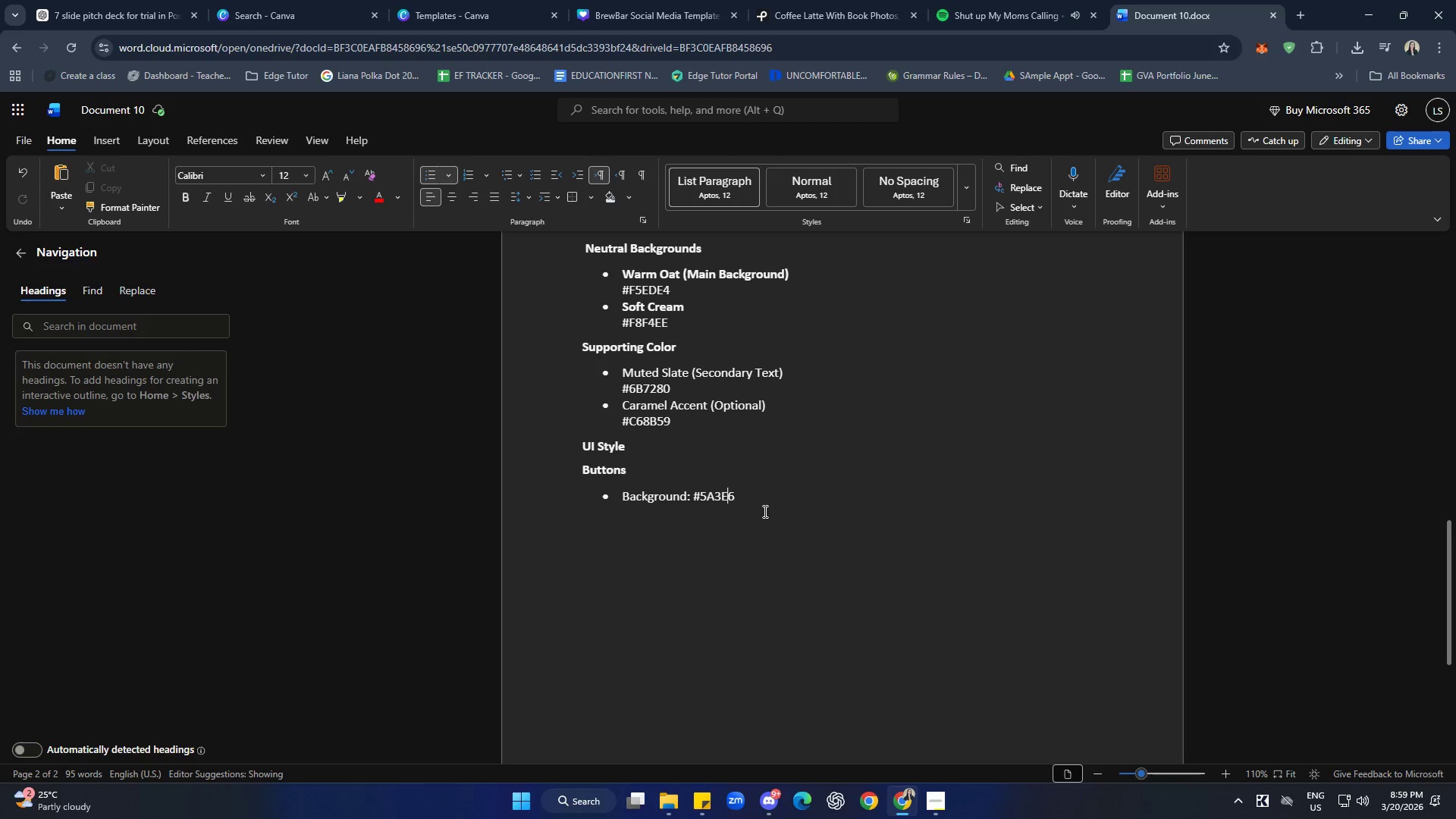 
key(3)
 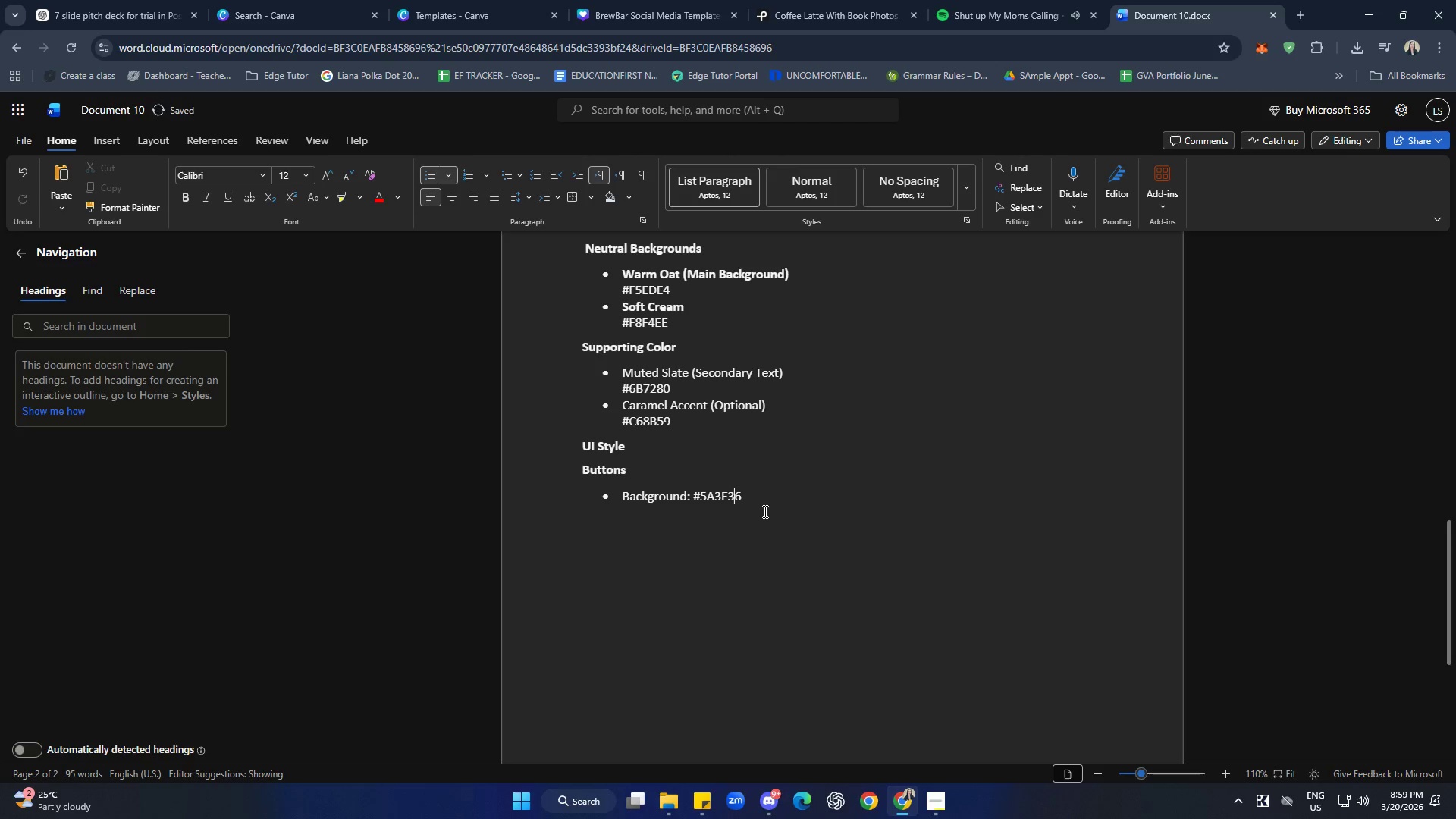 
key(ArrowRight)
 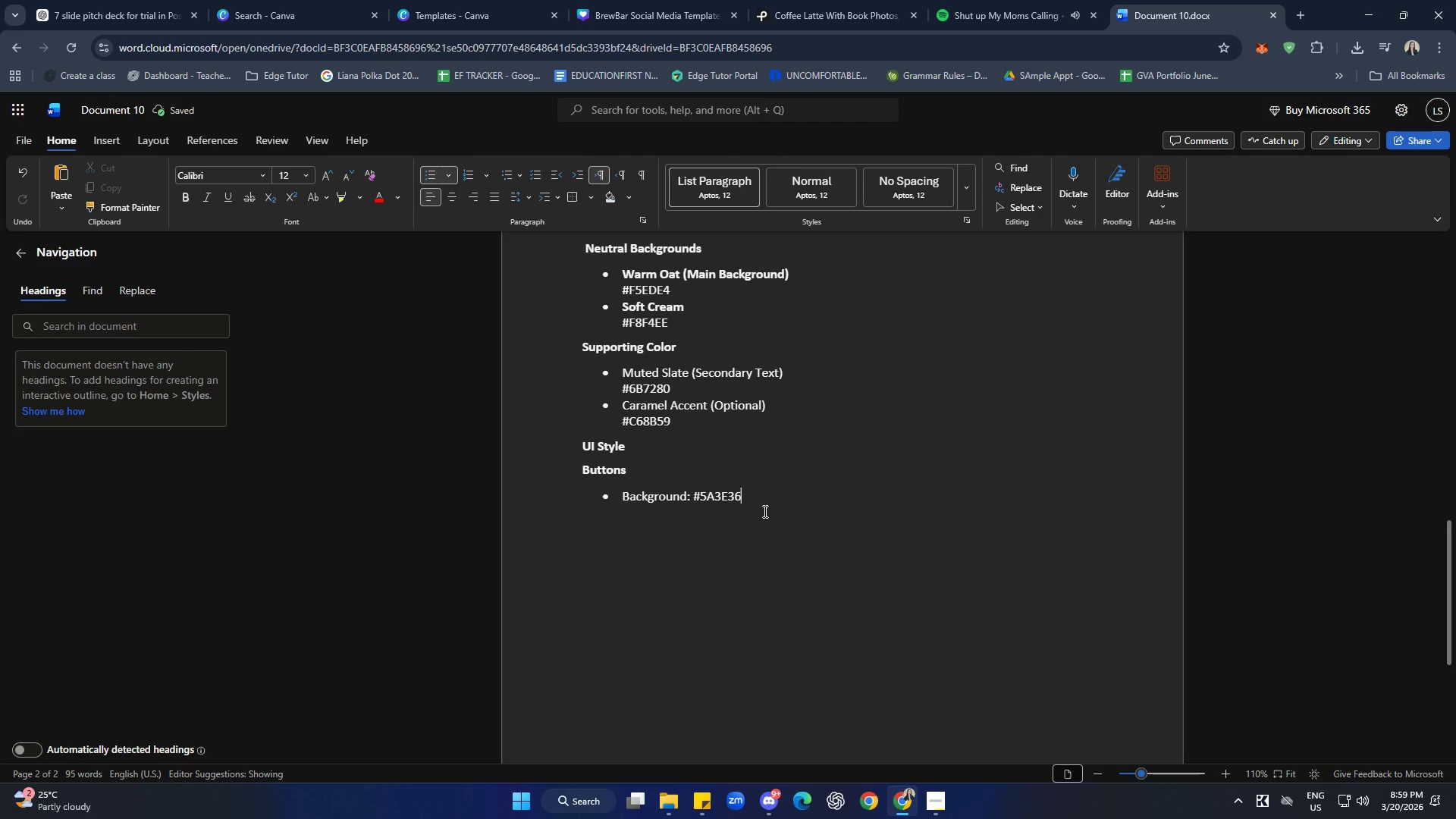 
key(Enter)
 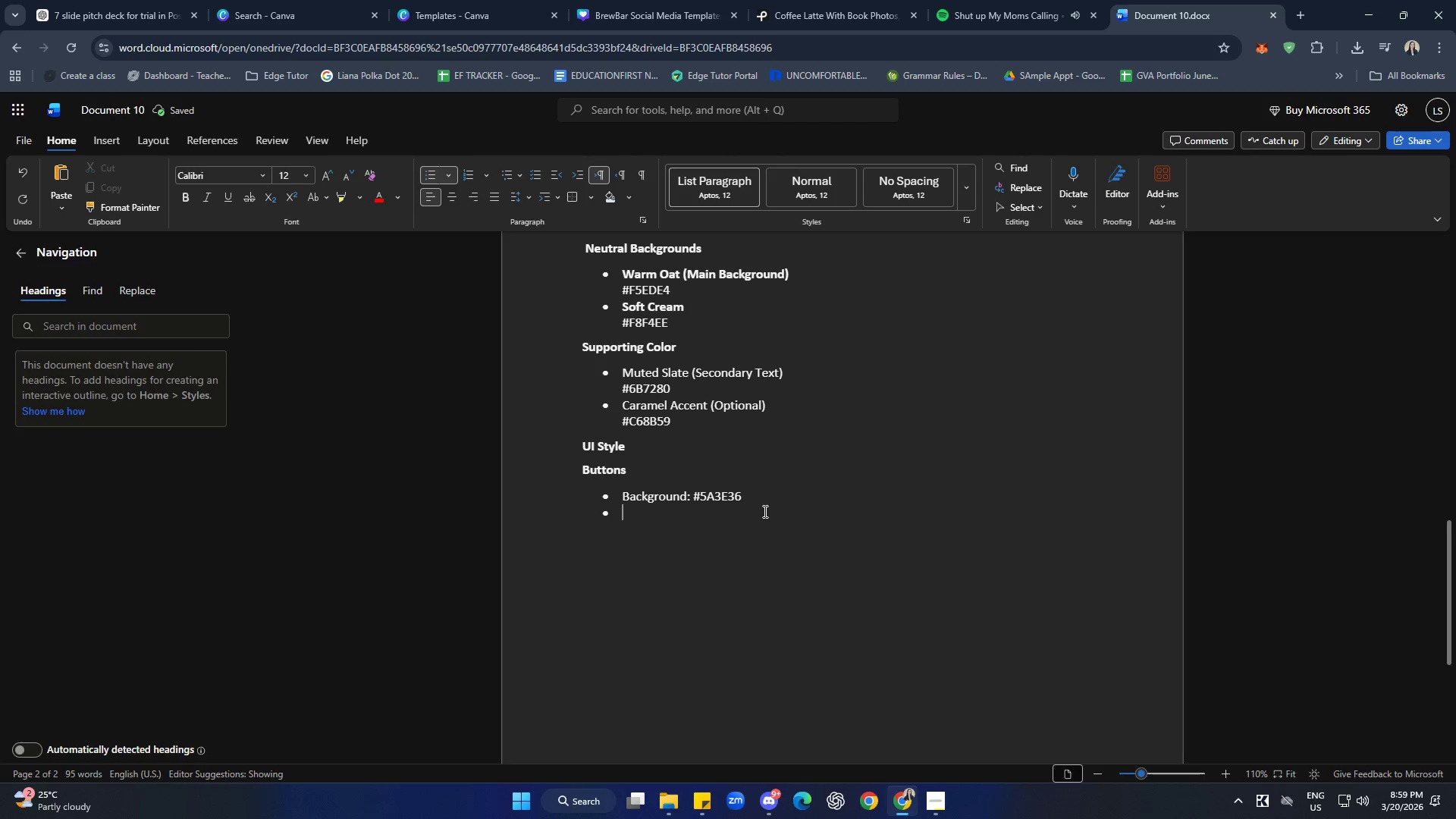 
type(Text: White)
 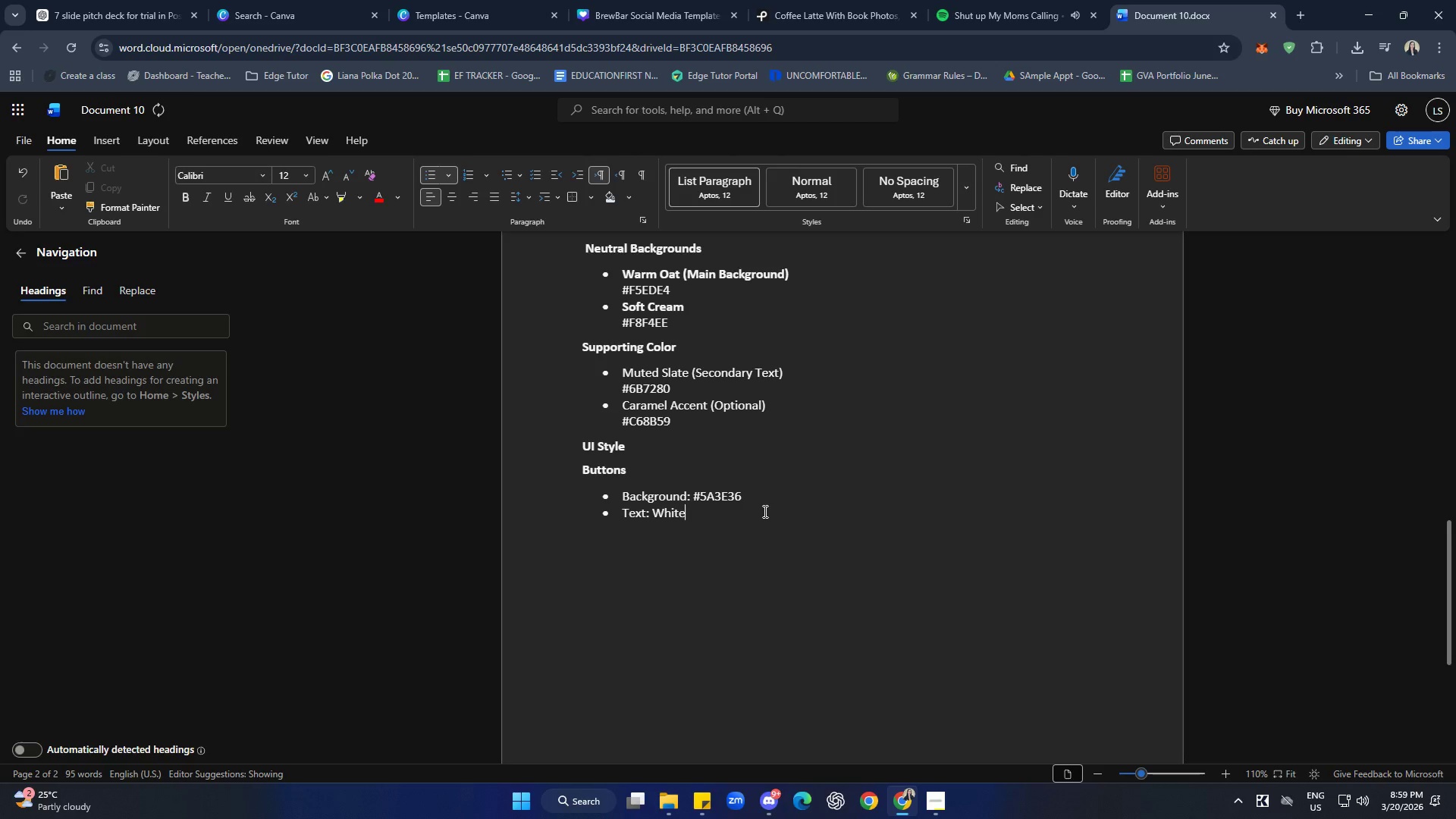 
key(Enter)
 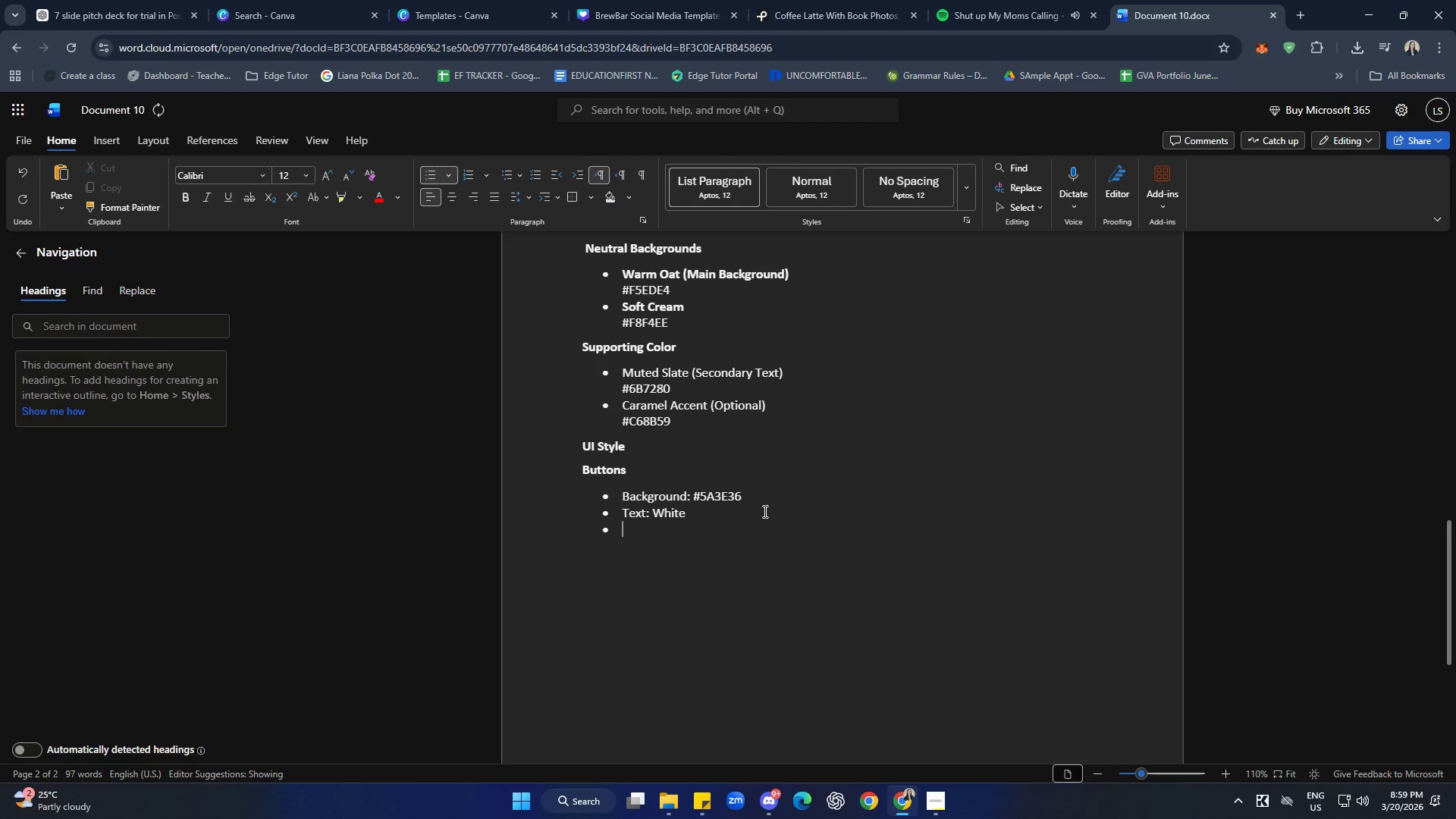 
type(rad)
key(Backspace)
key(Backspace)
key(Backspace)
type(Radius )
key(Backspace)
type(: 16x)
 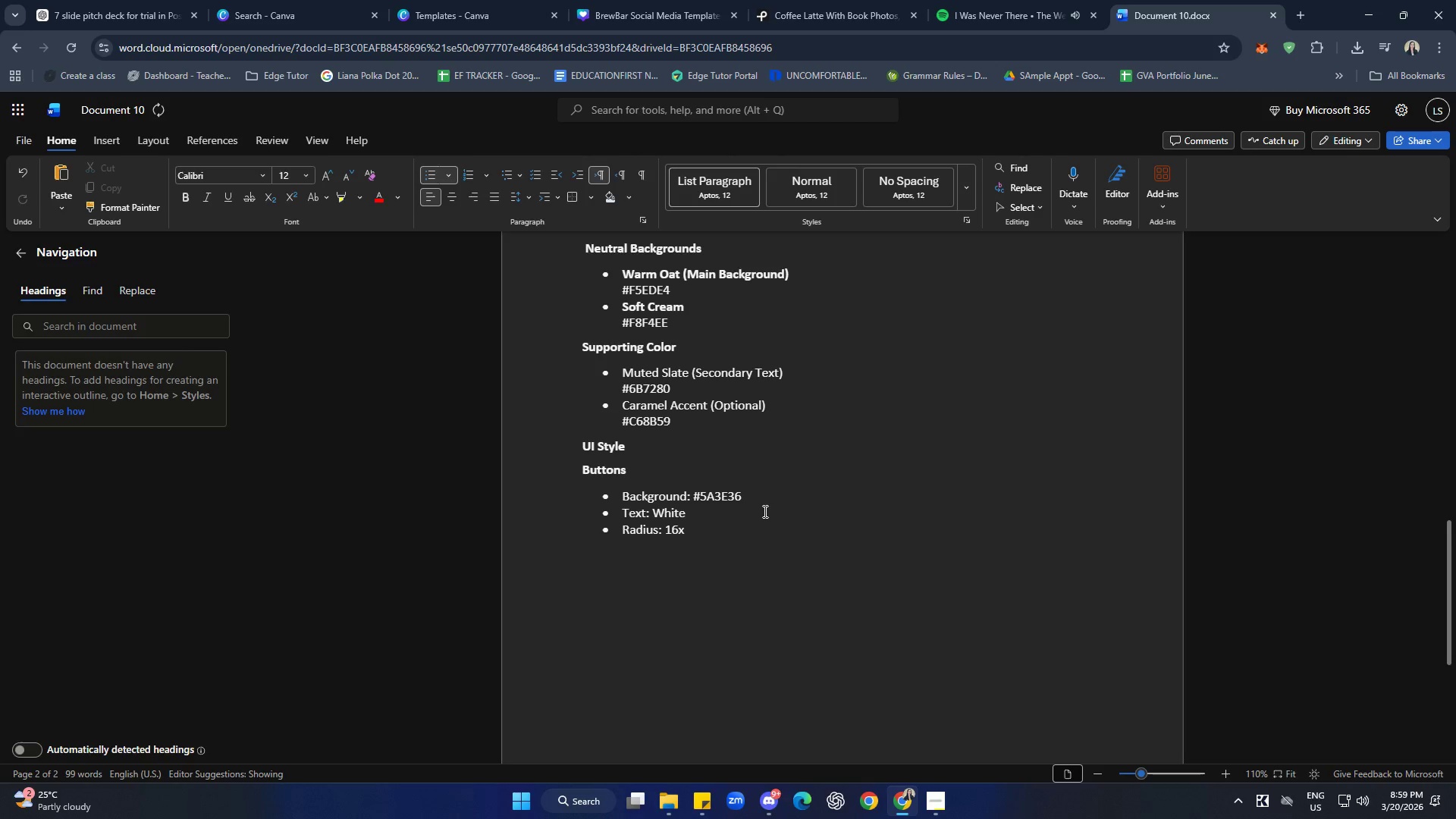 
key(Enter)
 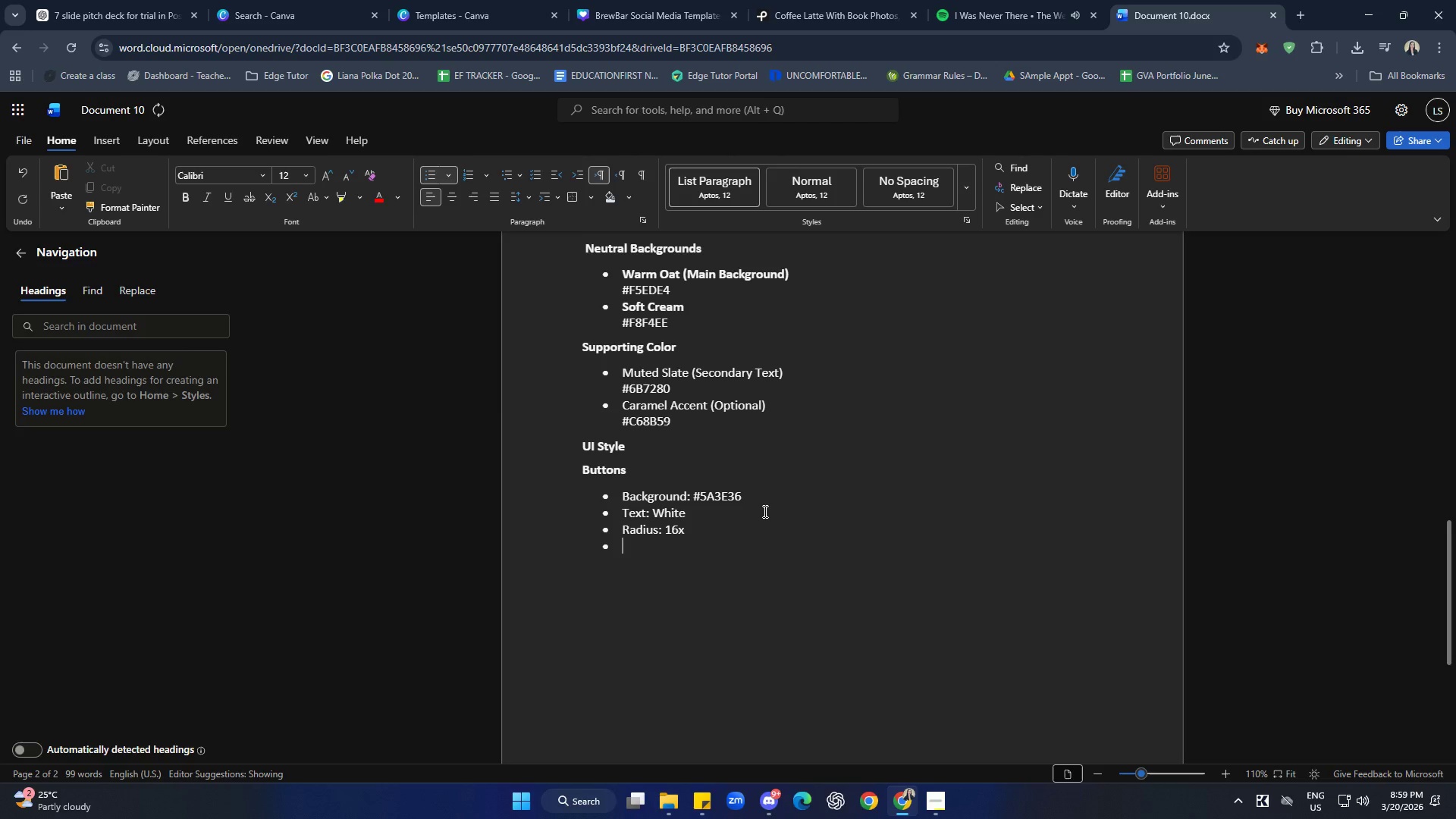 
key(Enter)
 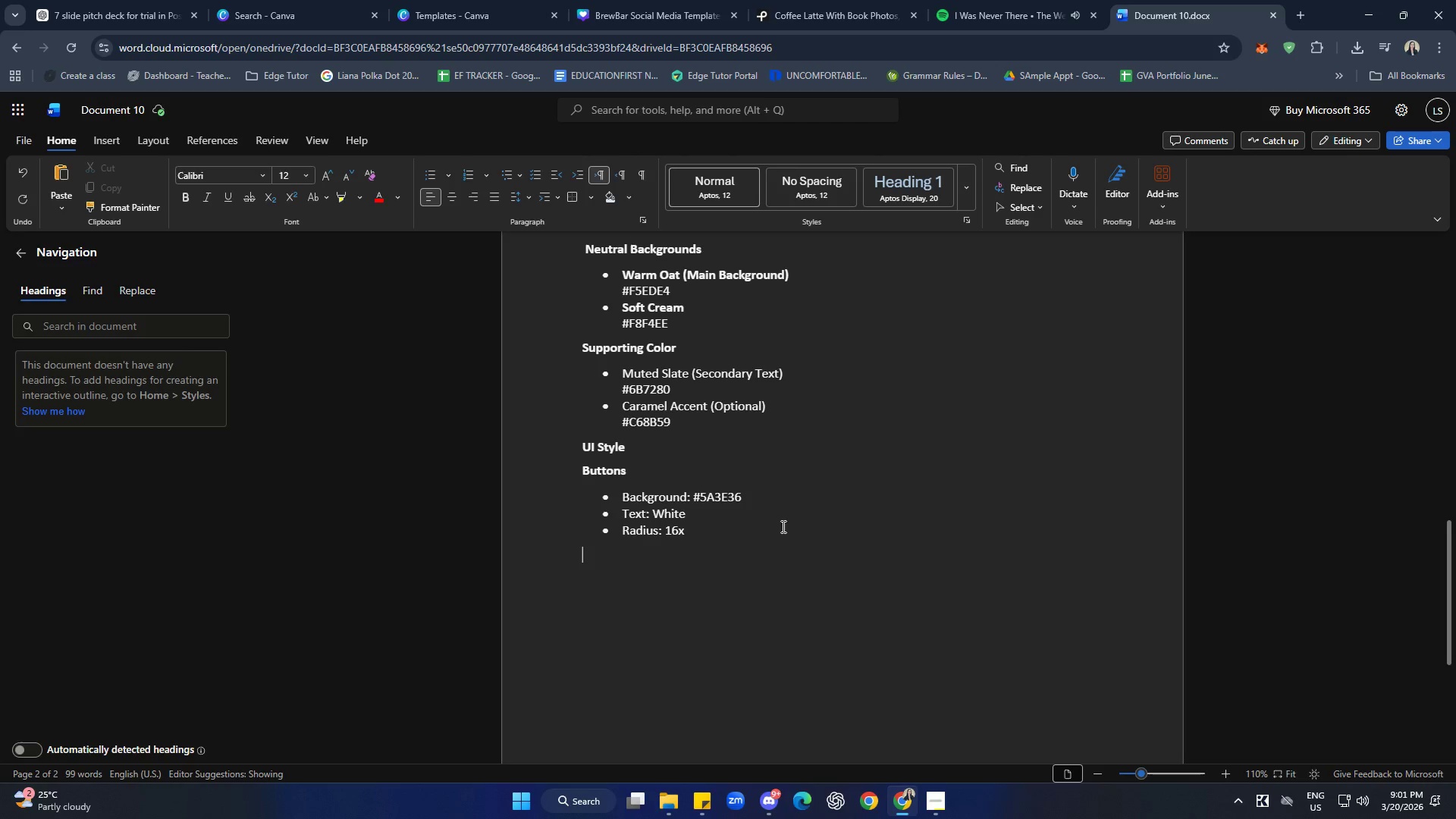 
wait(113.23)
 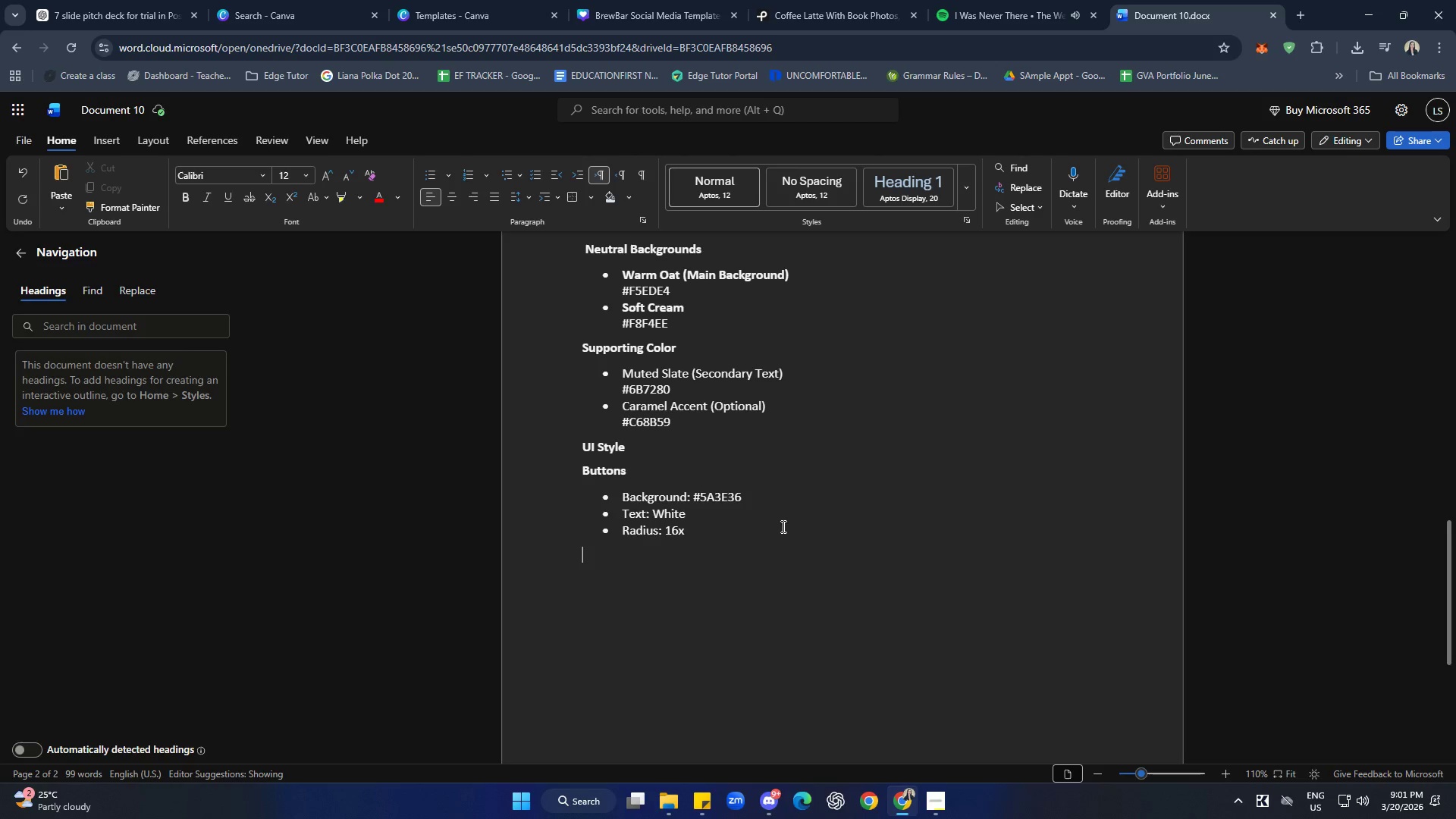 
scroll: coordinate [708, 518], scroll_direction: up, amount: 1.0
 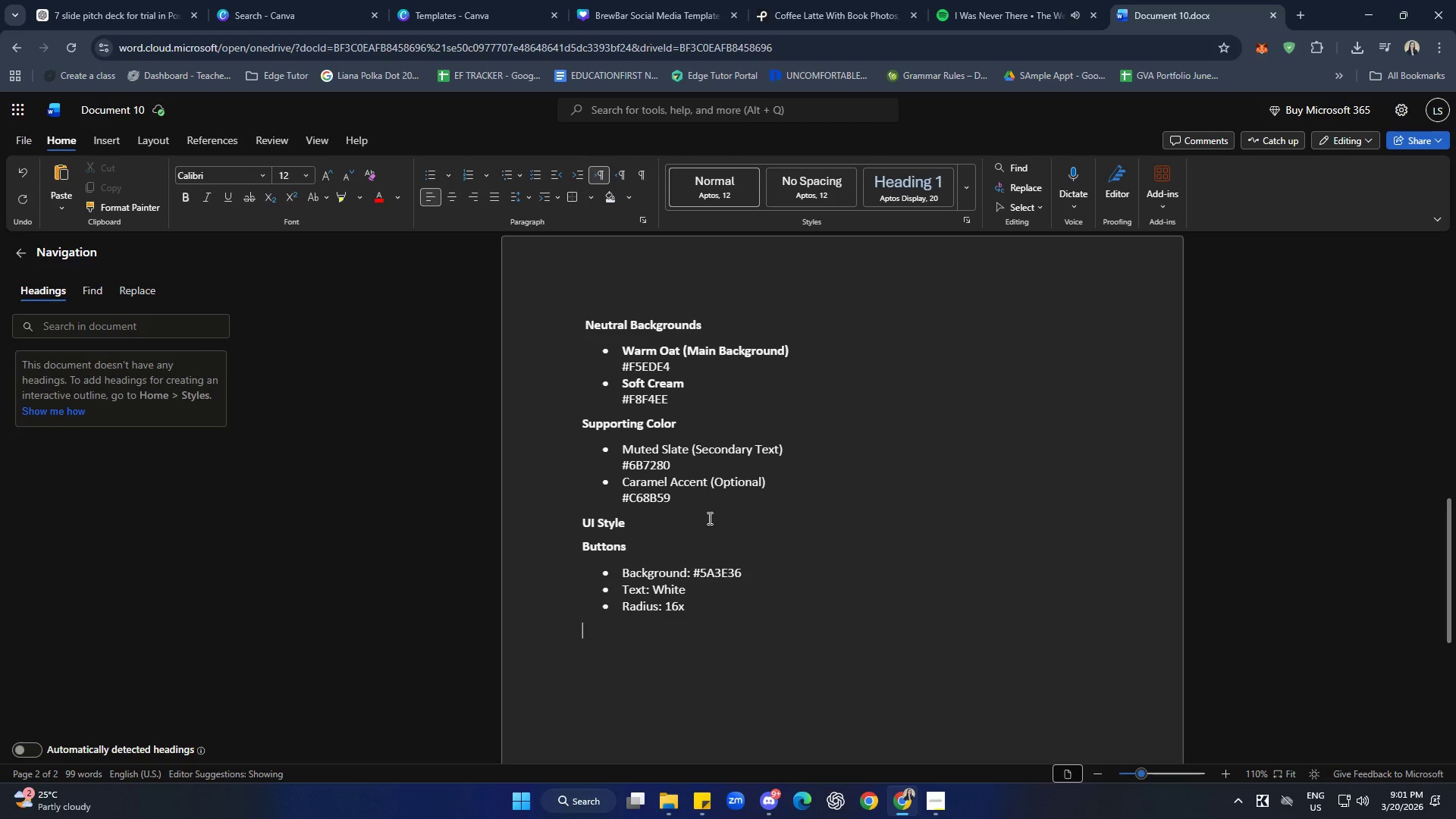 
scroll: coordinate [708, 518], scroll_direction: down, amount: 1.0
 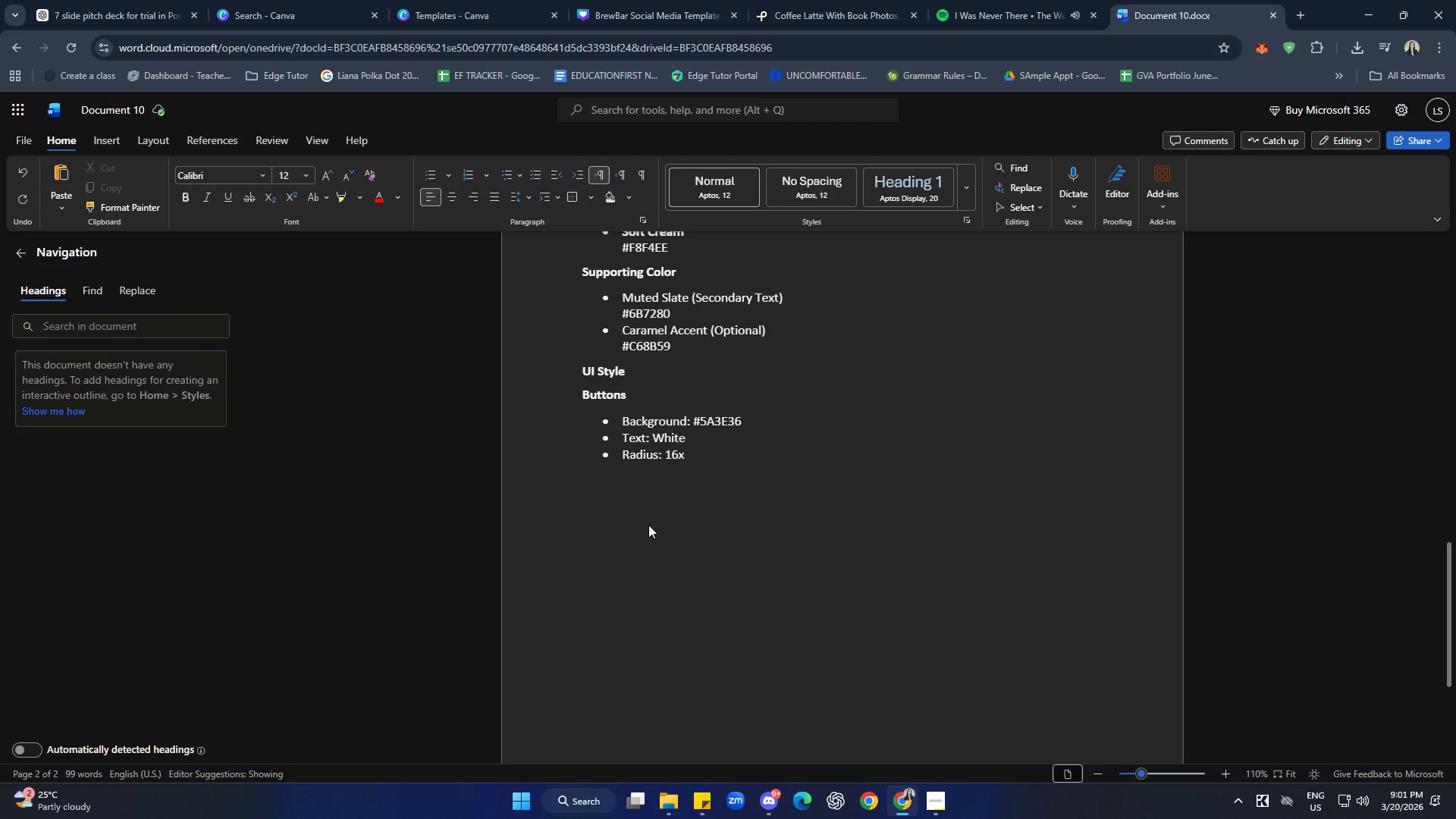 
type(DI)
key(Backspace)
type(ic)
key(Backspace)
type(vider Lins)
 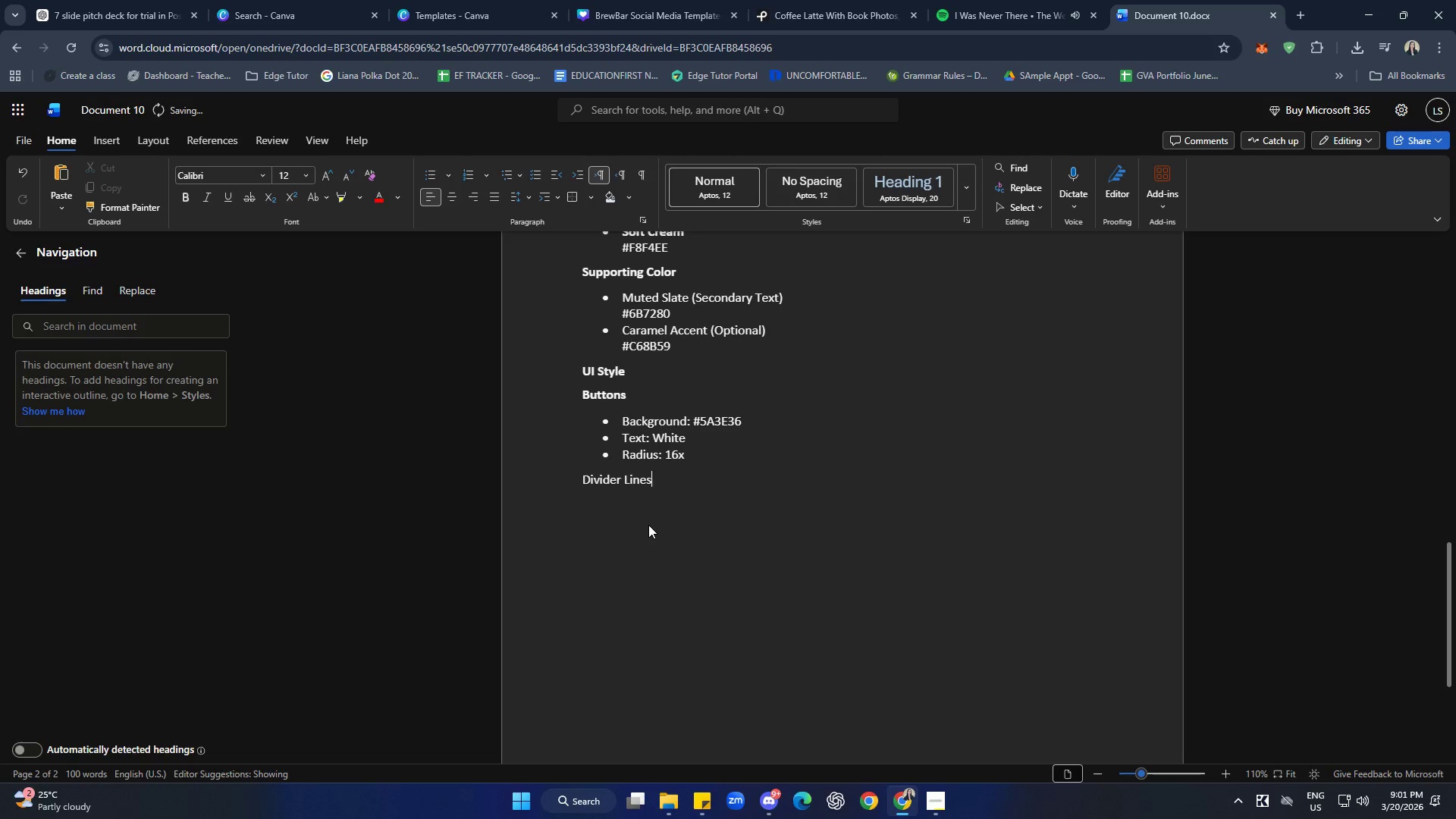 
hold_key(key=E, duration=0.34)
 